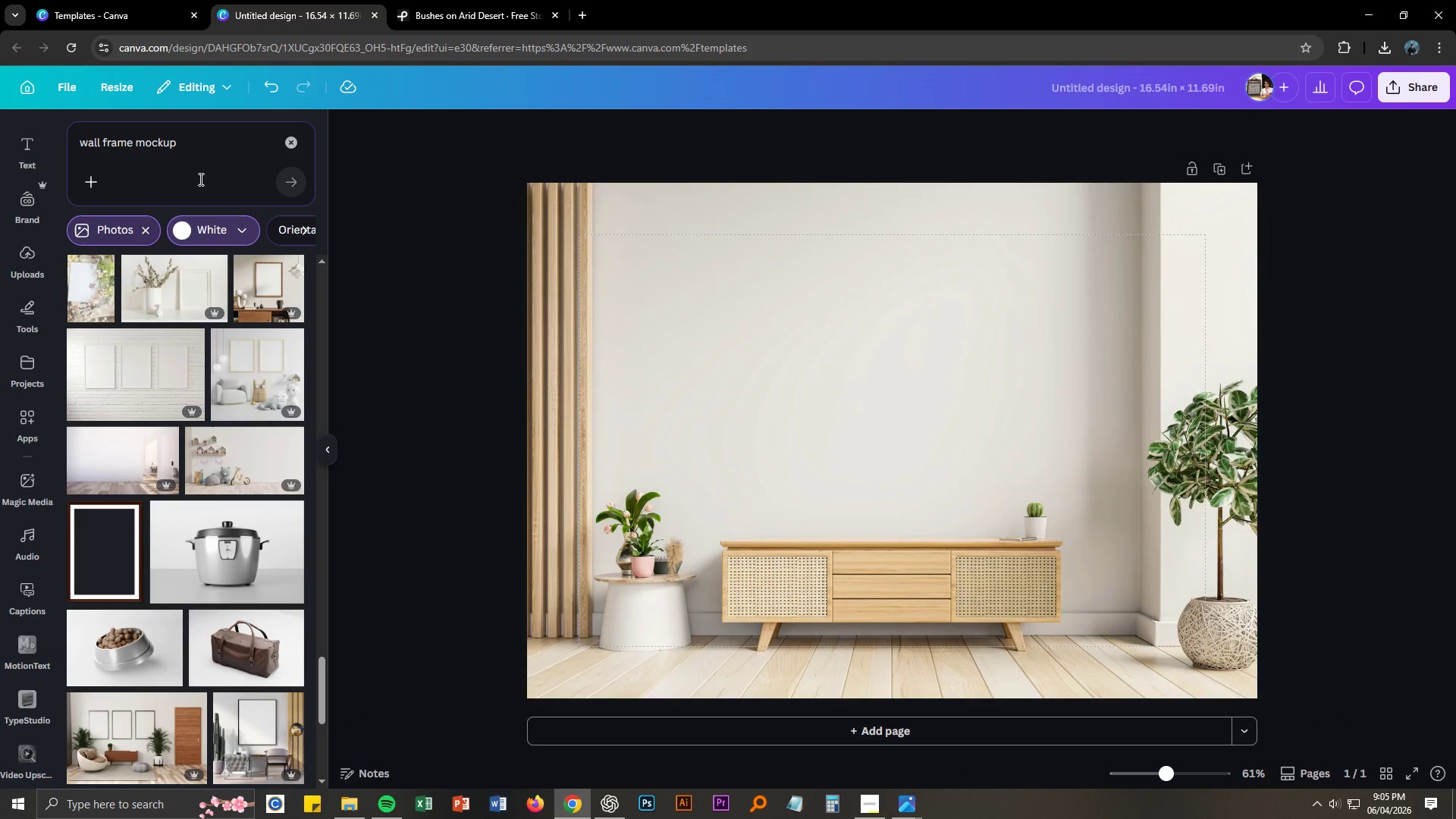 
left_click_drag(start_coordinate=[179, 138], to_coordinate=[136, 144])
 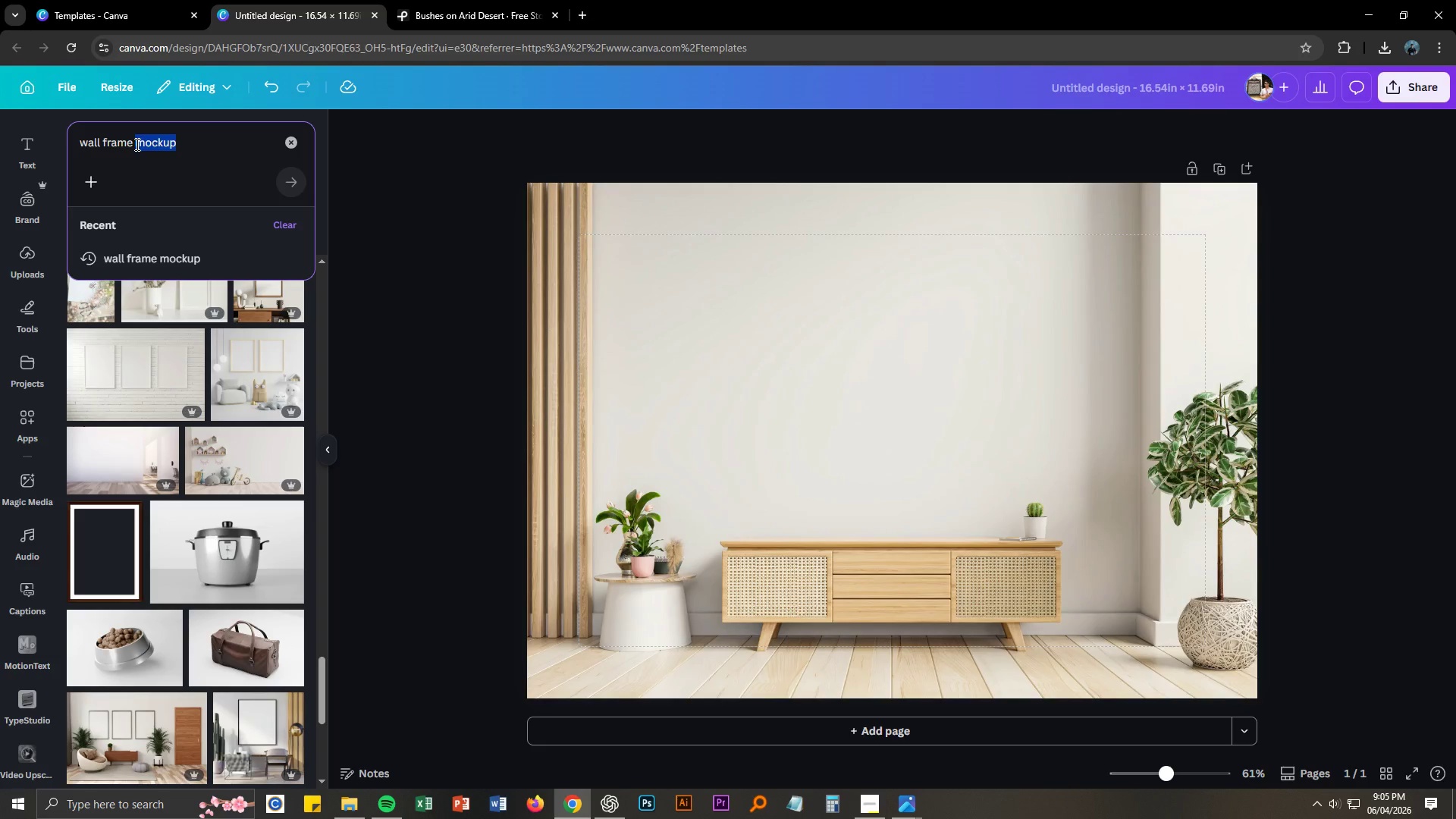 
key(Backspace)
 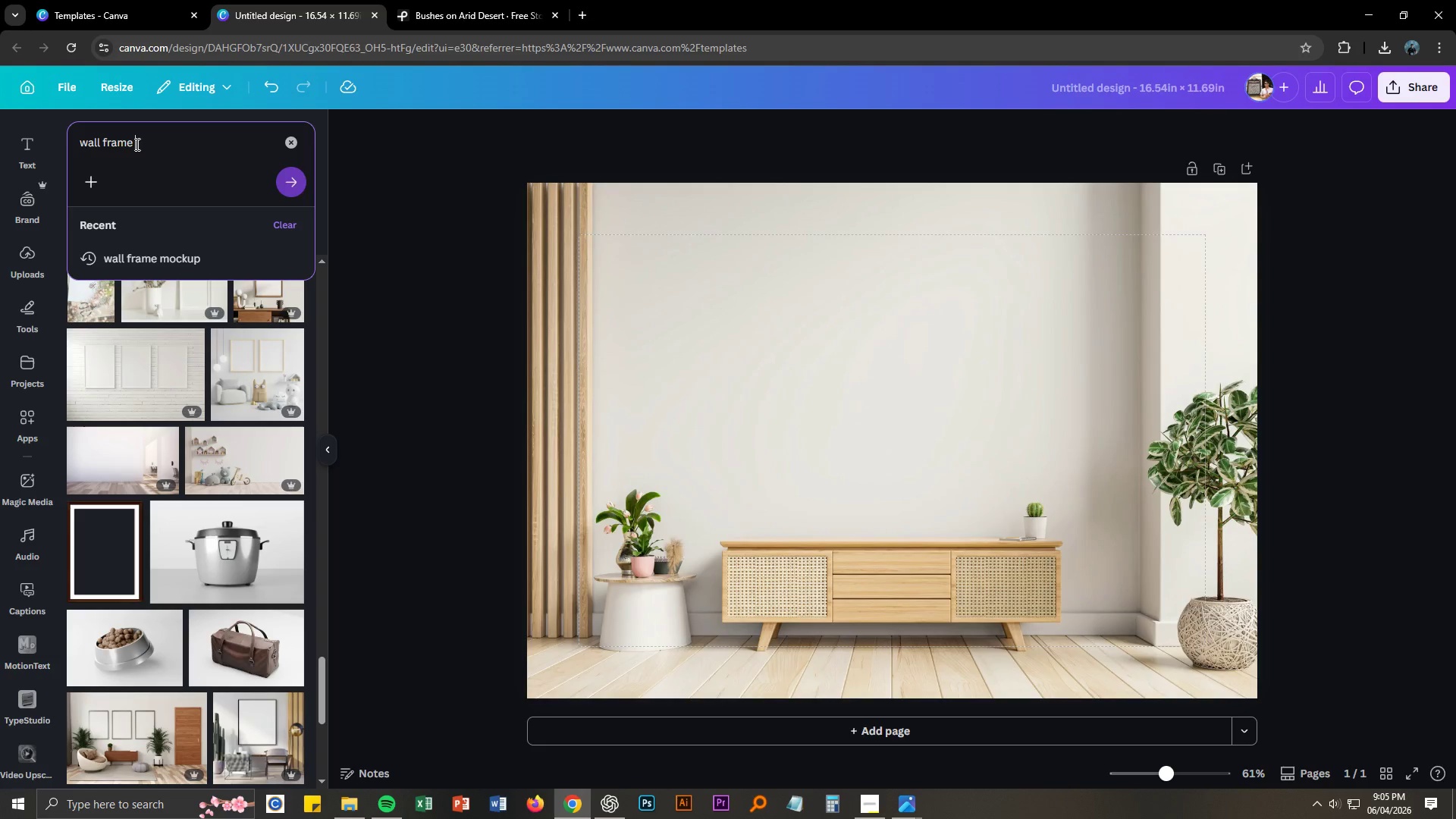 
key(Backspace)
 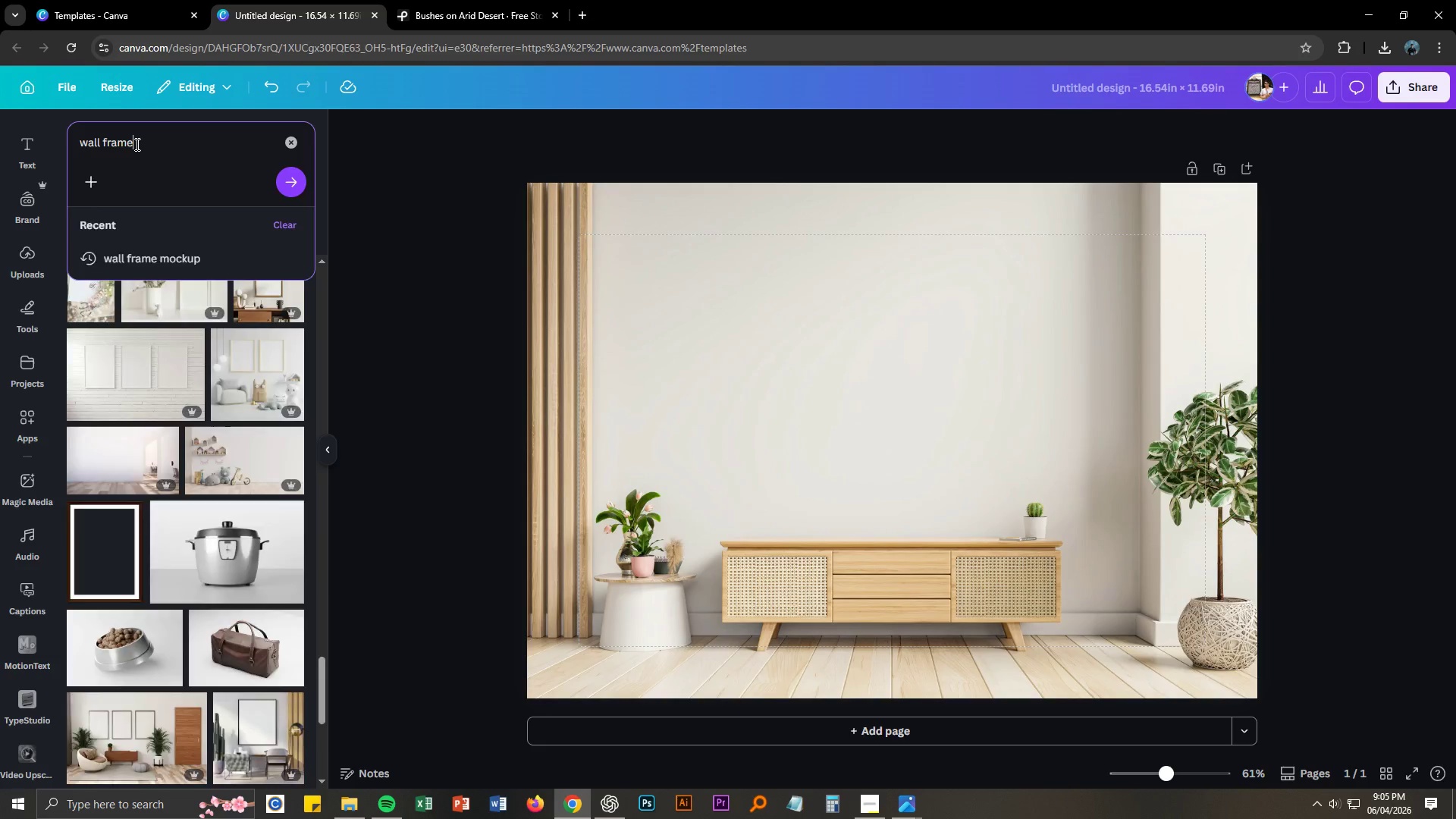 
key(Enter)
 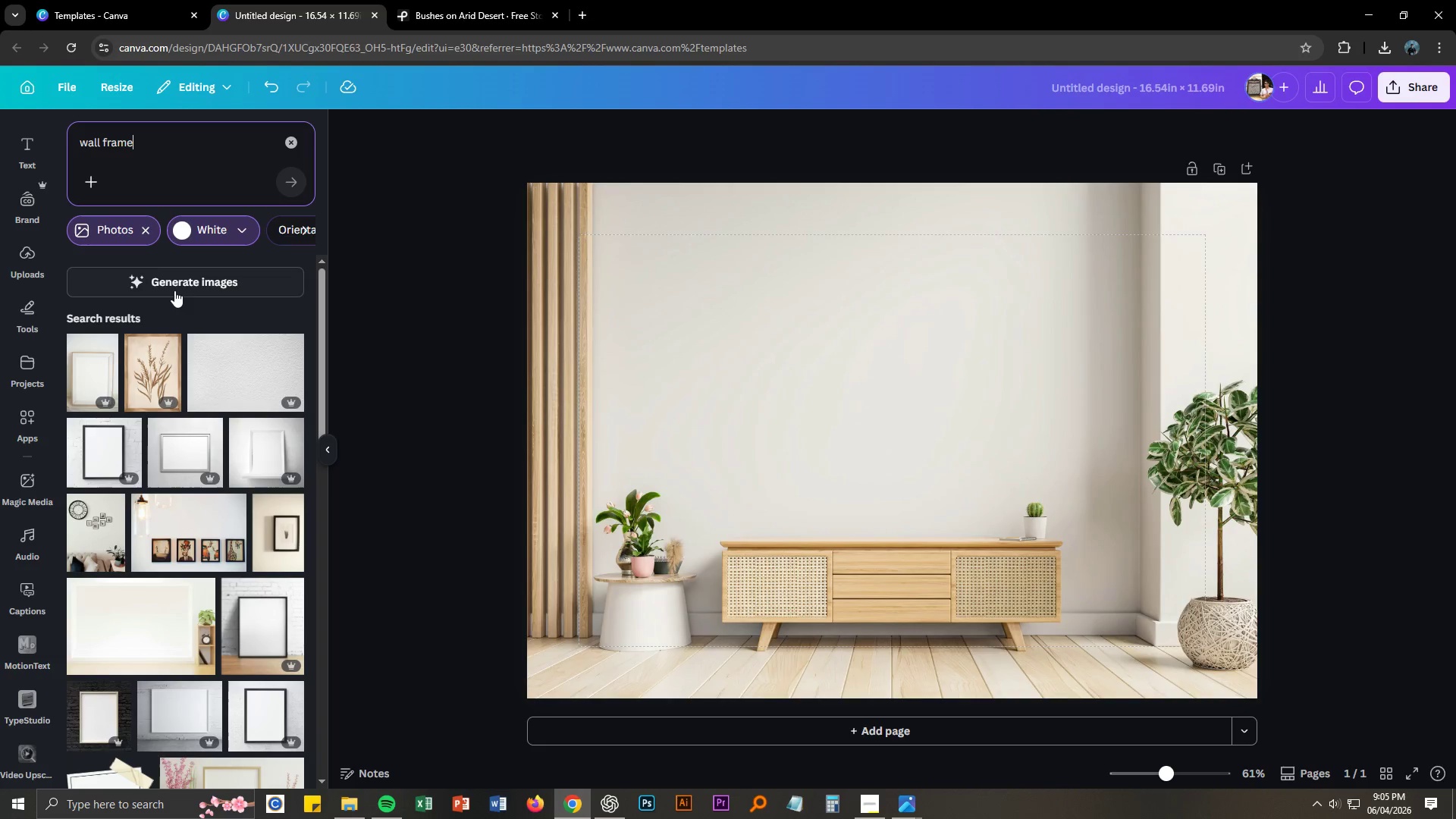 
scroll: coordinate [216, 530], scroll_direction: down, amount: 21.0
 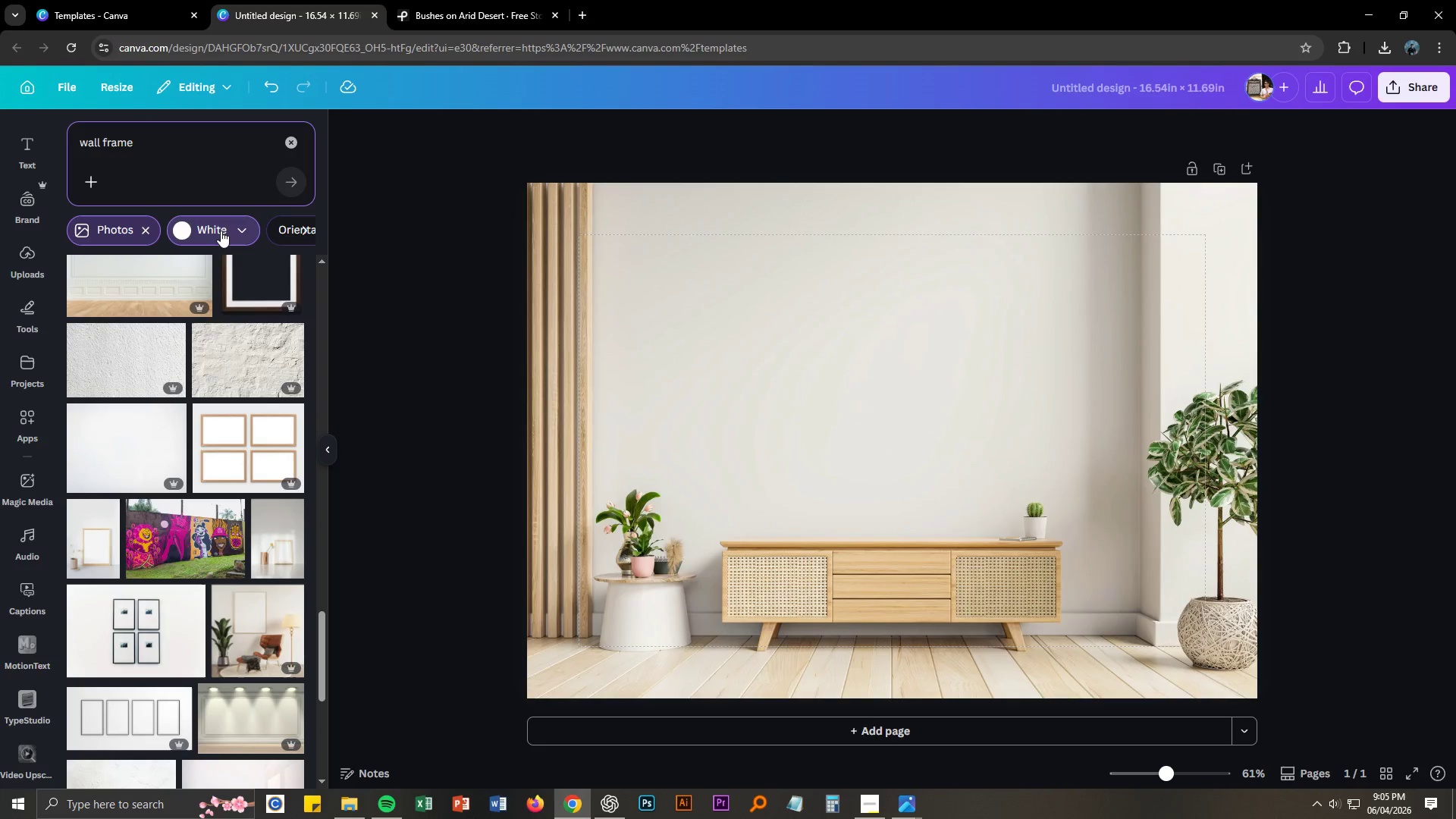 
left_click([146, 228])
 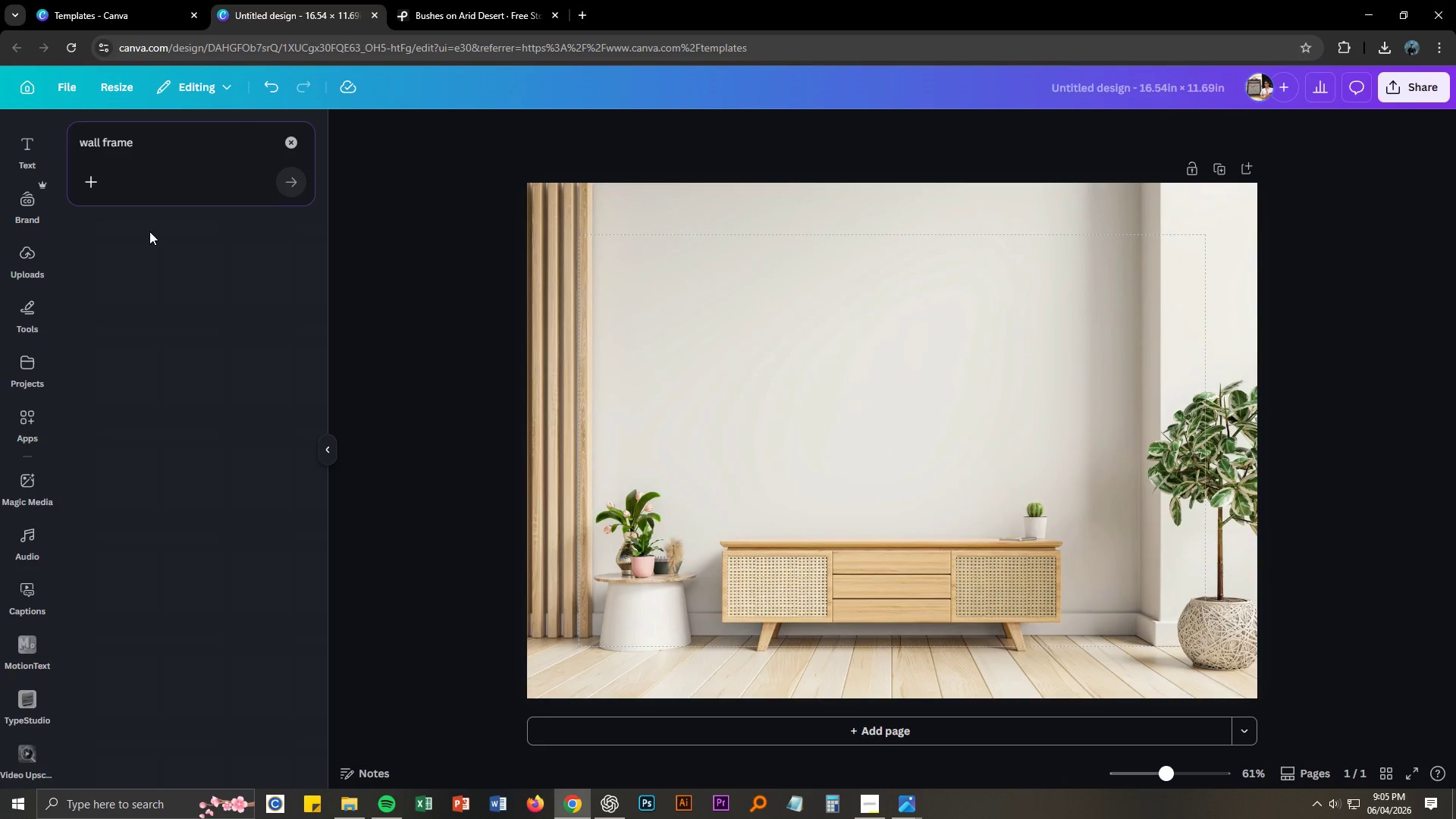 
mouse_move([270, 249])
 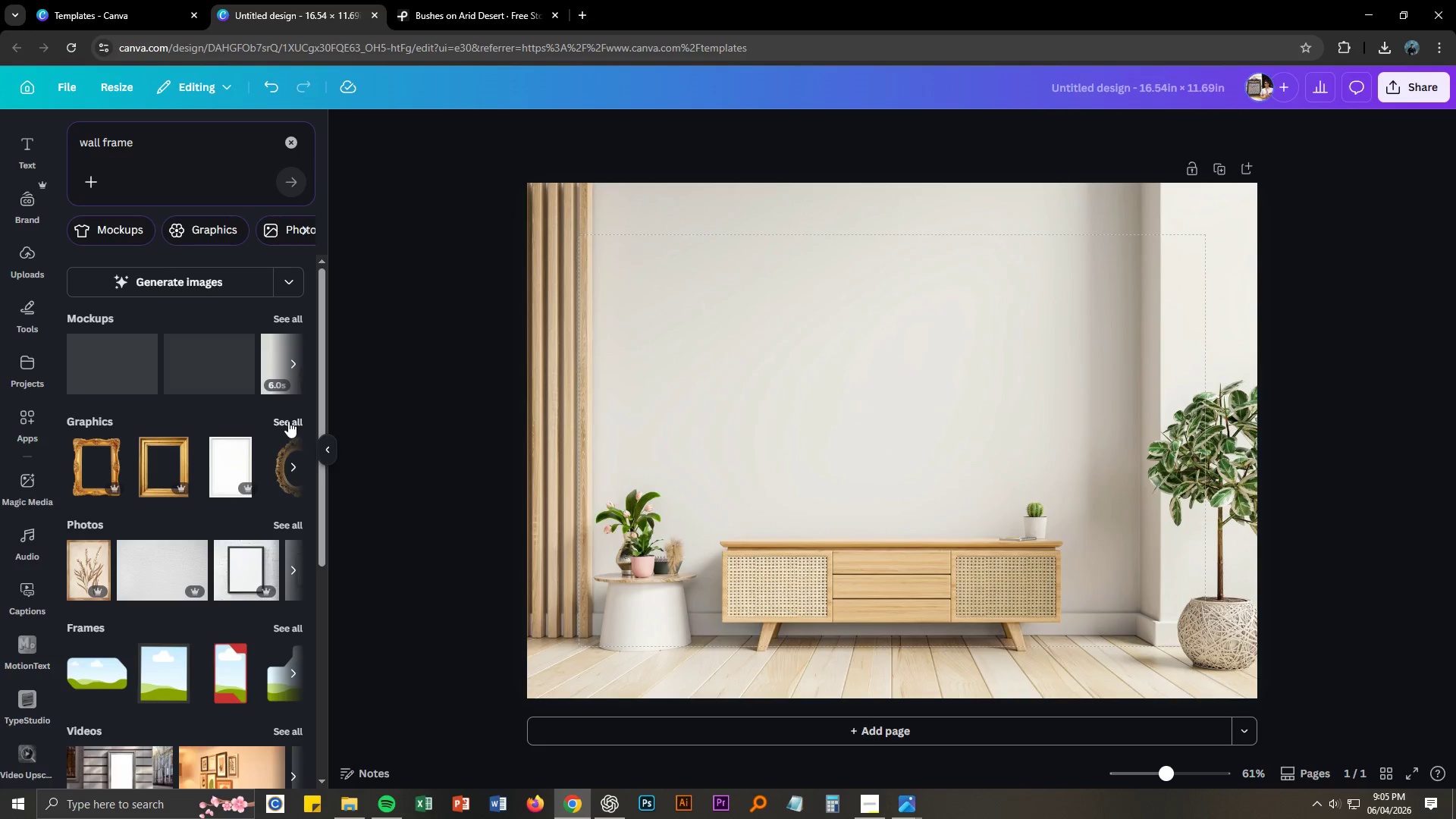 
left_click([288, 421])
 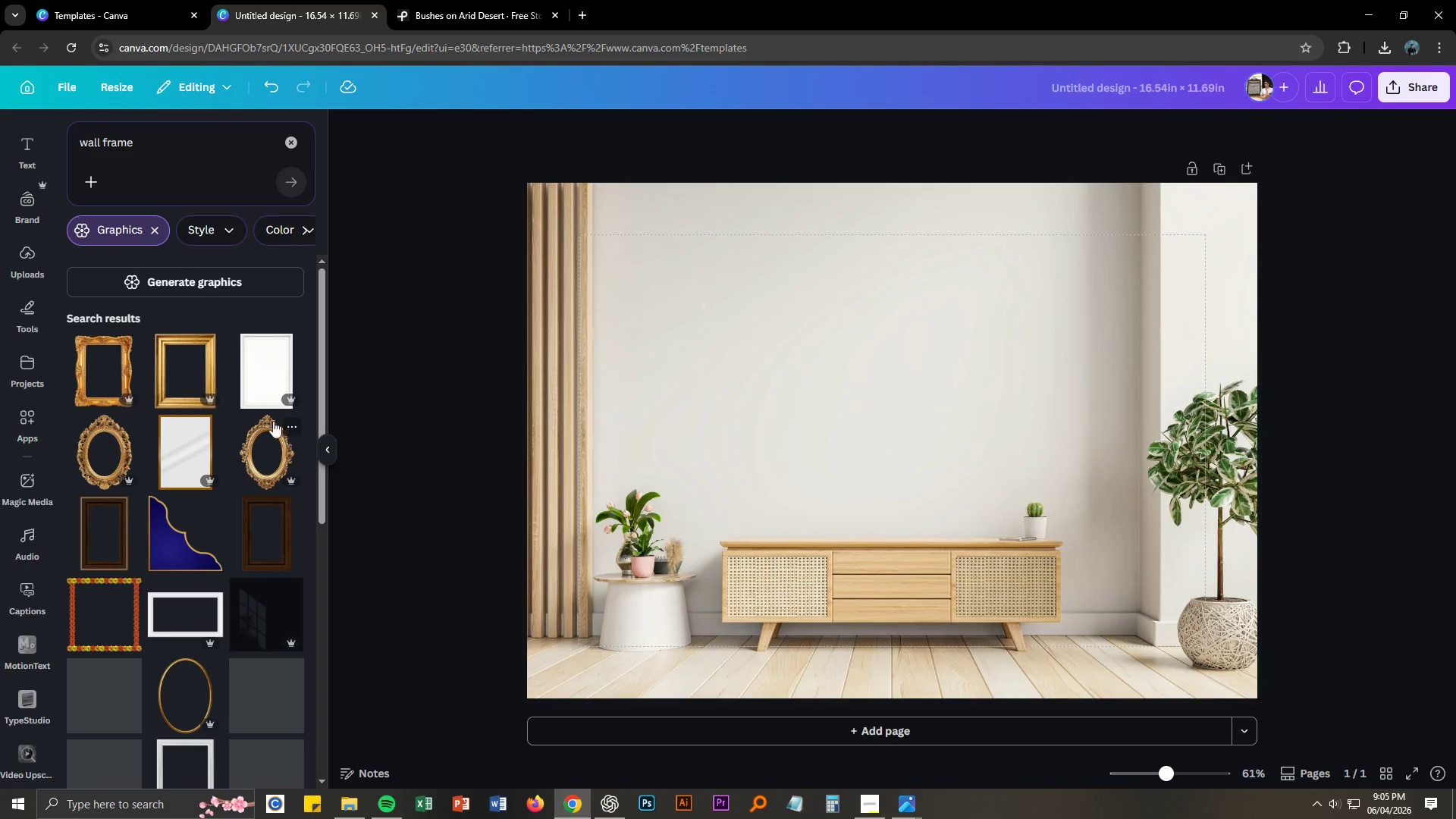 
scroll: coordinate [246, 423], scroll_direction: down, amount: 9.0
 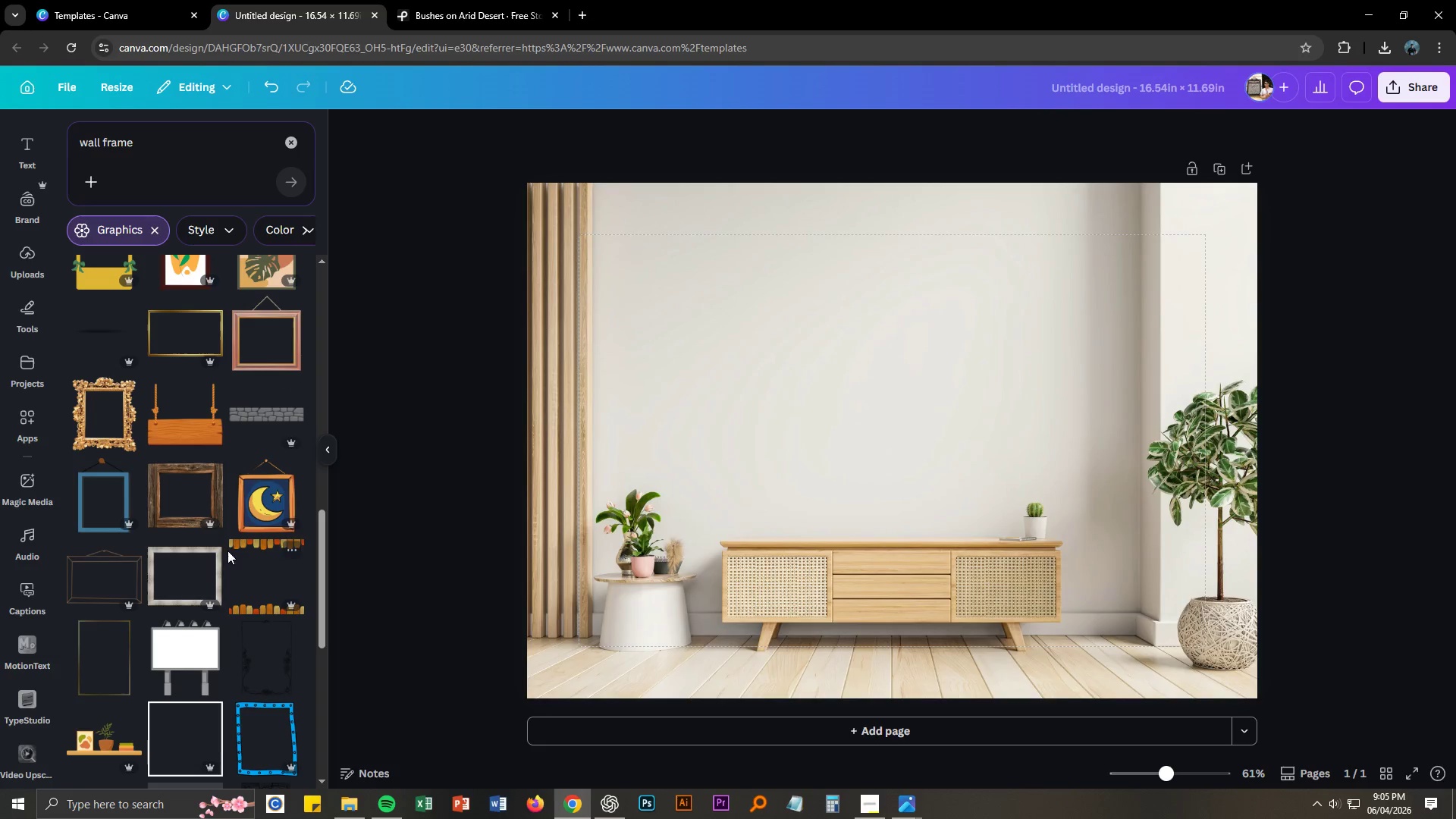 
left_click_drag(start_coordinate=[219, 571], to_coordinate=[703, 278])
 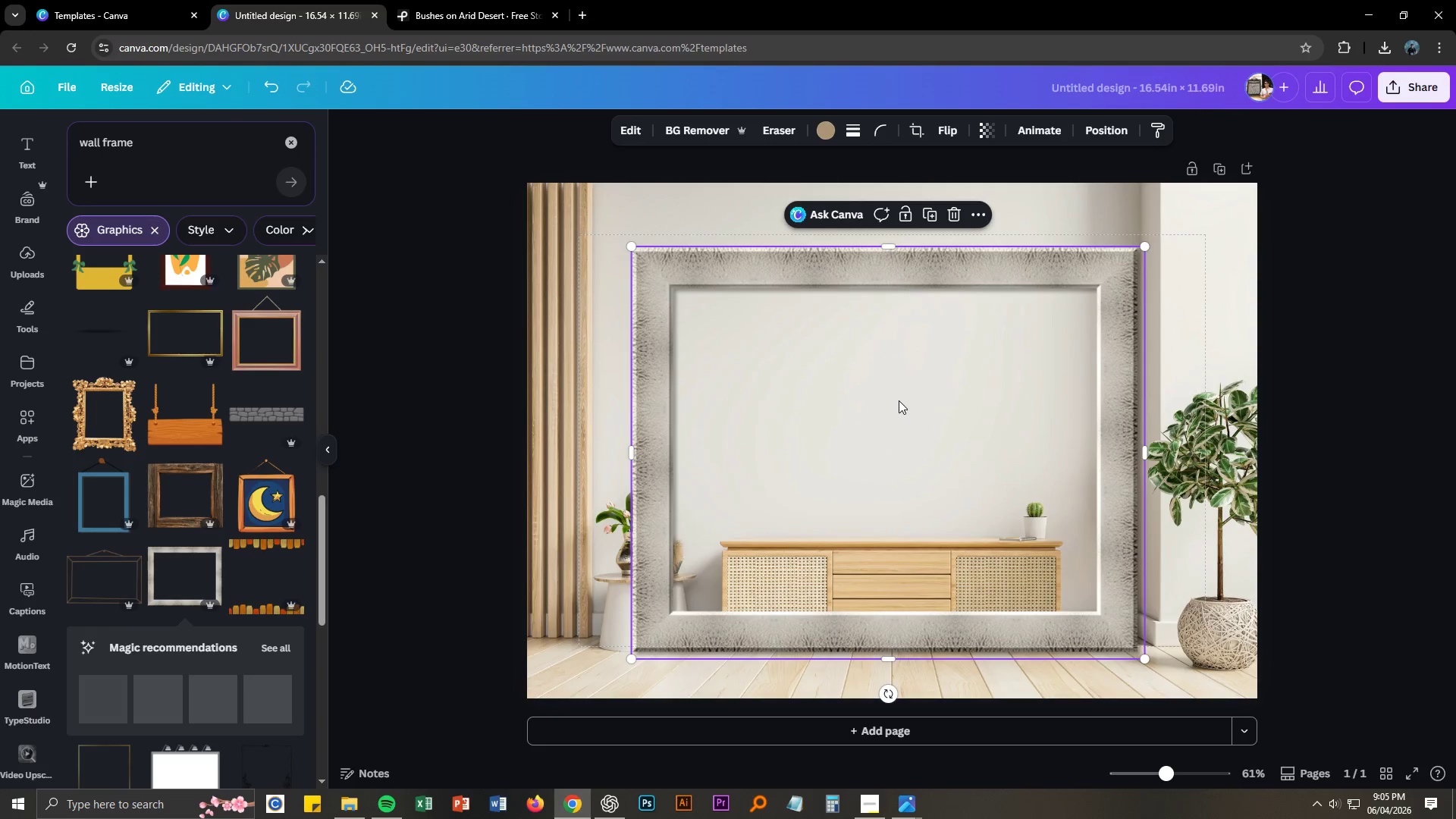 
key(Delete)
 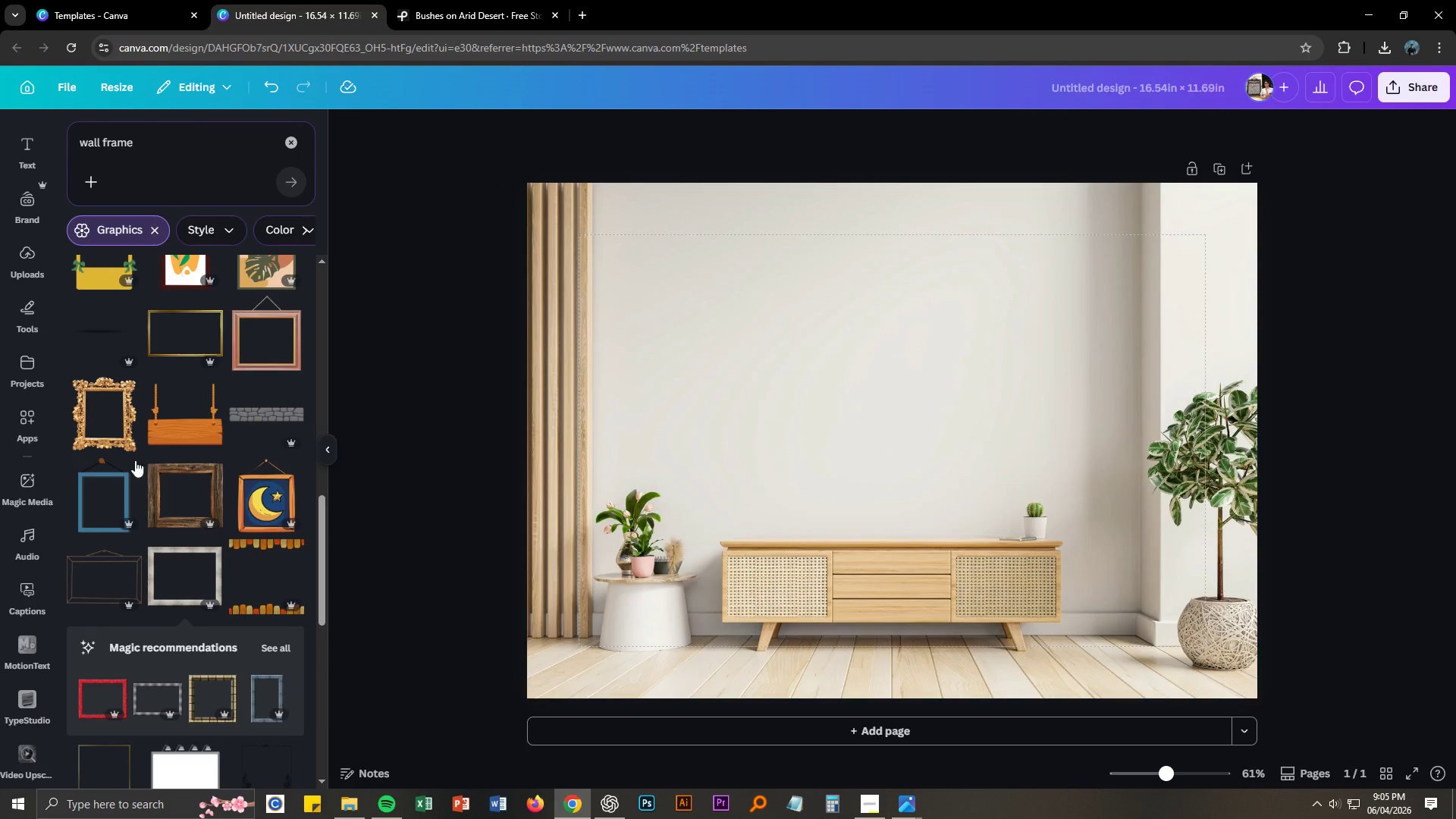 
scroll: coordinate [212, 498], scroll_direction: down, amount: 19.0
 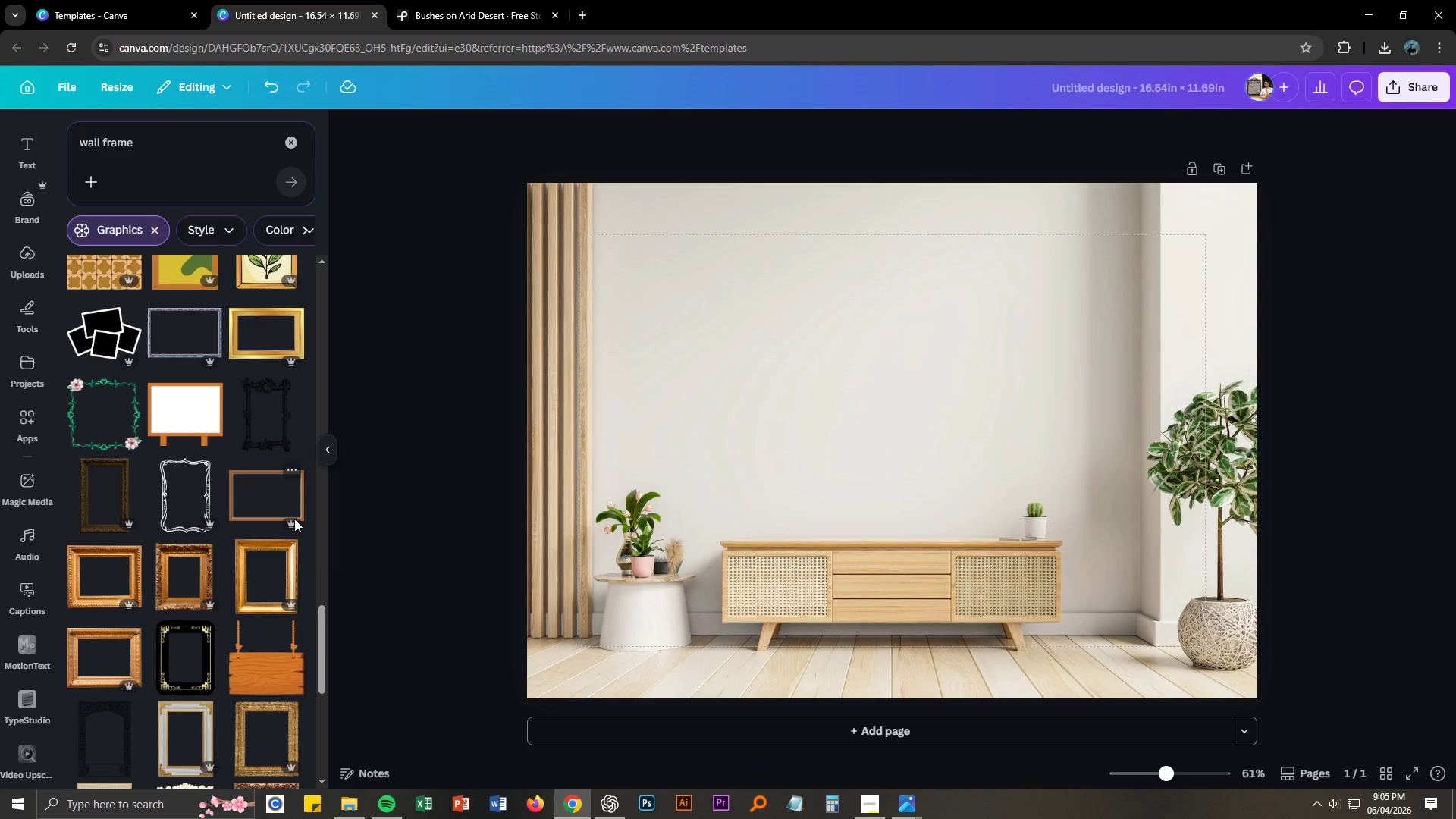 
left_click_drag(start_coordinate=[280, 513], to_coordinate=[635, 275])
 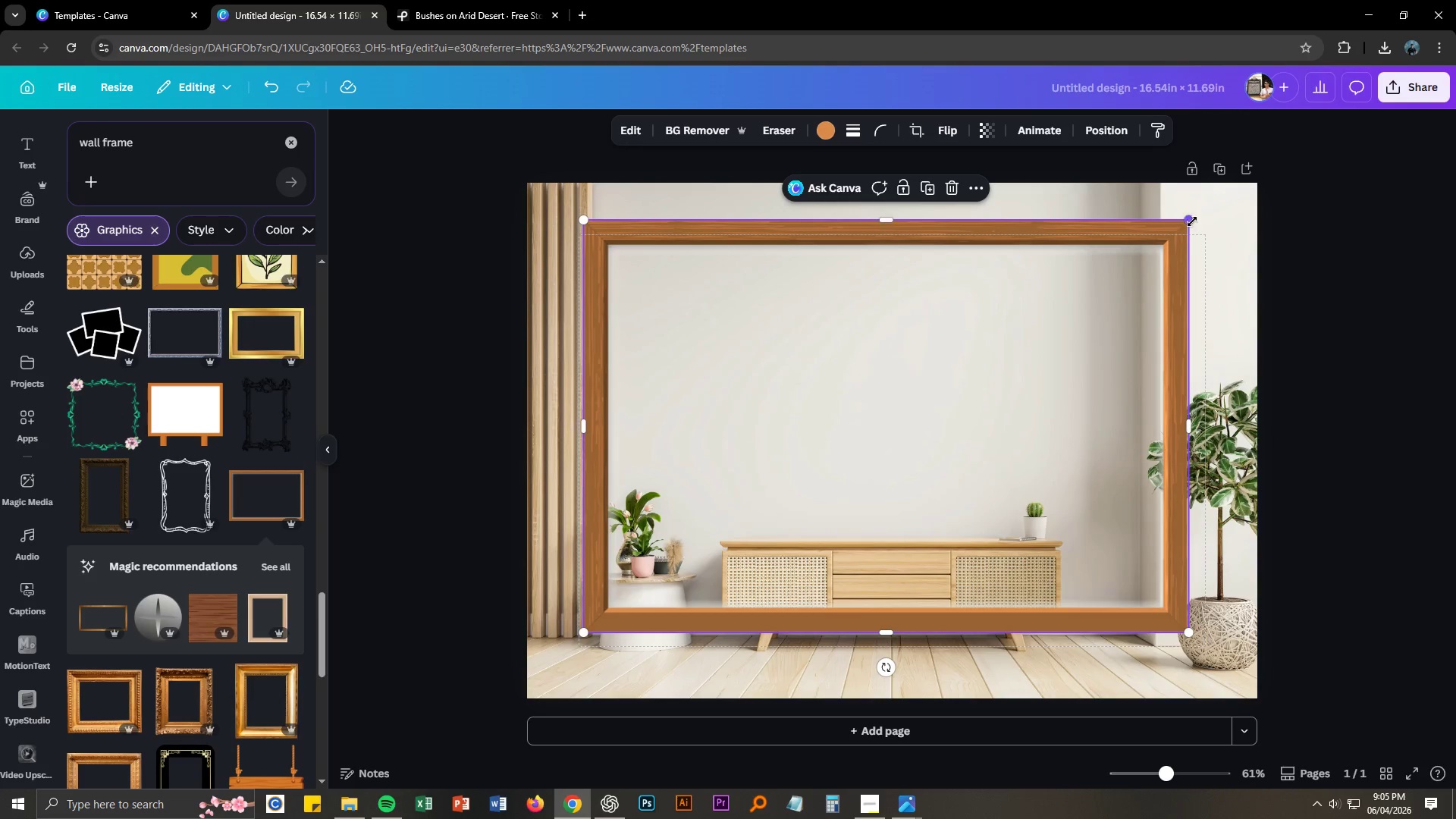 
left_click_drag(start_coordinate=[1188, 222], to_coordinate=[945, 406])
 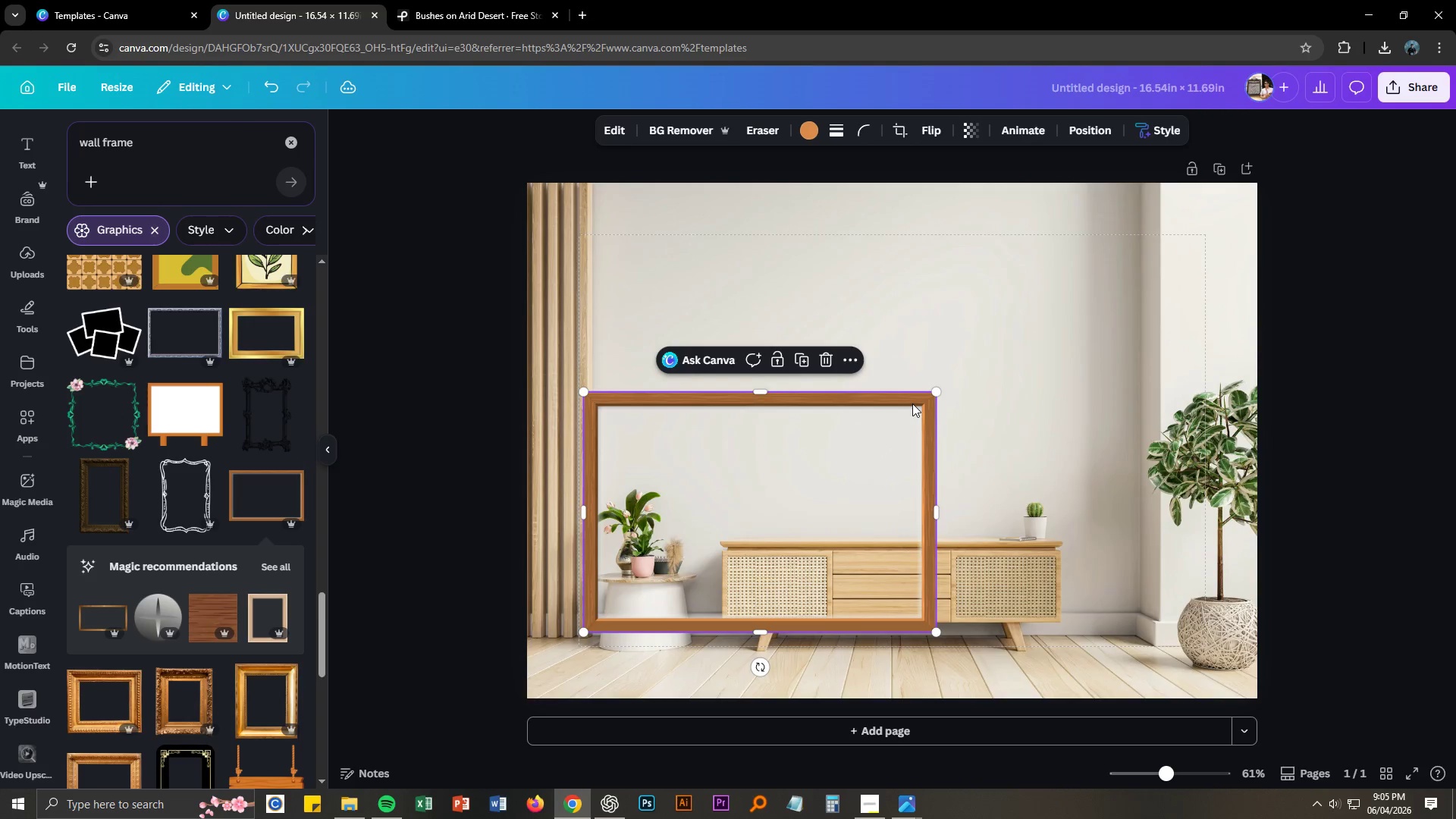 
left_click_drag(start_coordinate=[911, 397], to_coordinate=[928, 364])
 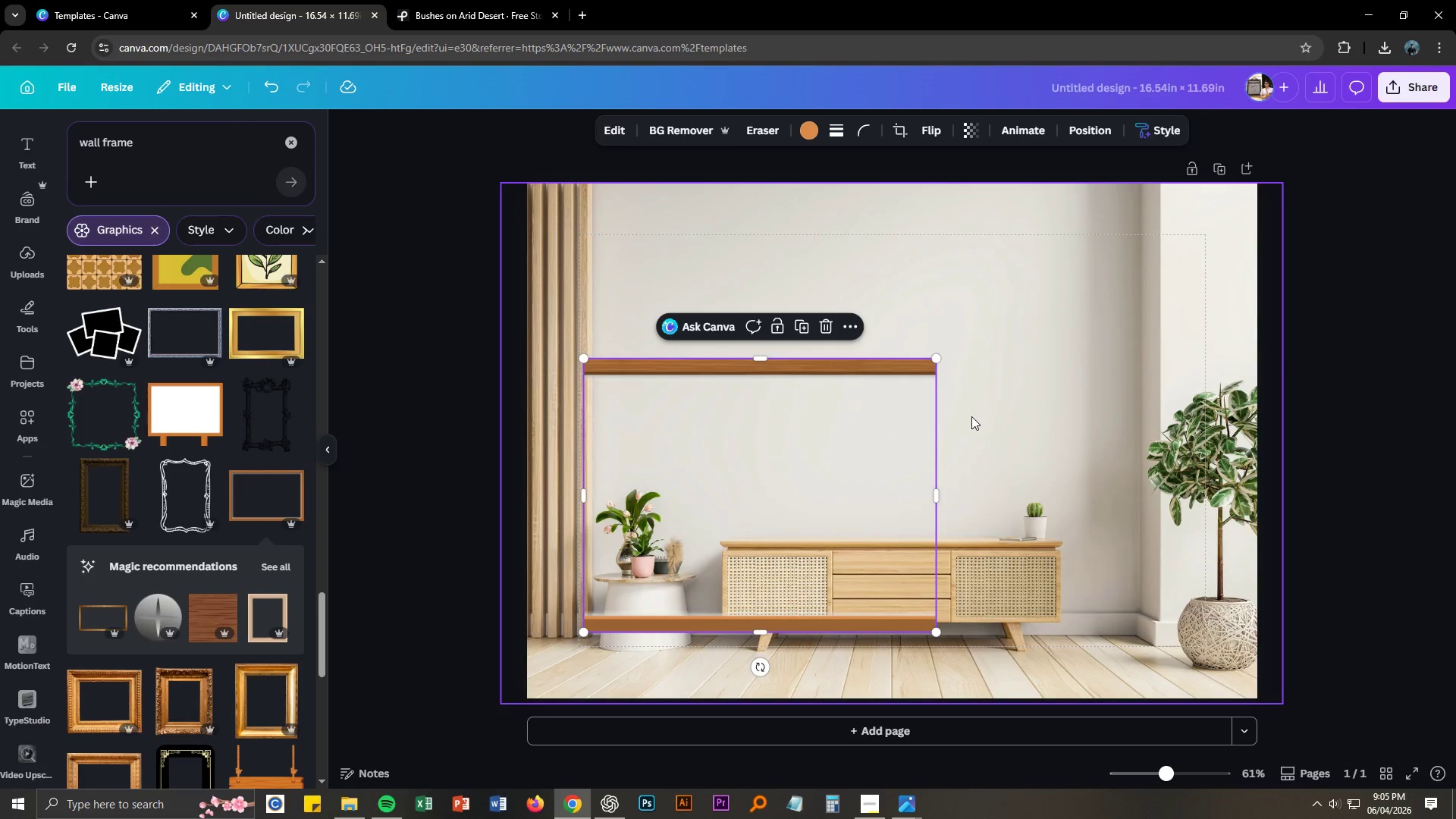 
key(Control+ControlLeft)
 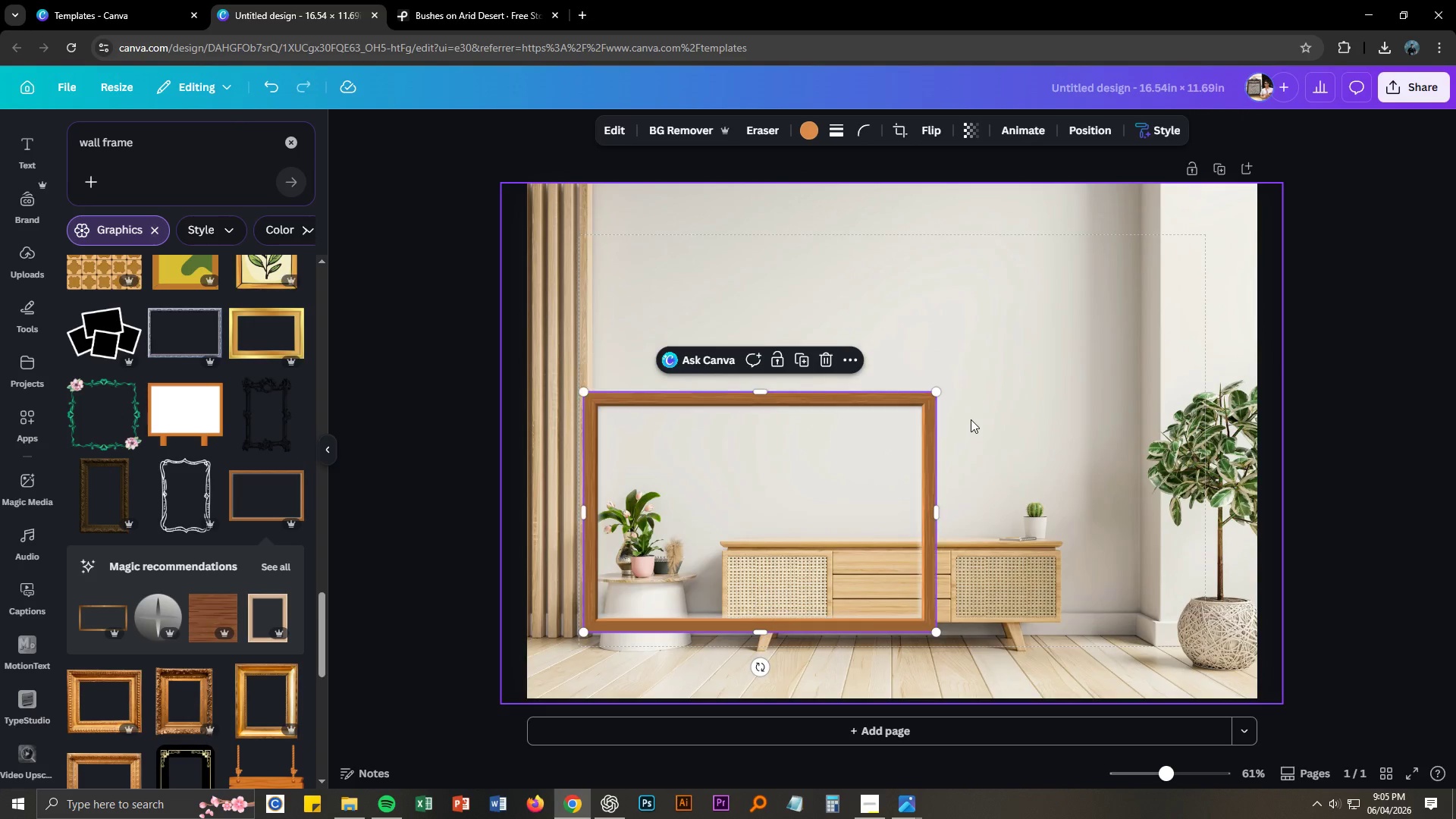 
key(Control+Z)
 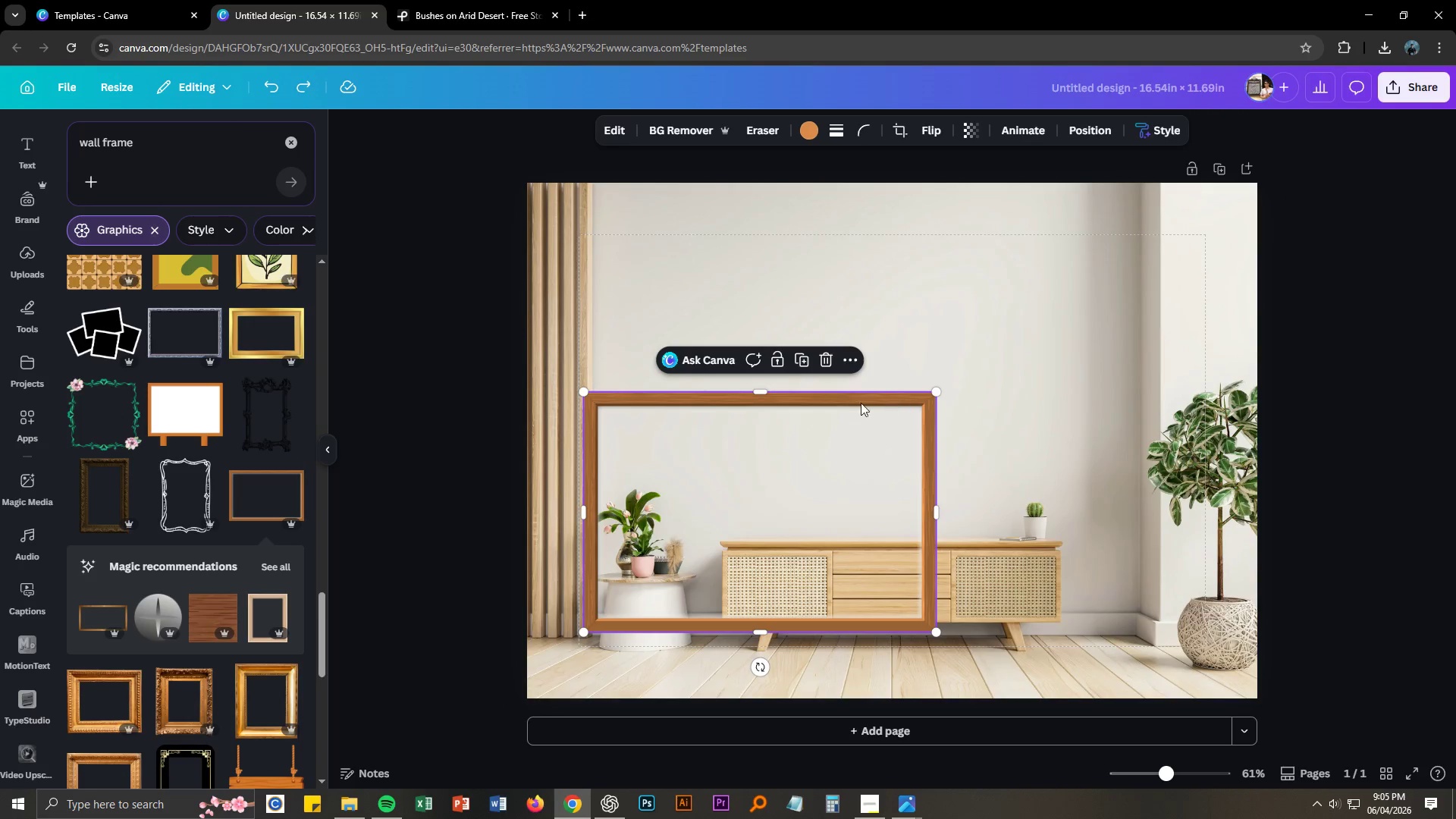 
left_click_drag(start_coordinate=[854, 403], to_coordinate=[962, 249])
 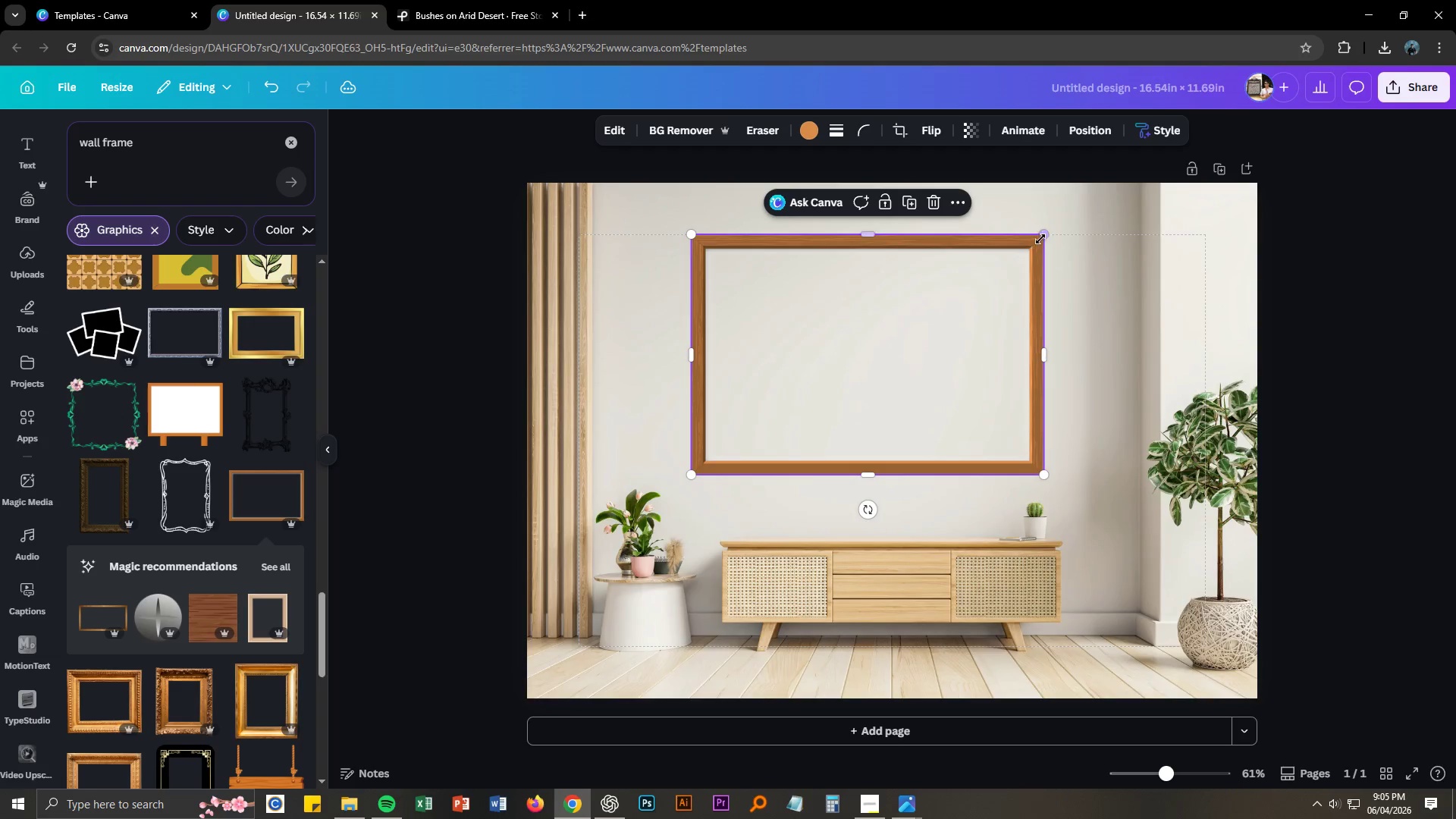 
left_click_drag(start_coordinate=[1043, 237], to_coordinate=[961, 273])
 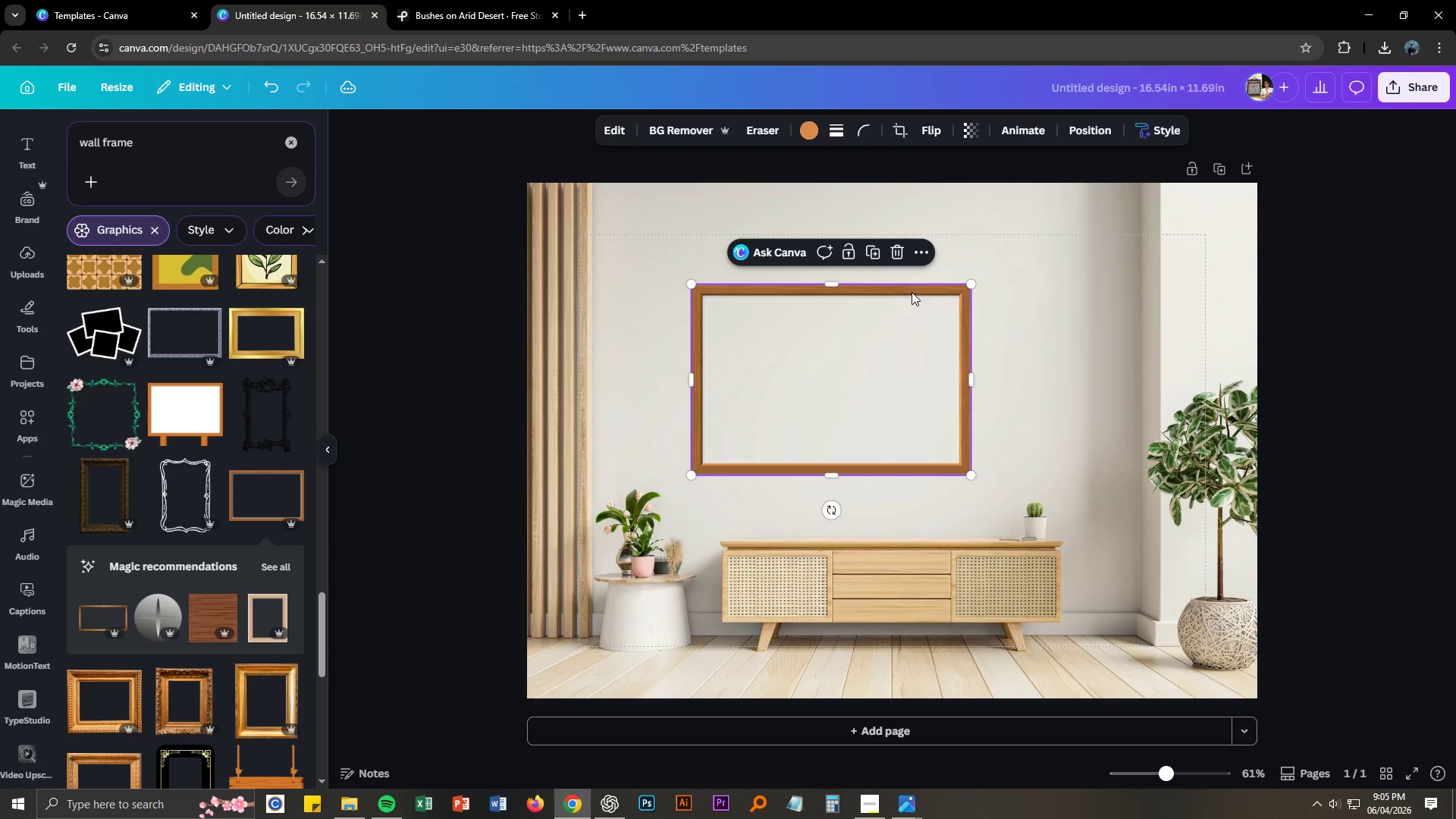 
left_click_drag(start_coordinate=[912, 289], to_coordinate=[932, 287])
 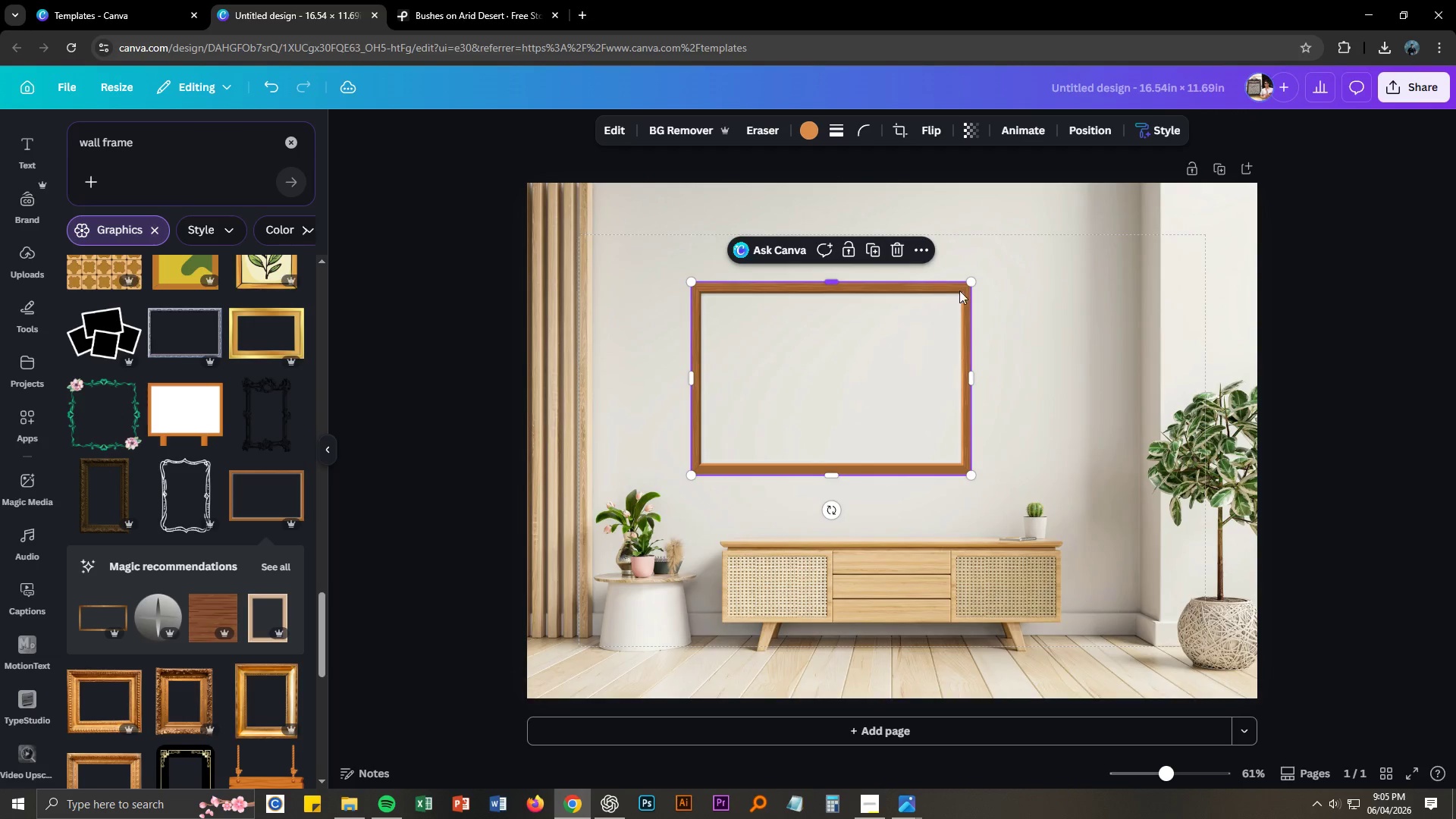 
key(Control+ControlLeft)
 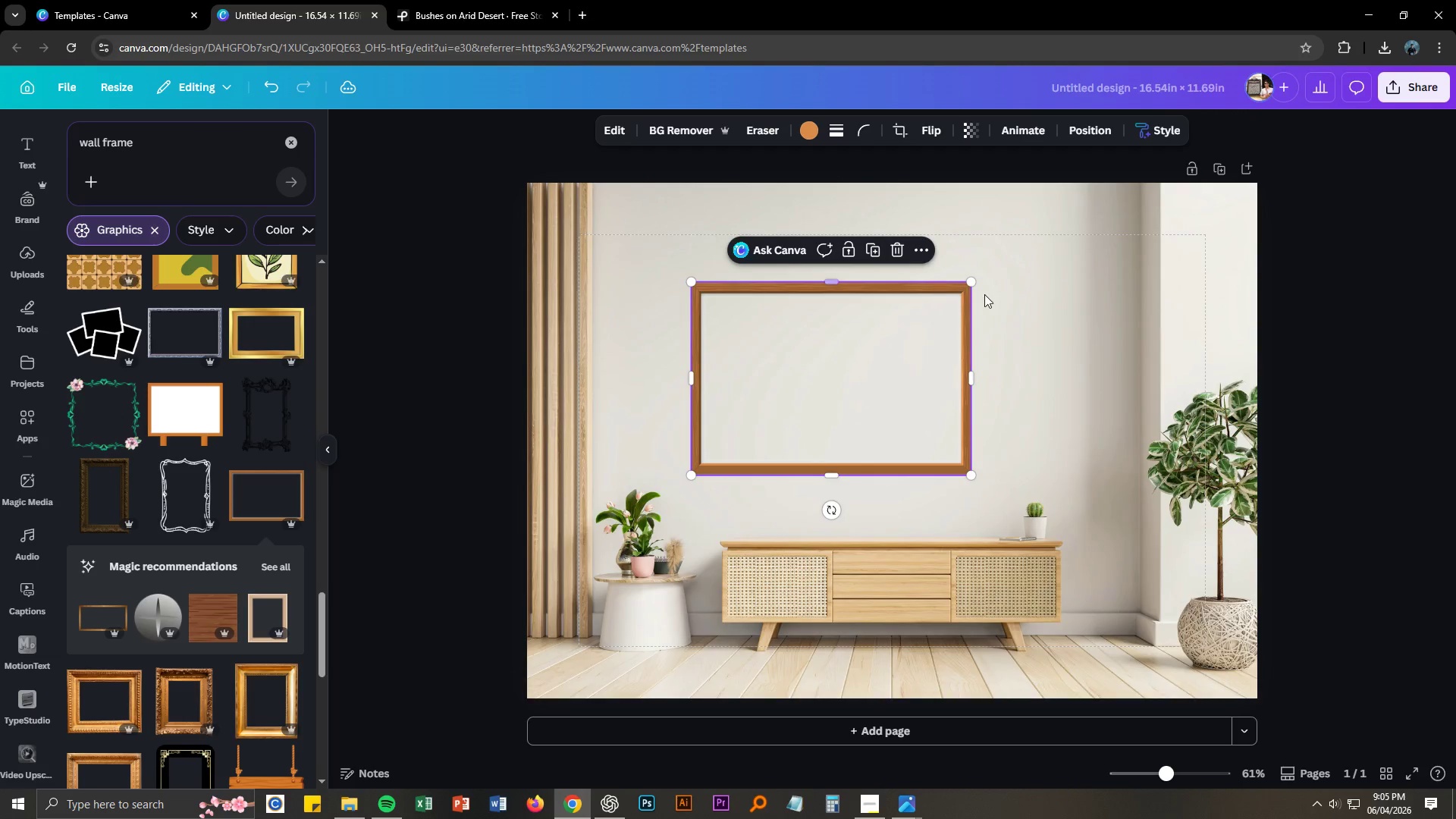 
key(Control+Z)
 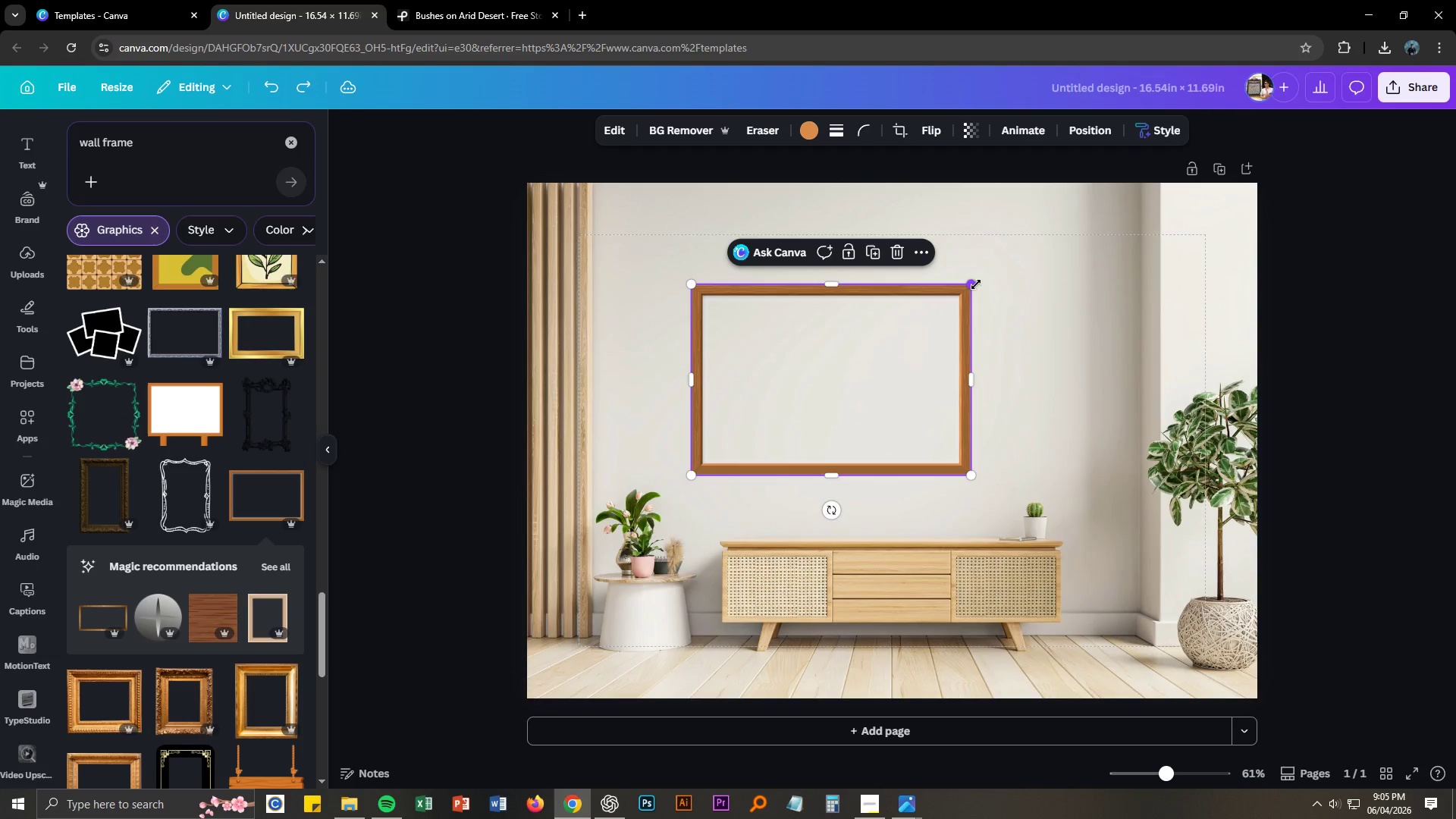 
left_click_drag(start_coordinate=[974, 284], to_coordinate=[921, 320])
 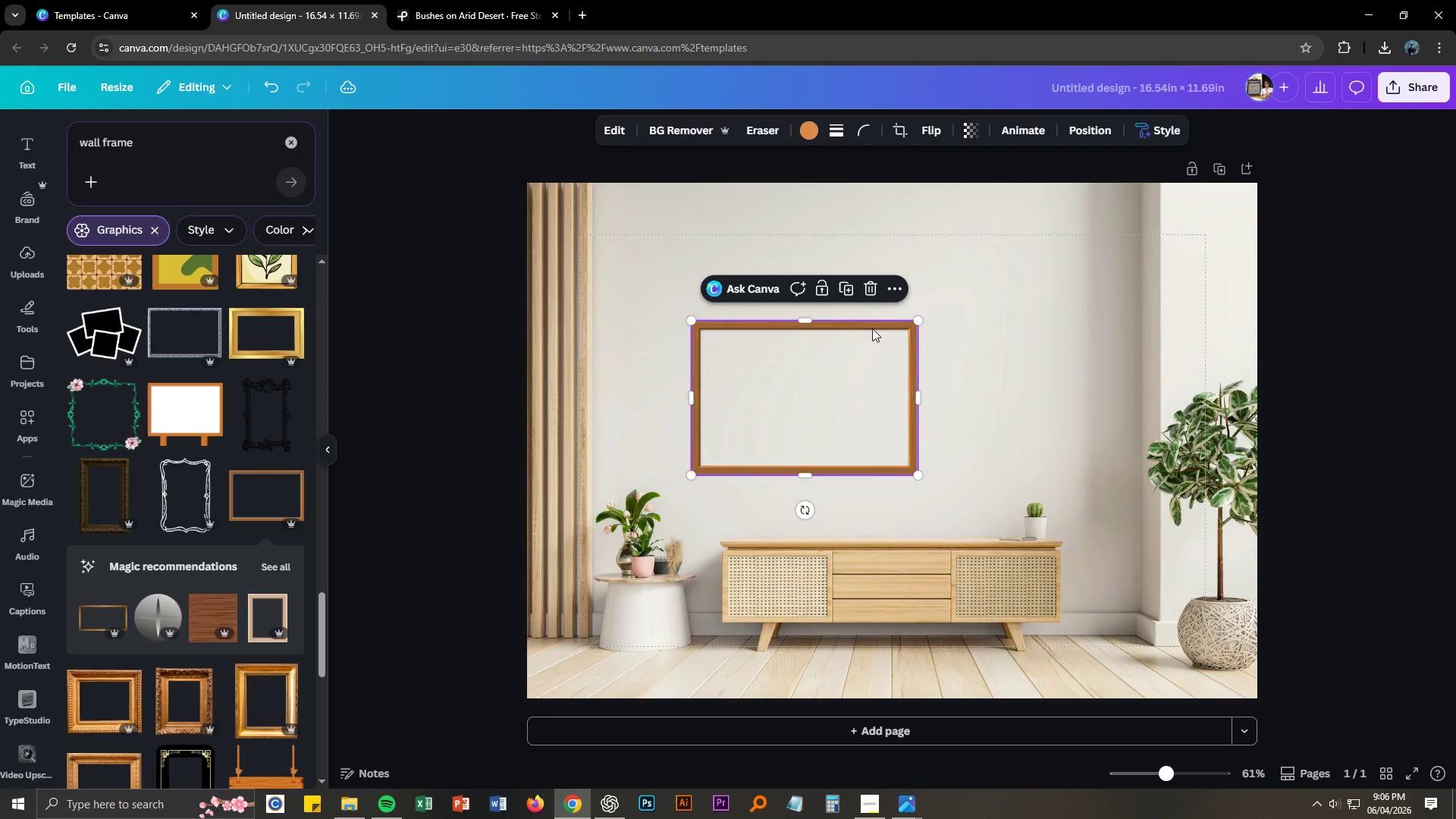 
left_click_drag(start_coordinate=[872, 328], to_coordinate=[957, 298])
 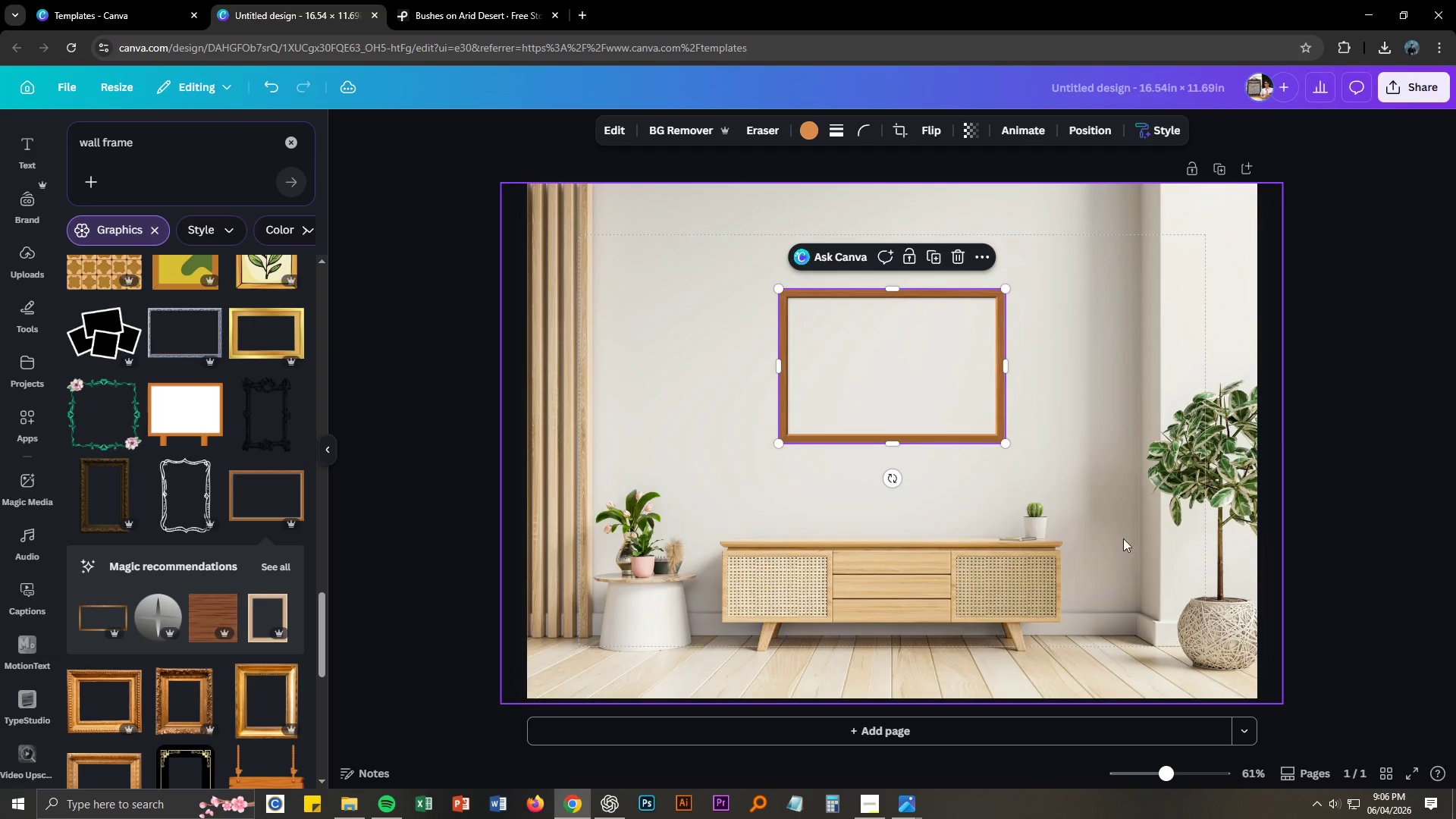 
left_click([1136, 595])
 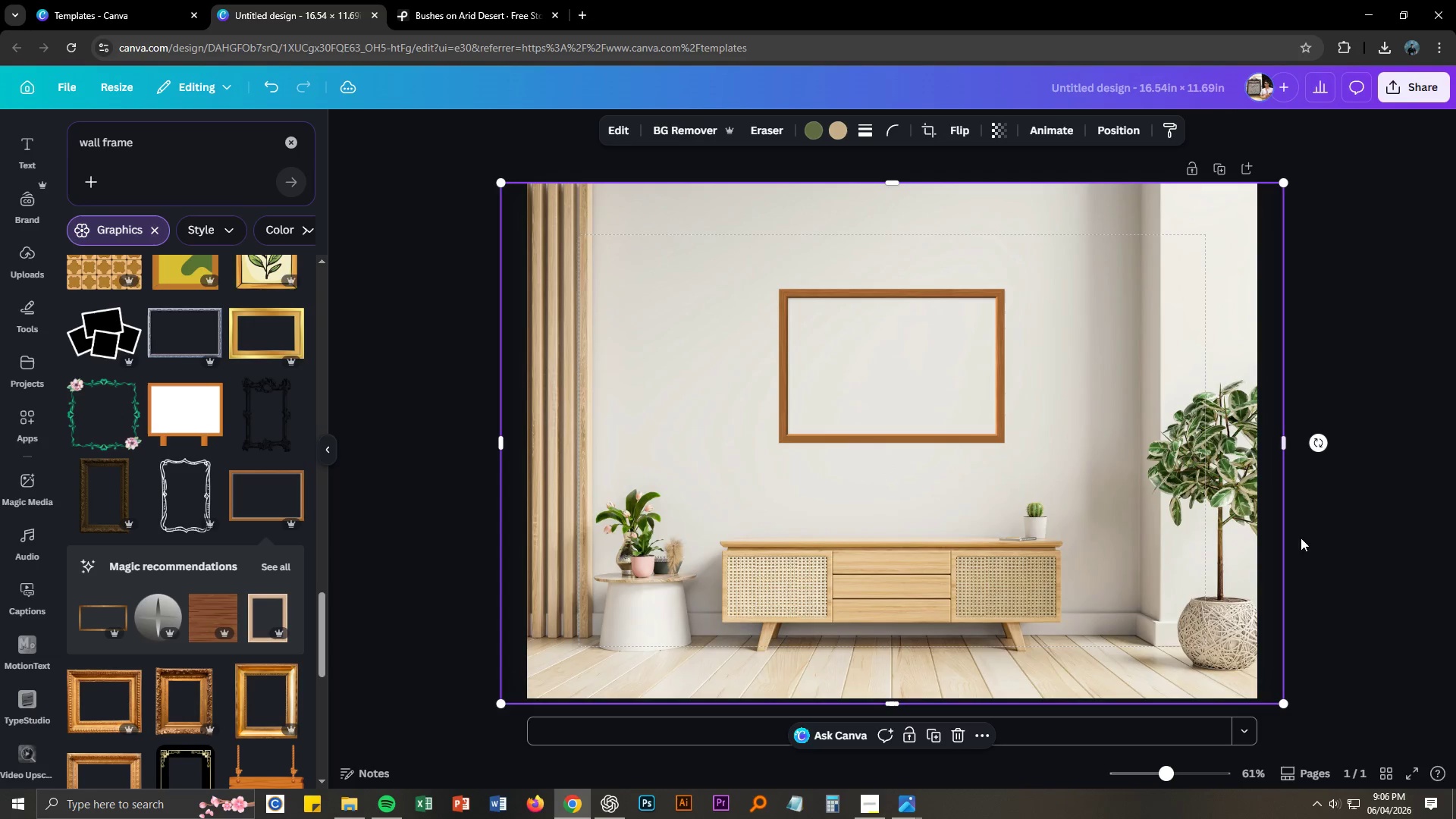 
left_click([1379, 475])
 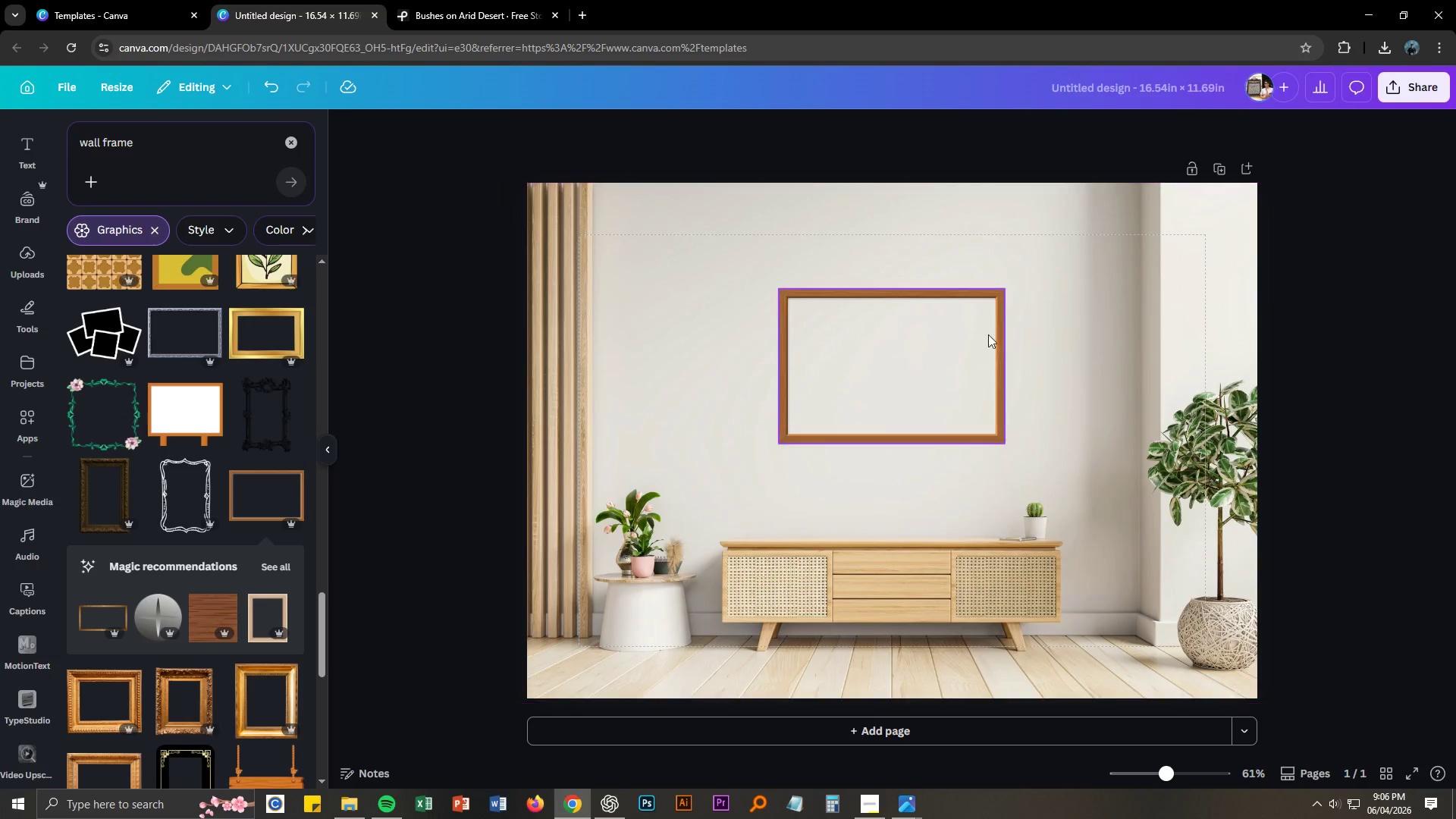 
left_click([974, 297])
 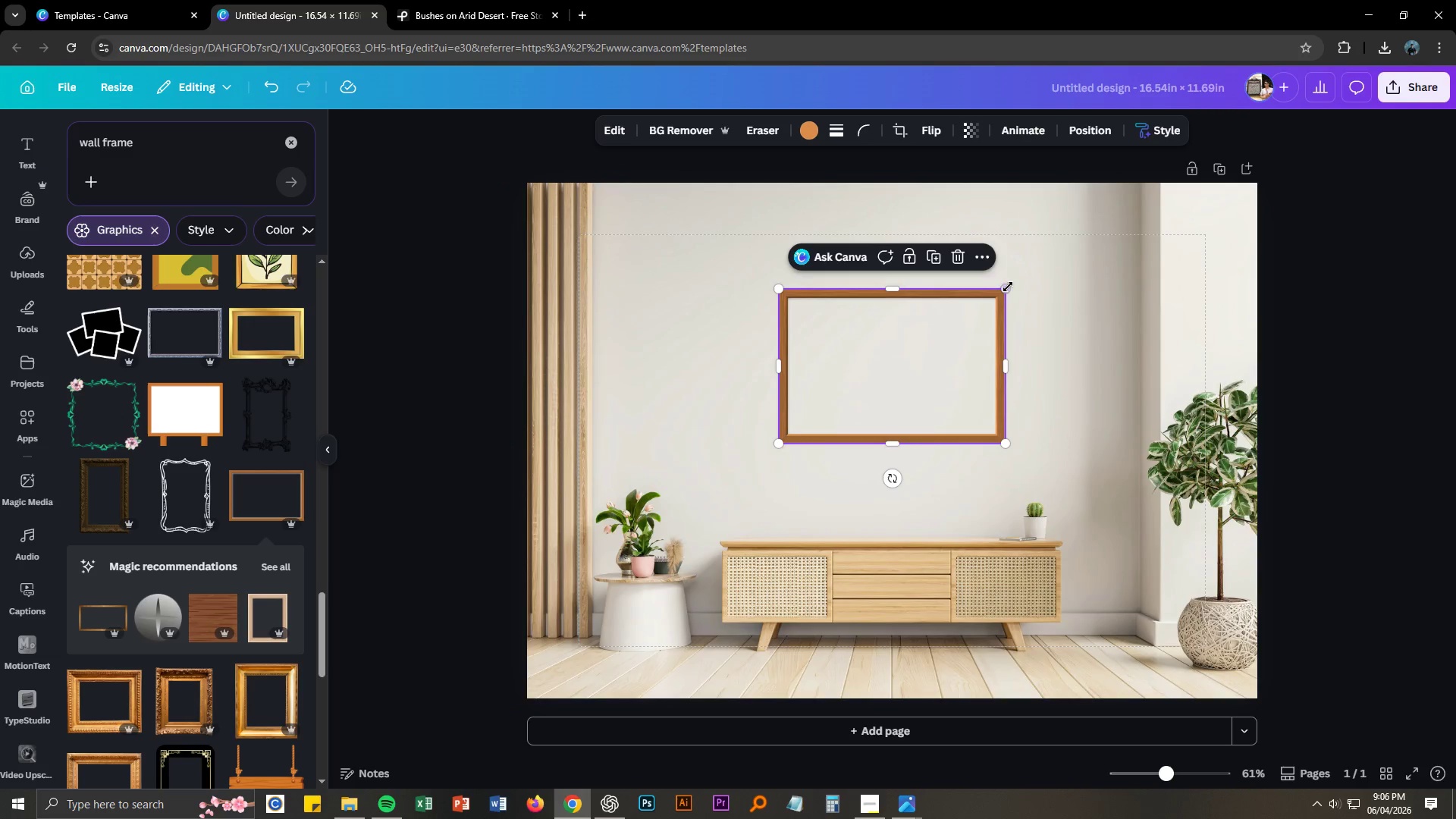 
left_click_drag(start_coordinate=[1007, 287], to_coordinate=[1041, 267])
 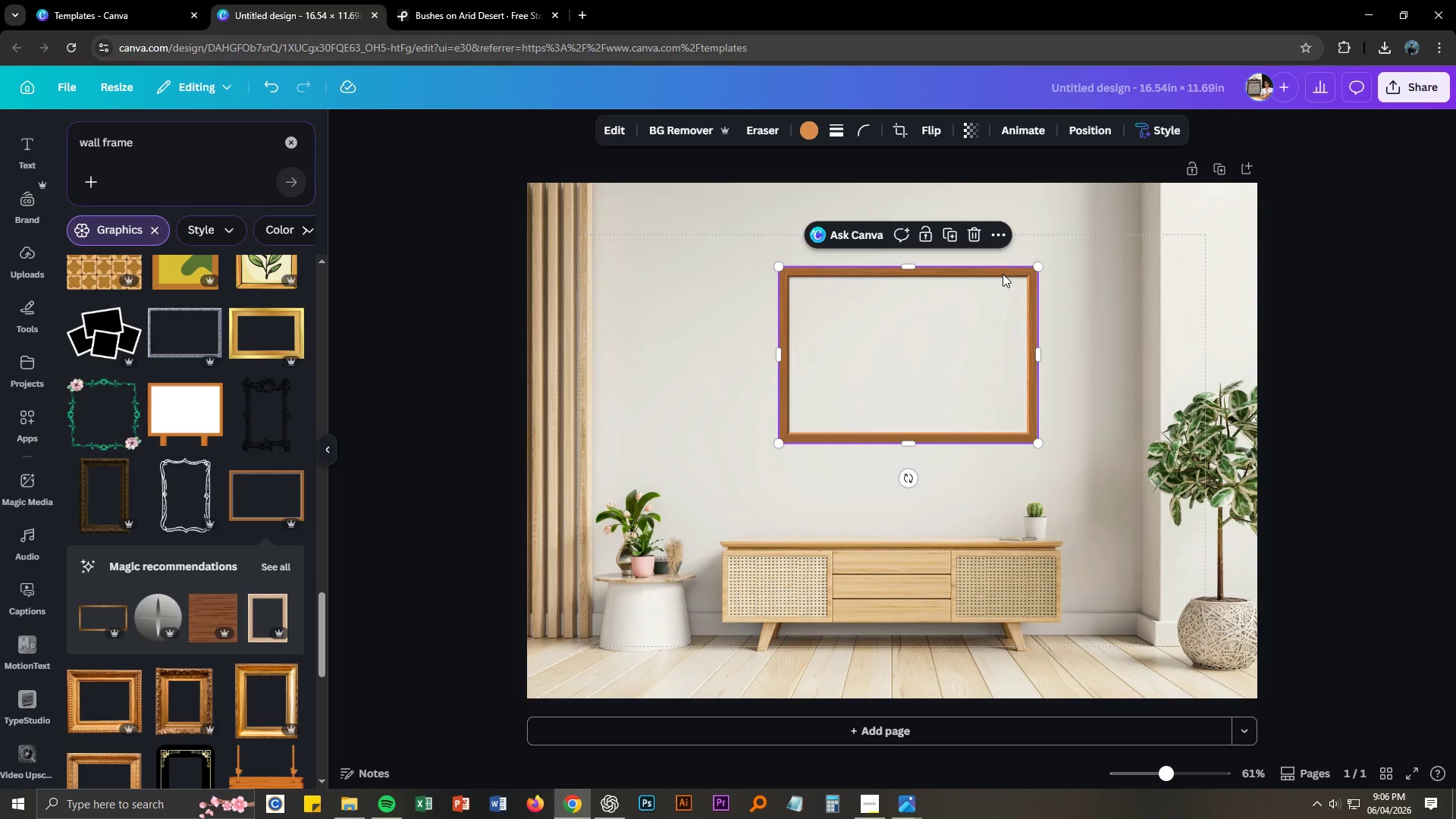 
left_click_drag(start_coordinate=[1003, 274], to_coordinate=[990, 284])
 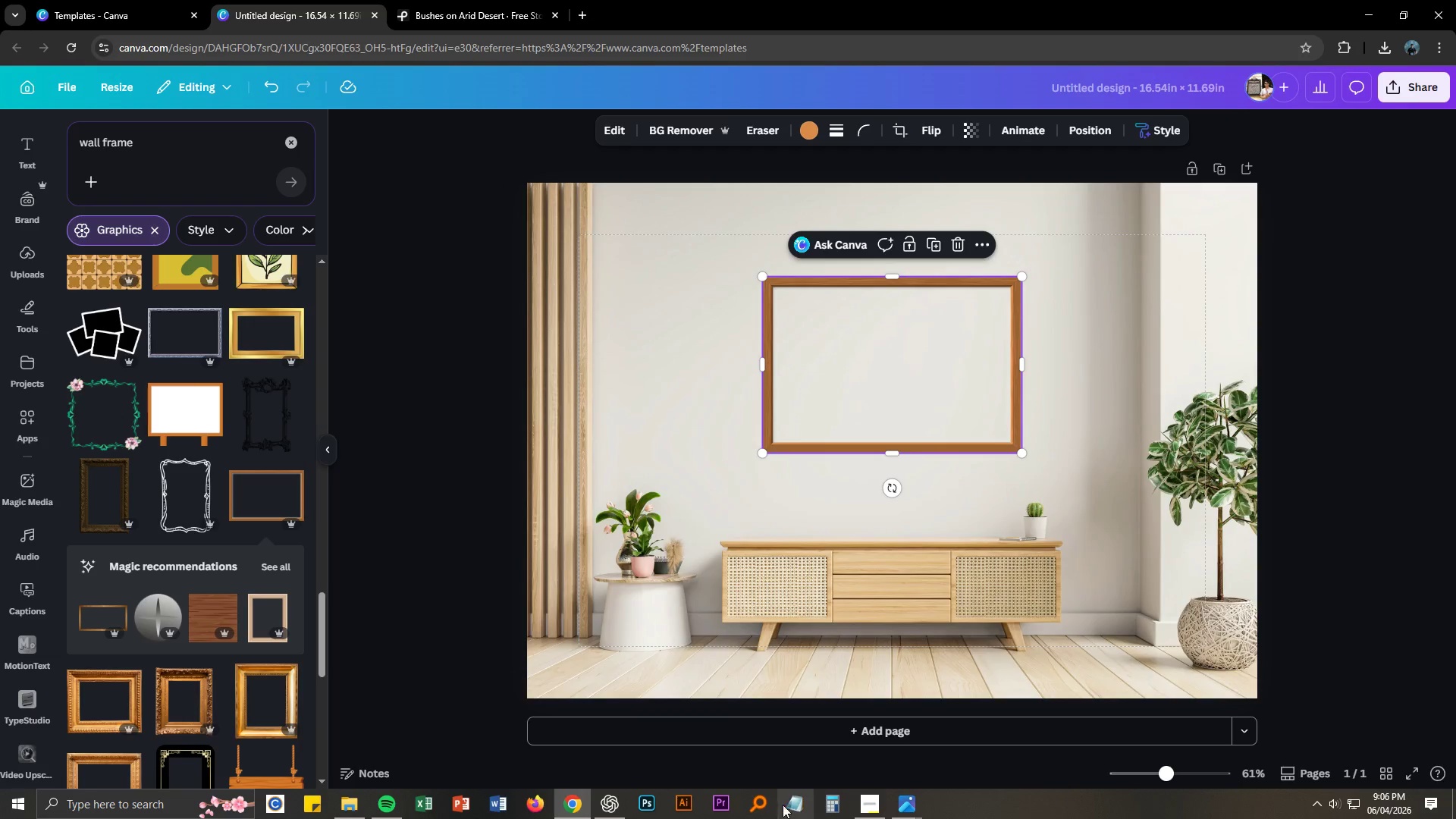 
left_click([903, 810])
 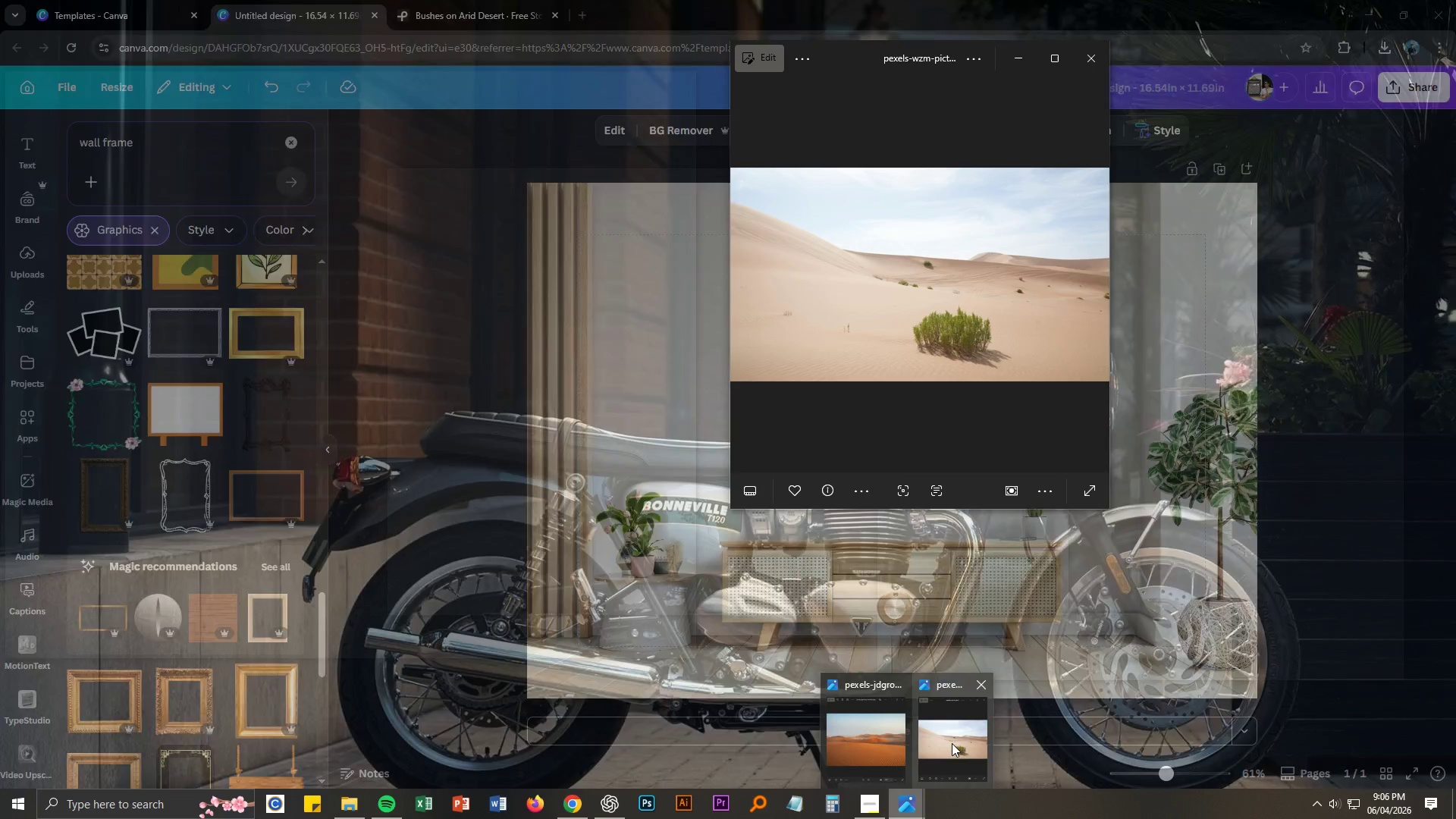 
left_click([952, 743])
 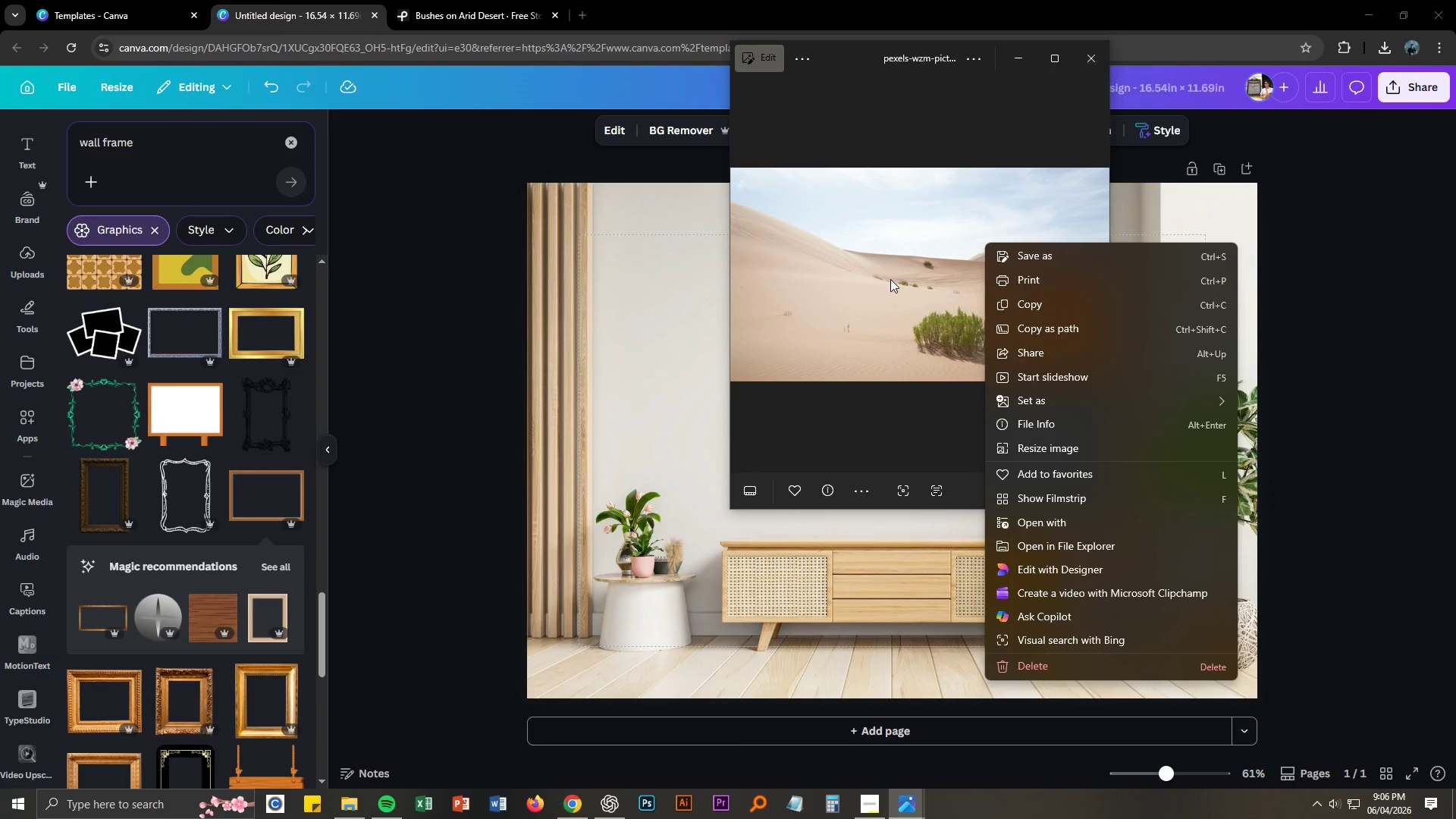 
left_click([886, 280])
 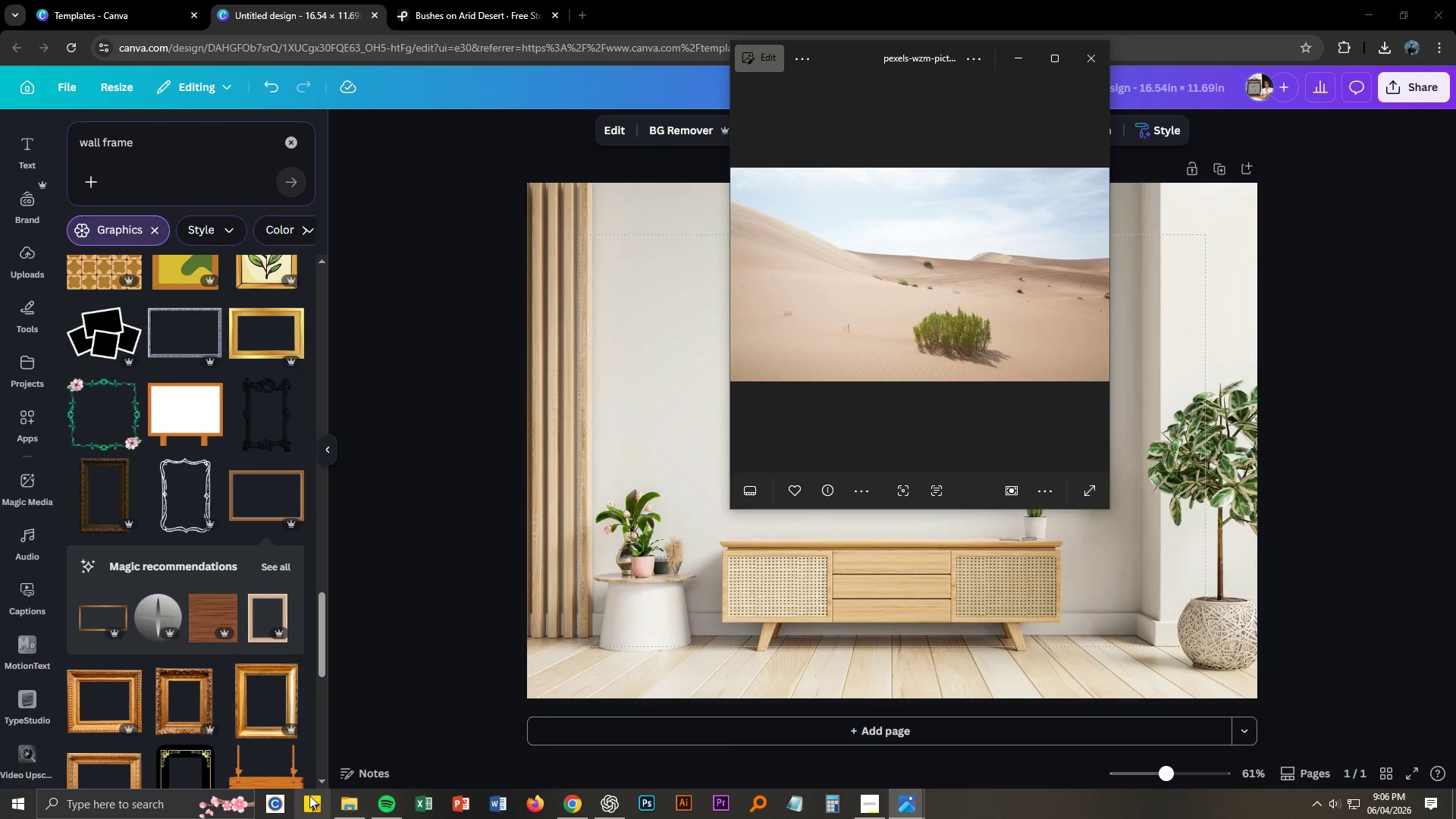 
left_click([354, 801])
 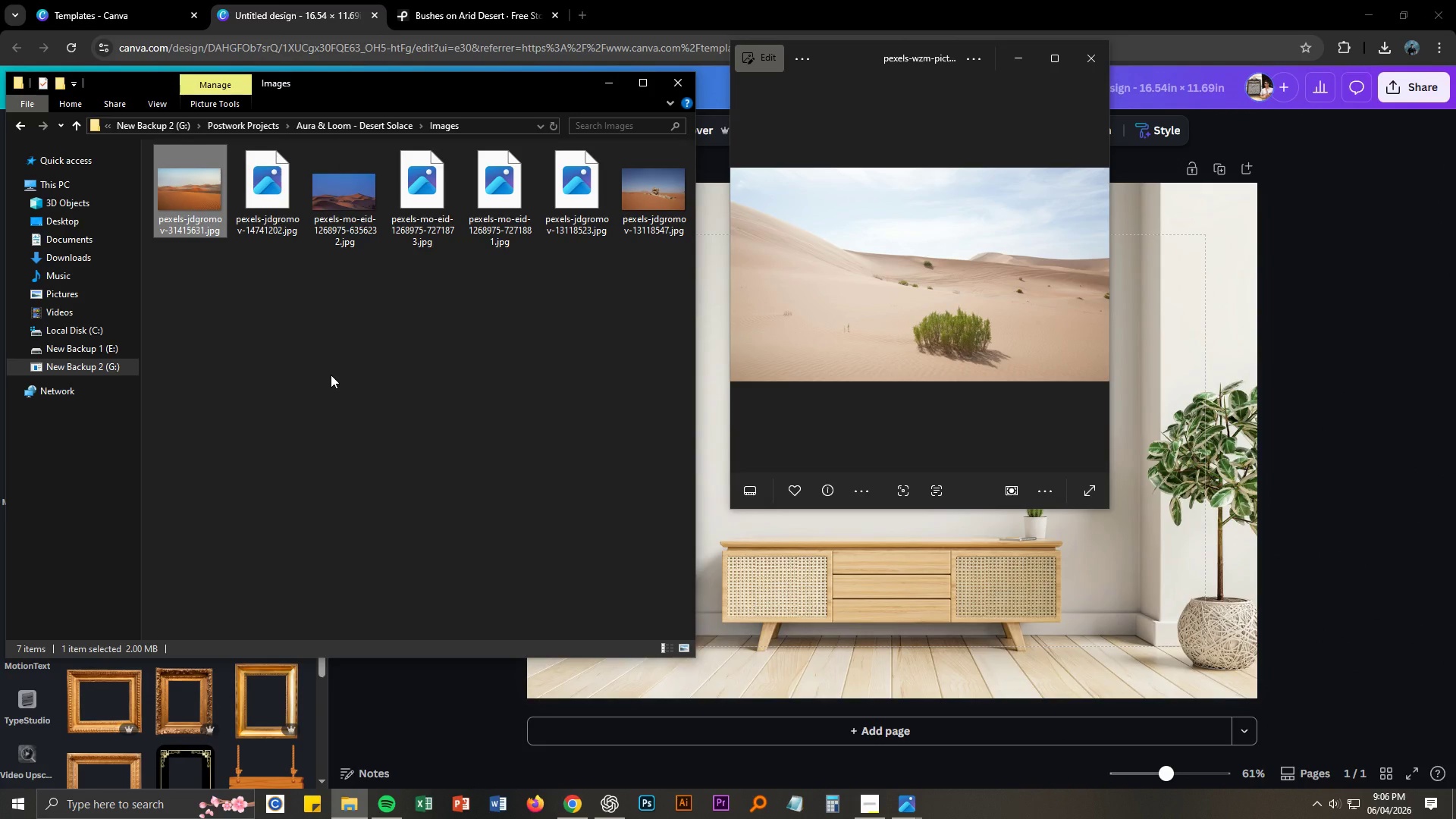 
left_click([331, 375])
 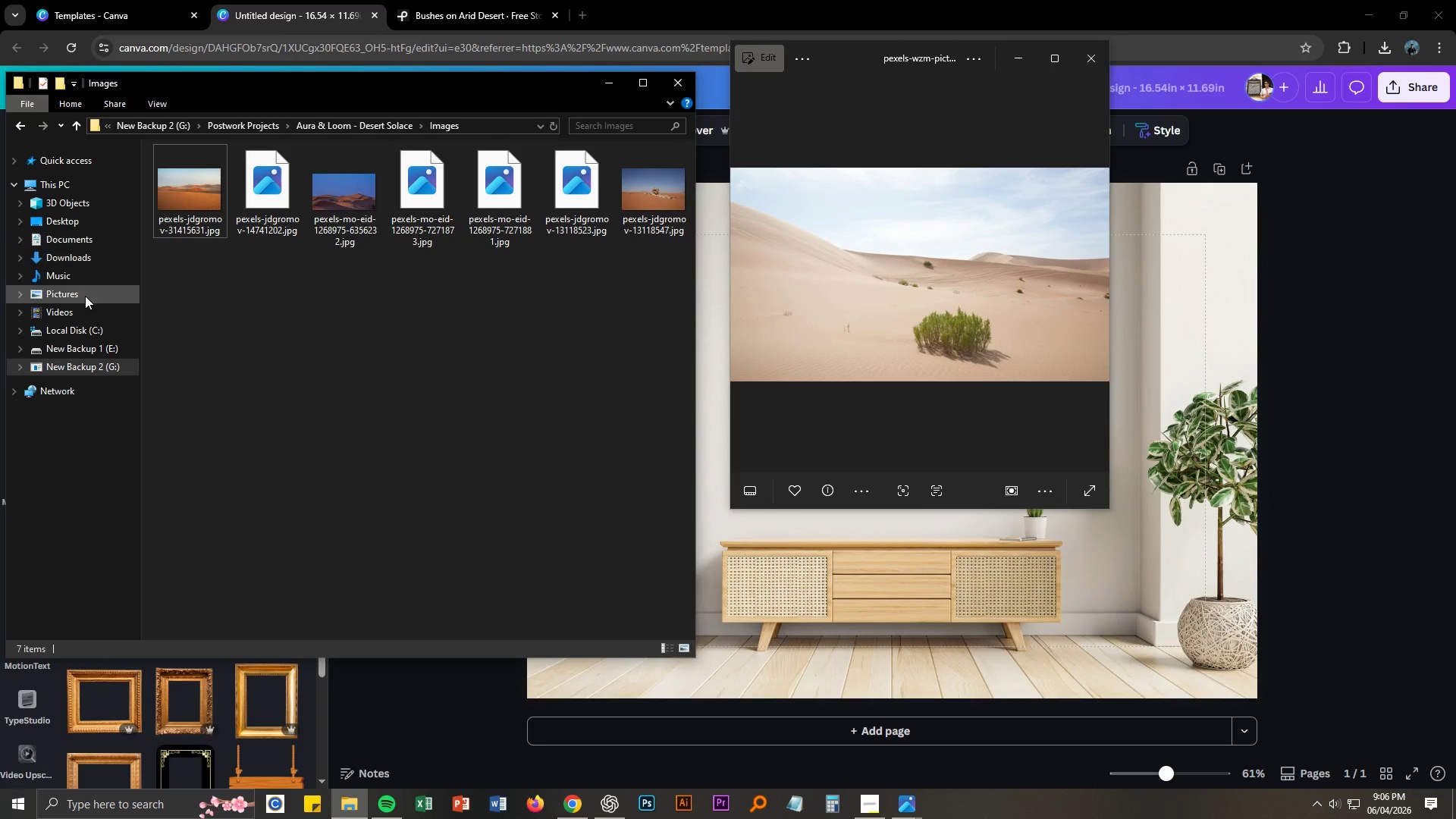 
left_click([362, 314])
 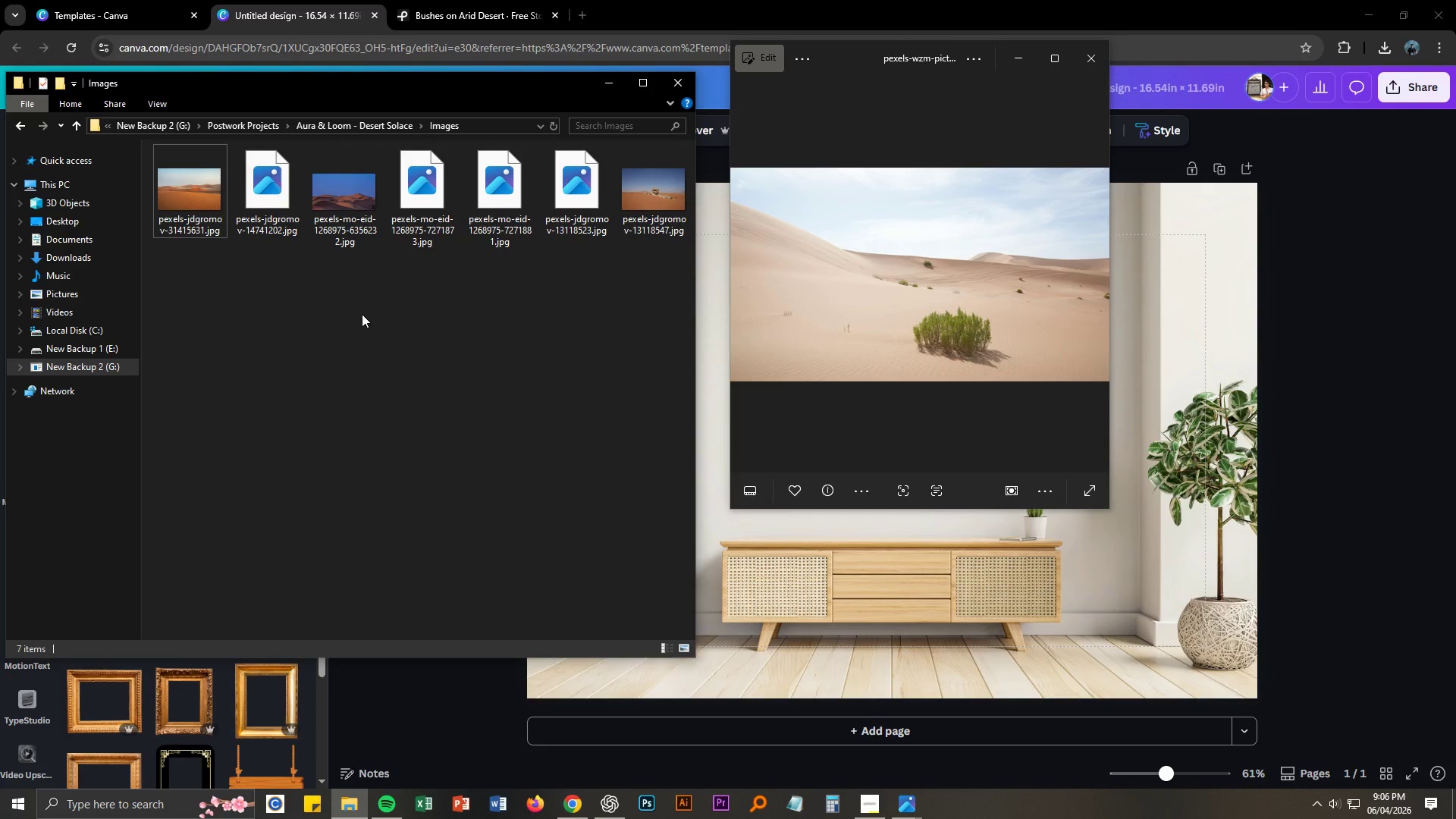 
key(Control+ControlLeft)
 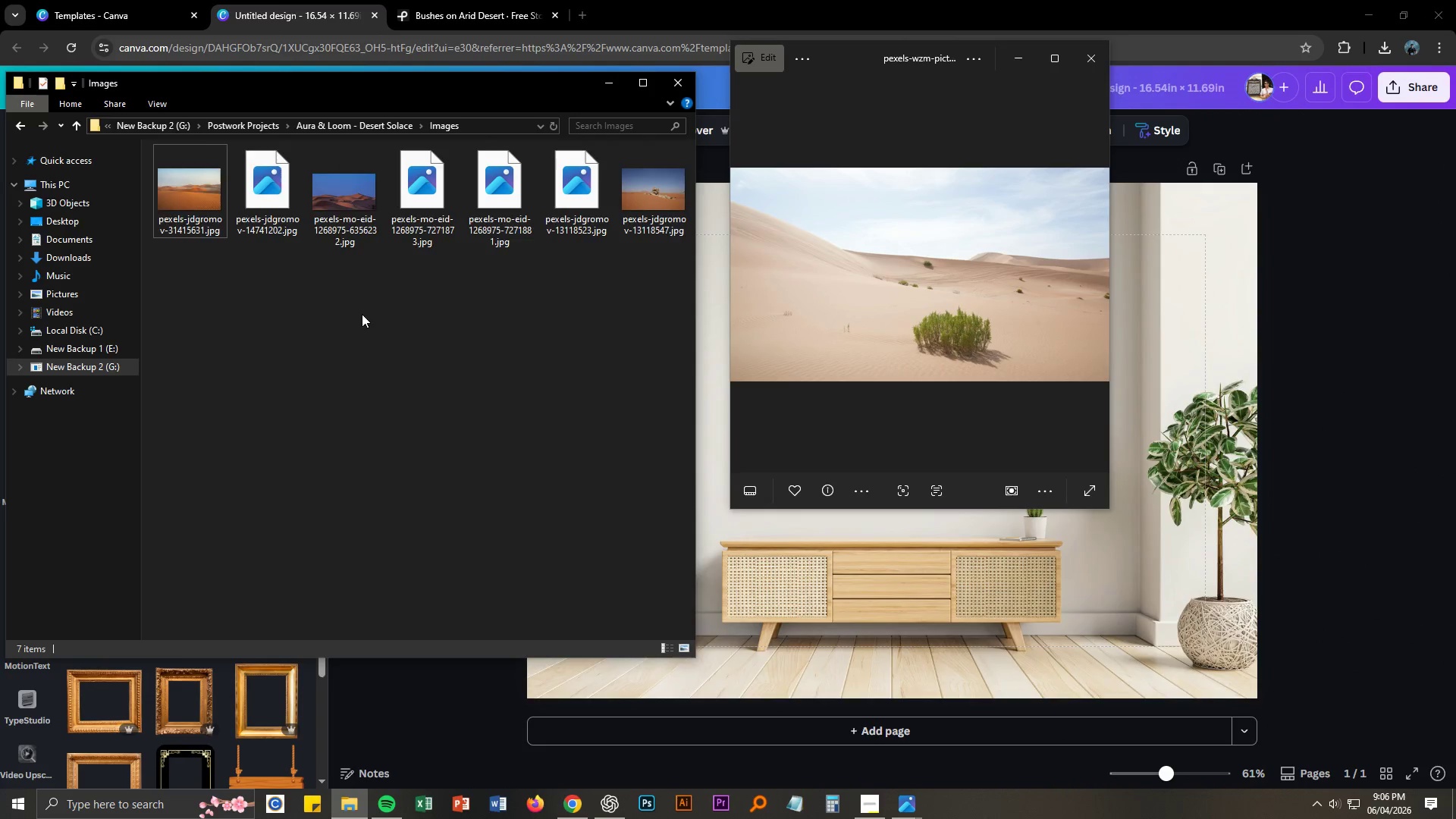 
key(Control+A)
 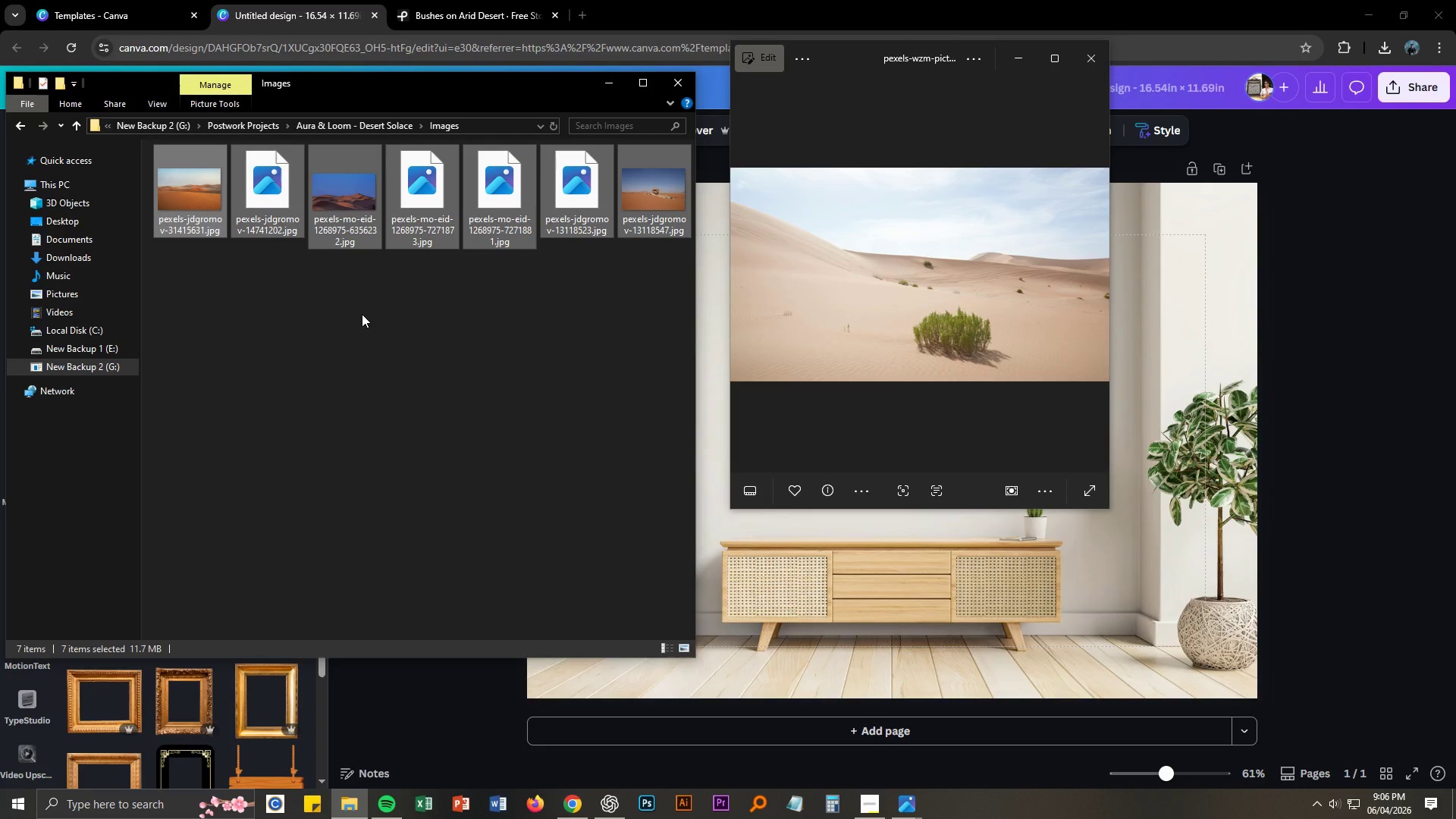 
left_click([362, 314])
 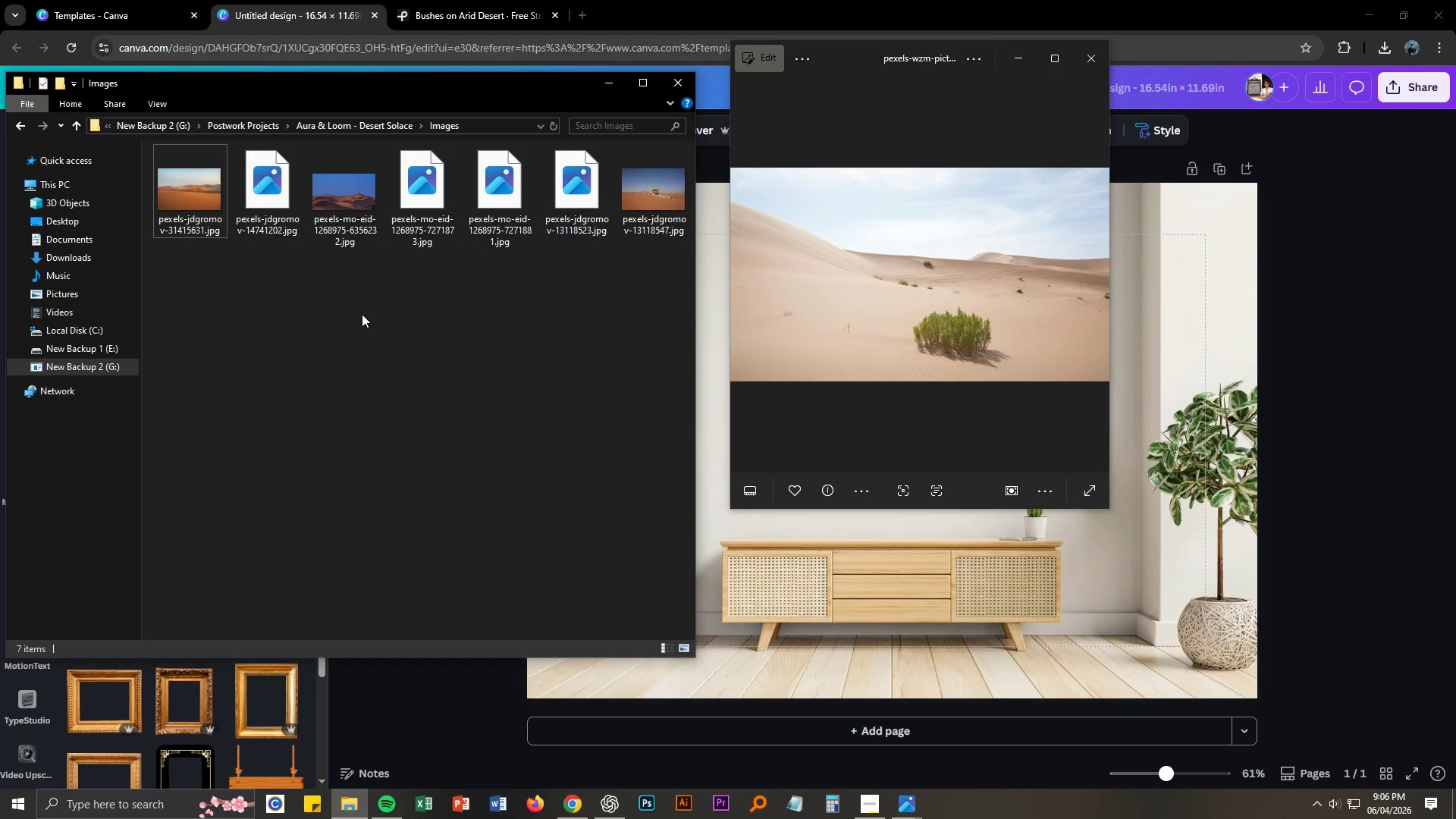 
right_click([362, 314])
 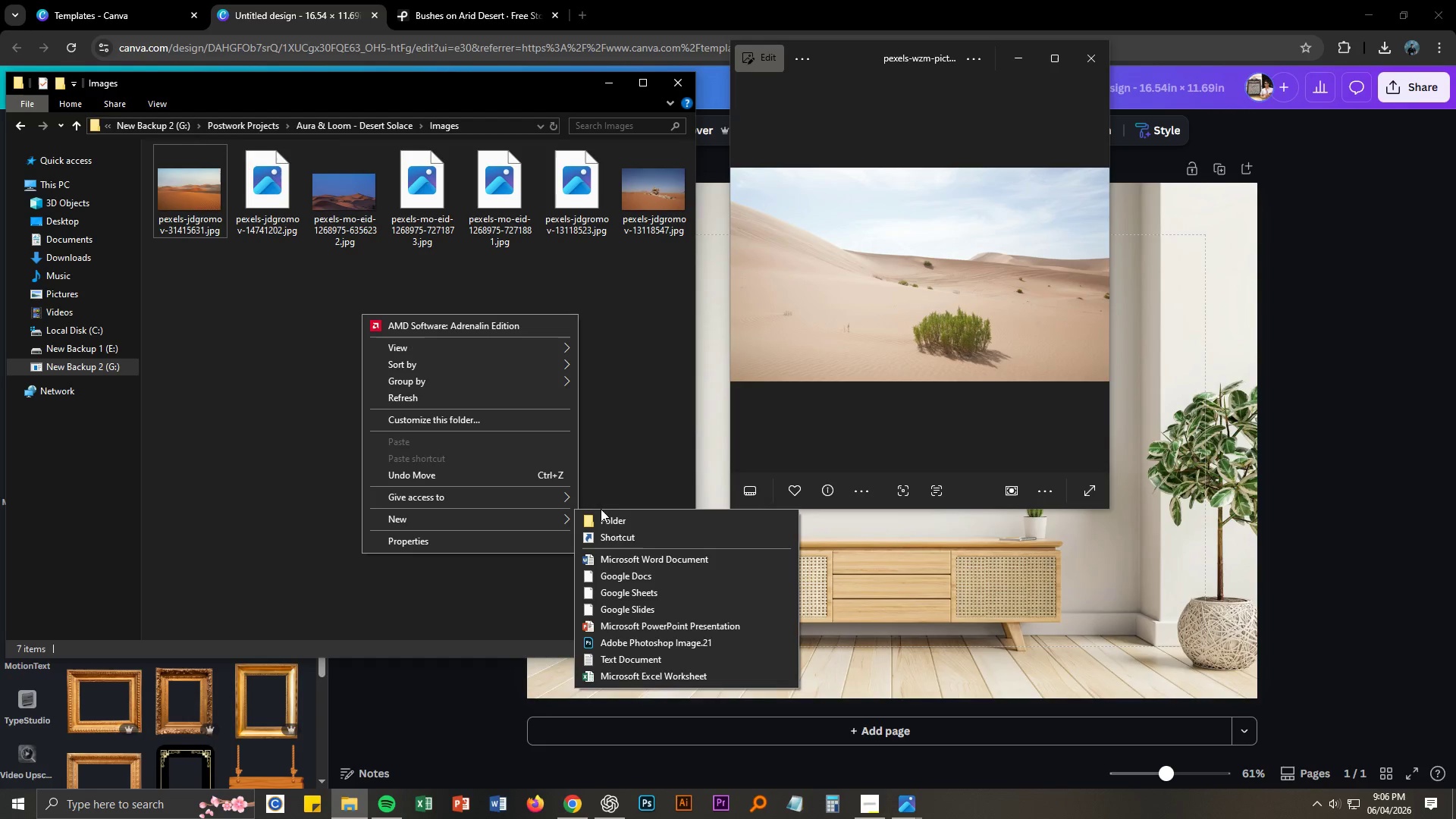 
left_click([609, 513])
 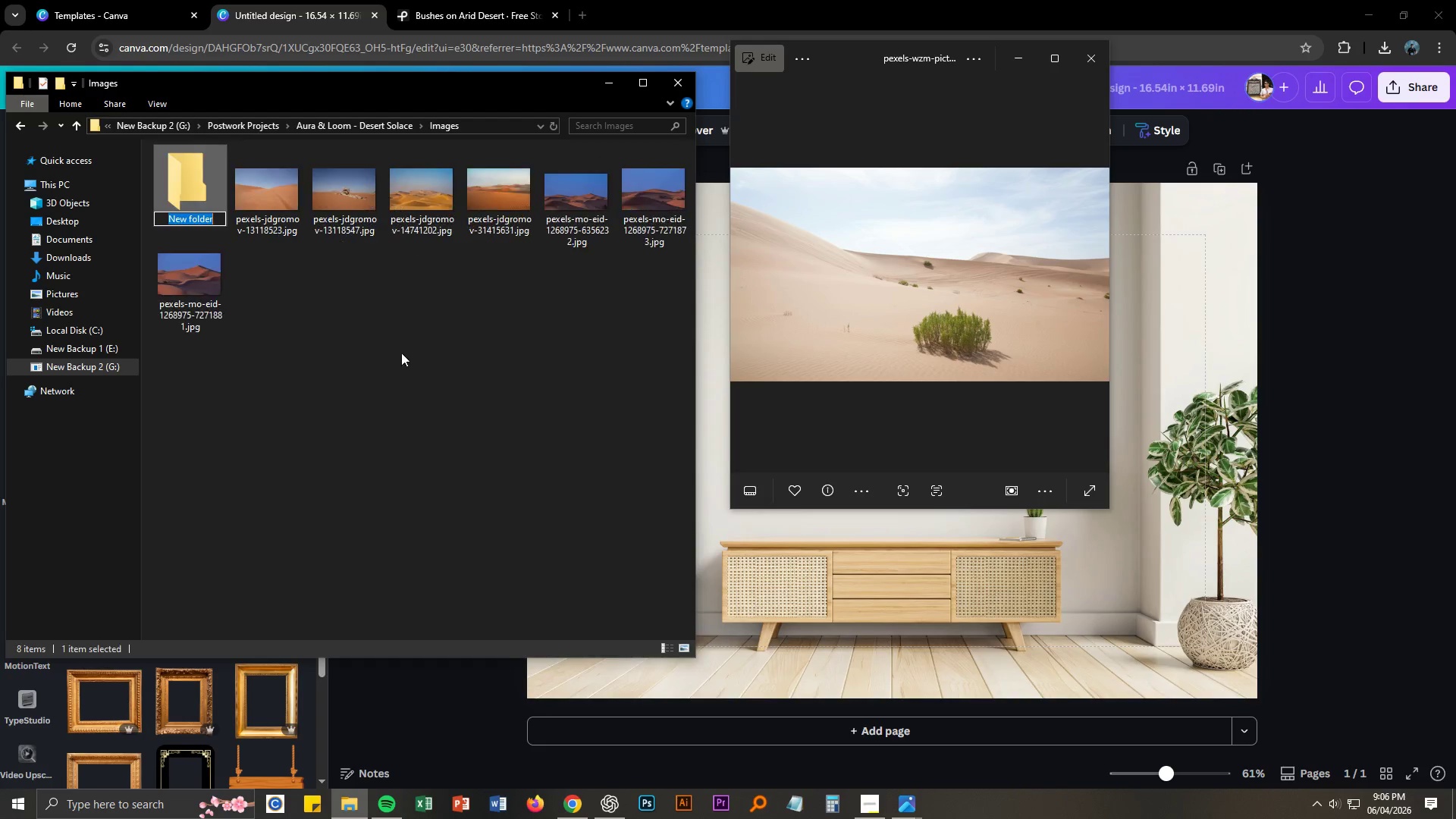 
left_click([392, 349])
 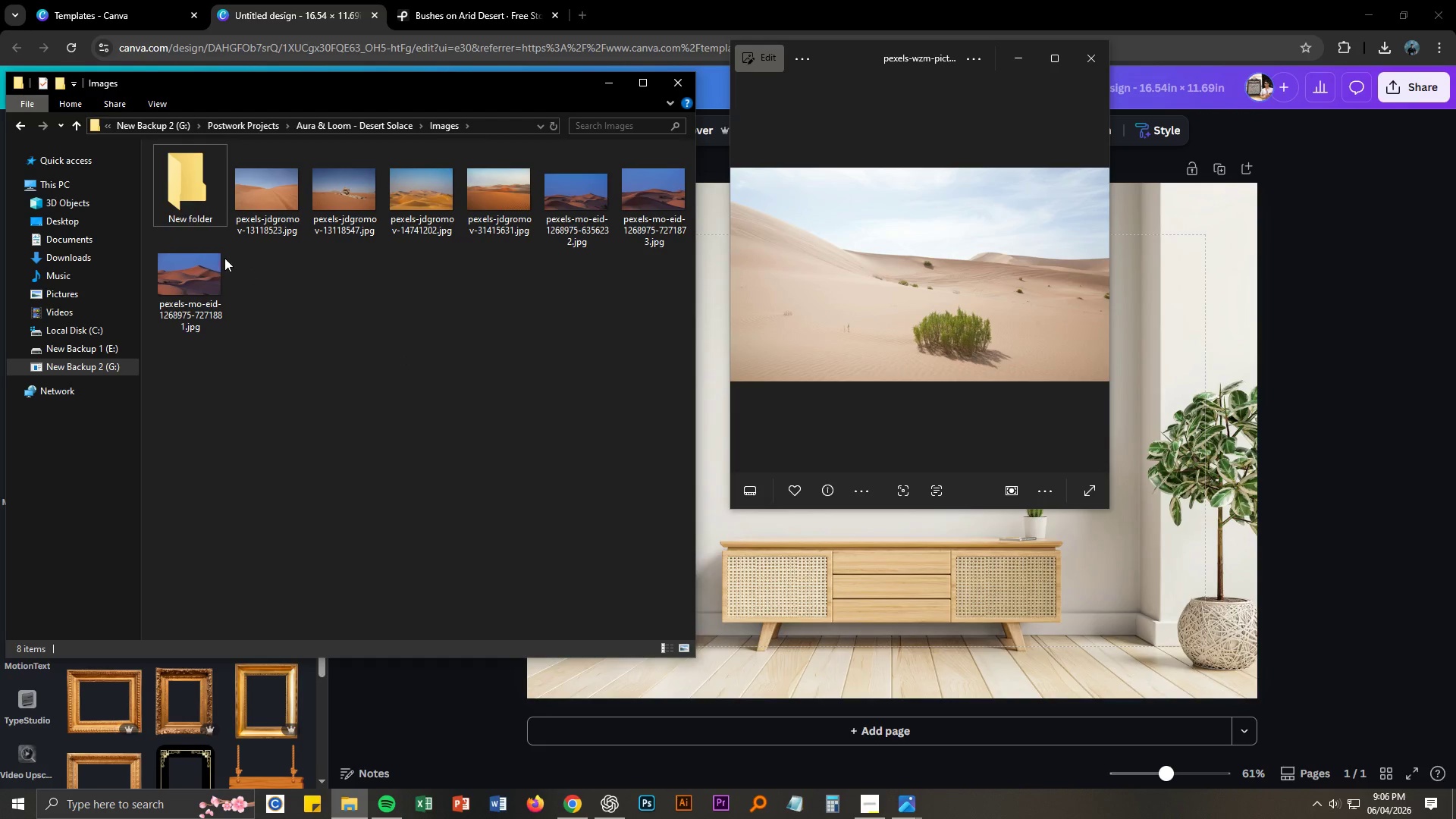 
left_click([205, 217])
 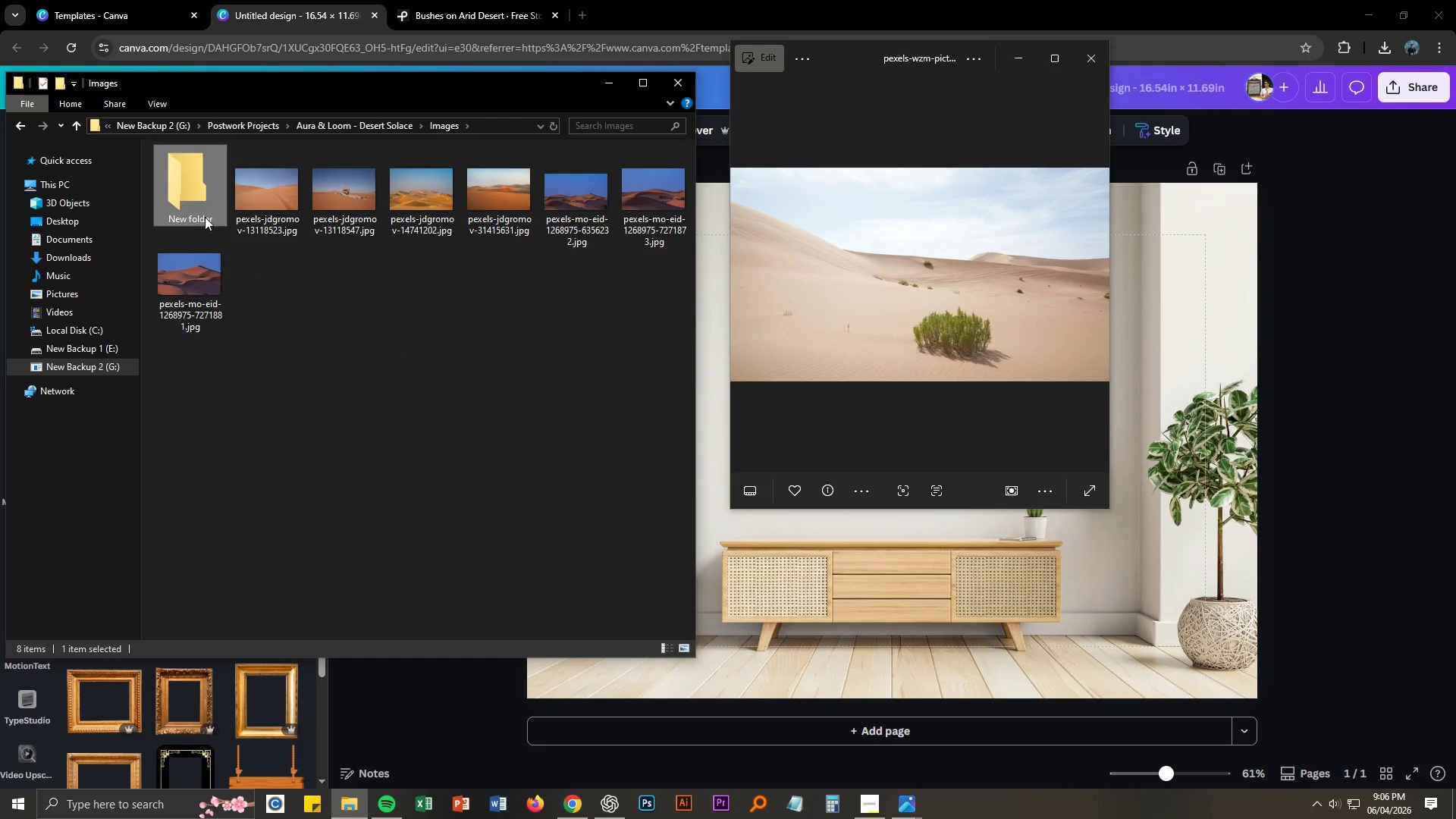 
type([F2]Folder 1)
 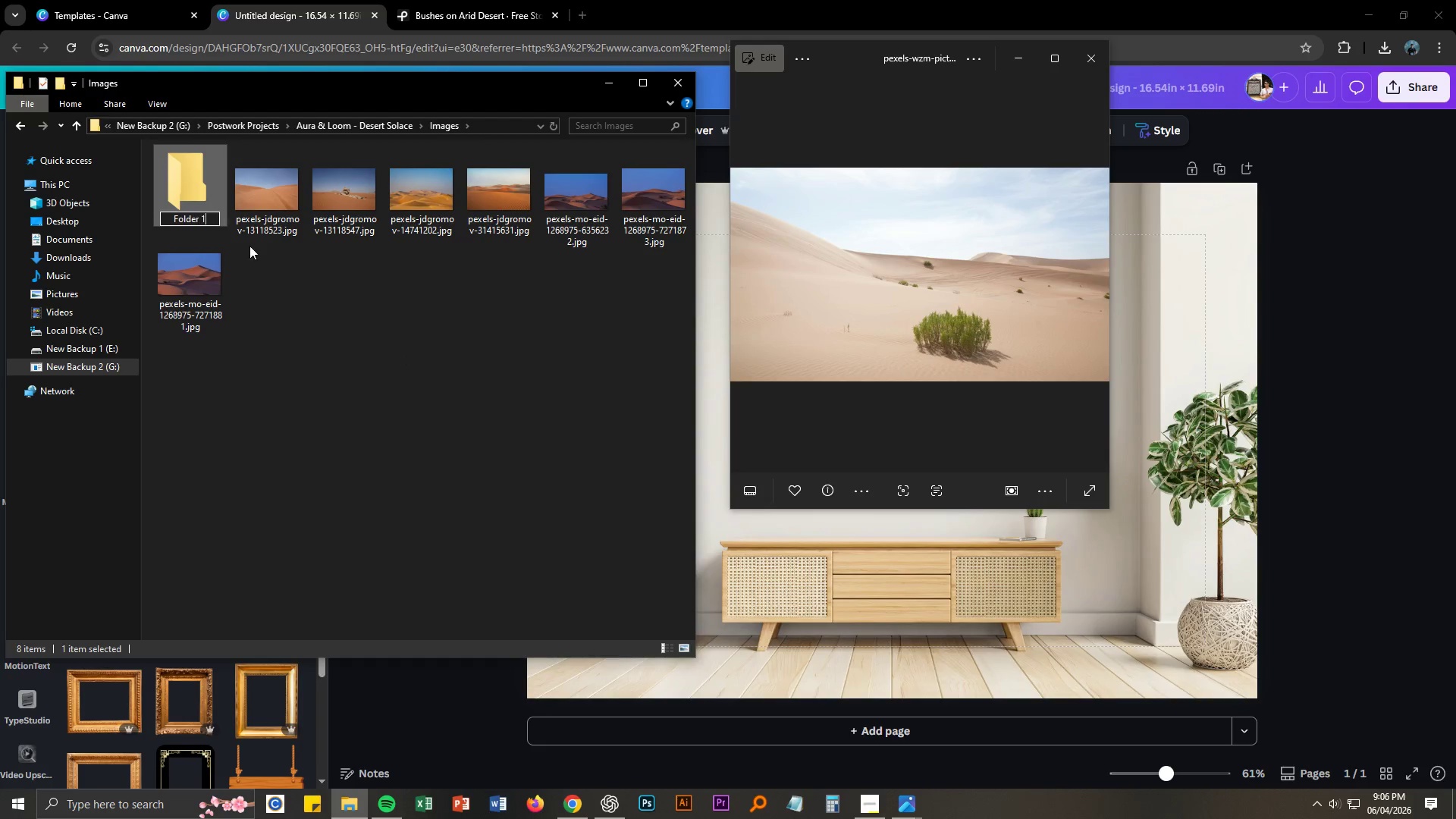 
key(Enter)
 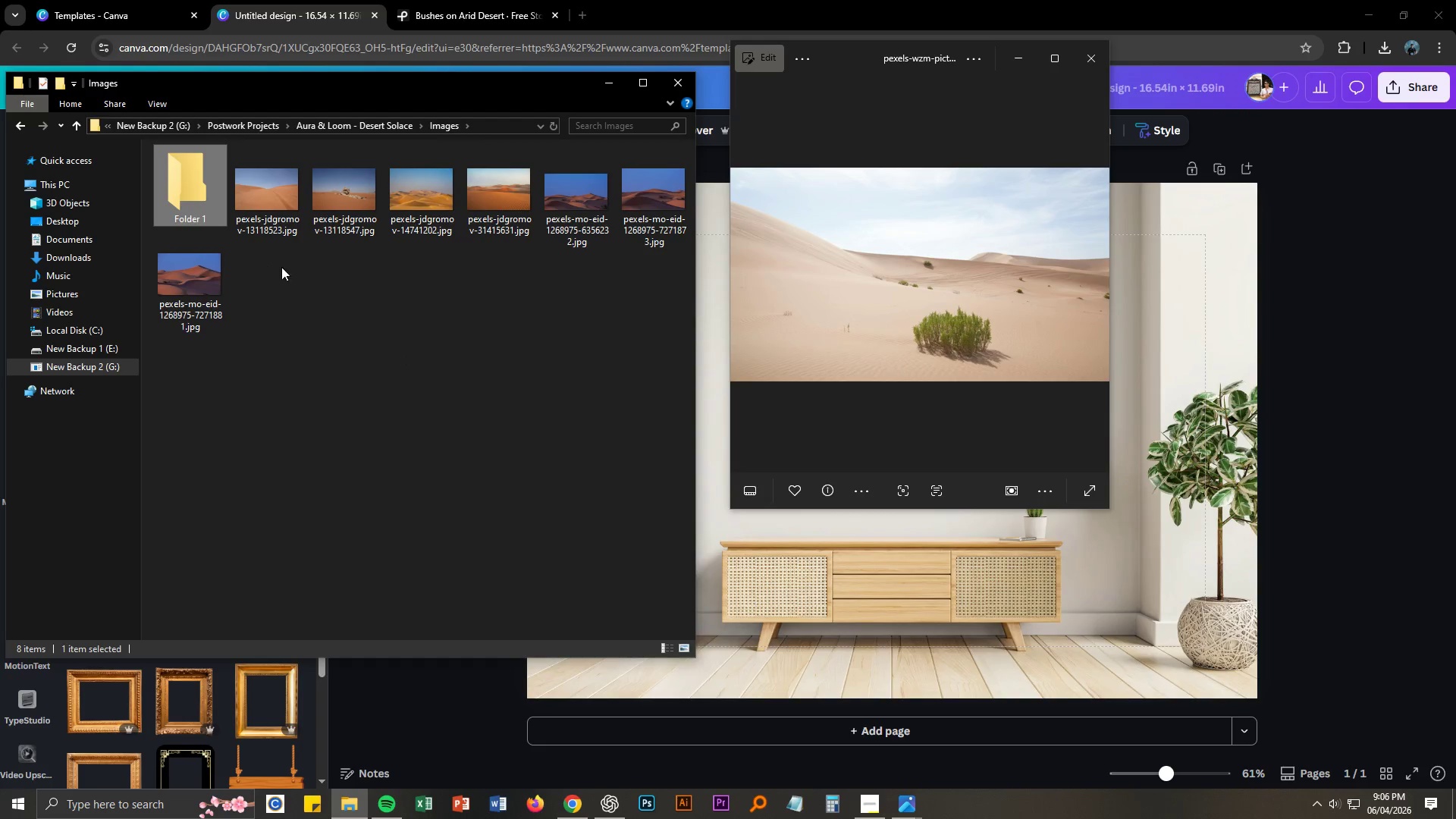 
key(Control+A)
 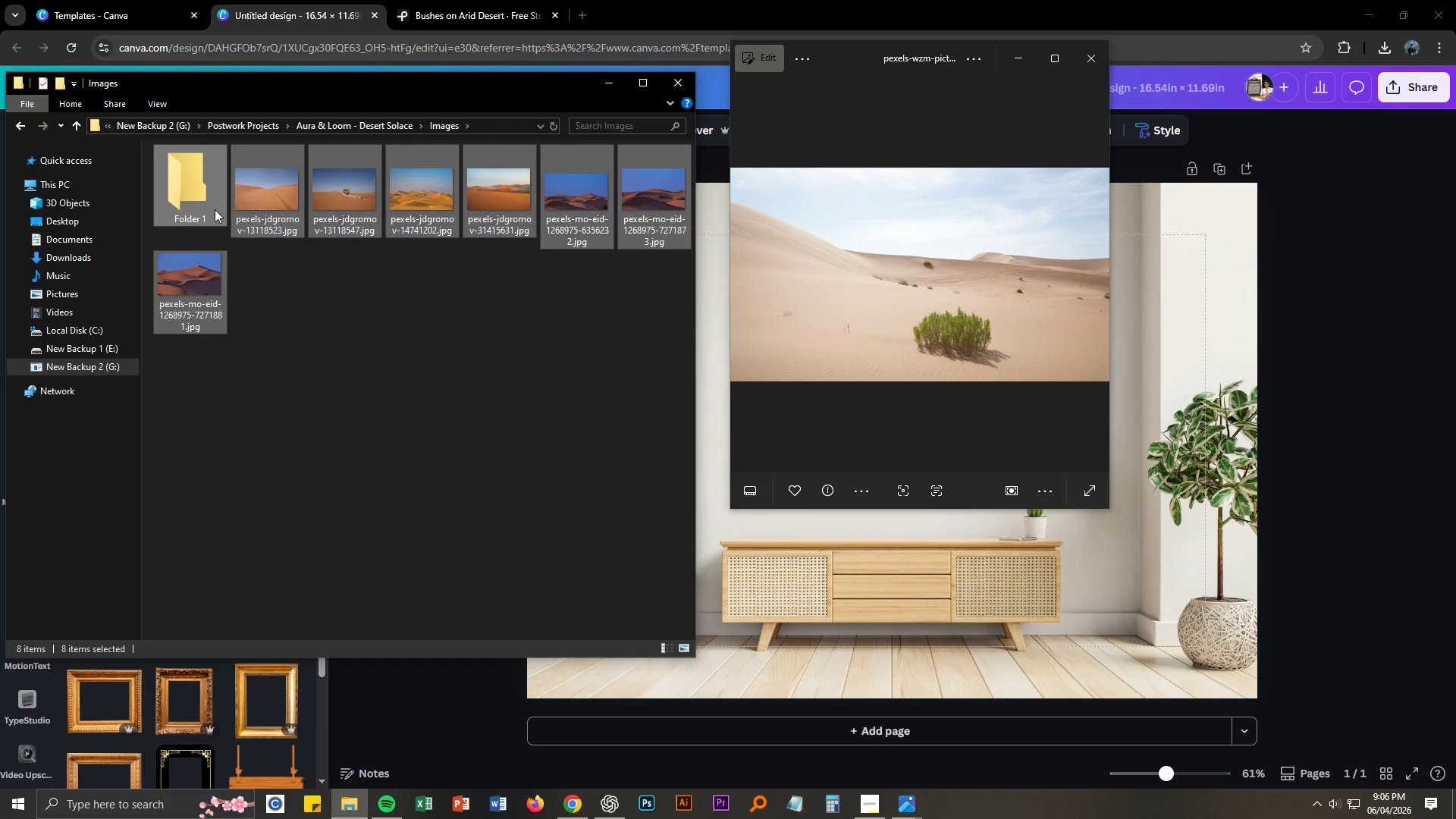 
left_click([204, 200])
 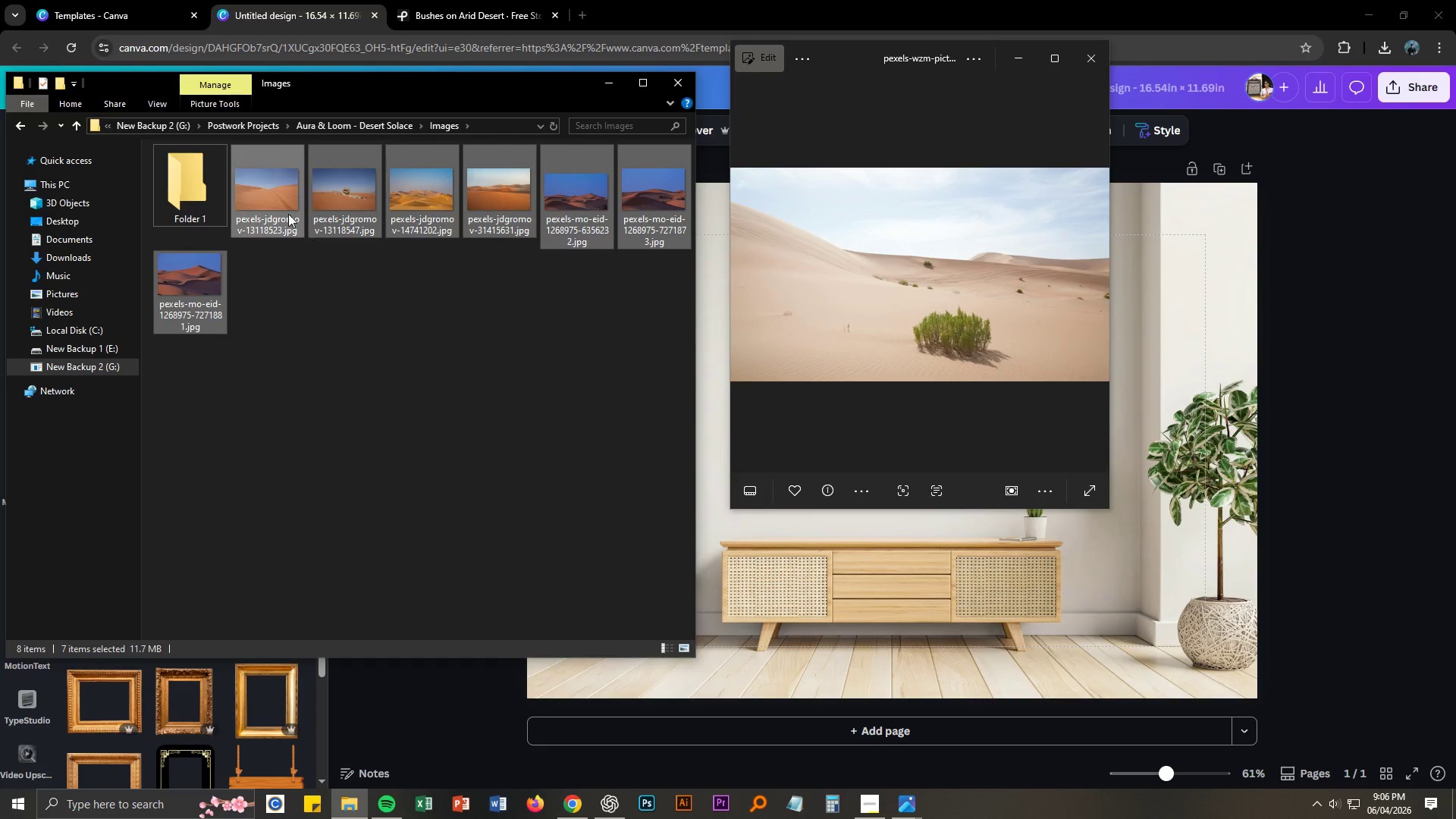 
left_click_drag(start_coordinate=[282, 210], to_coordinate=[207, 198])
 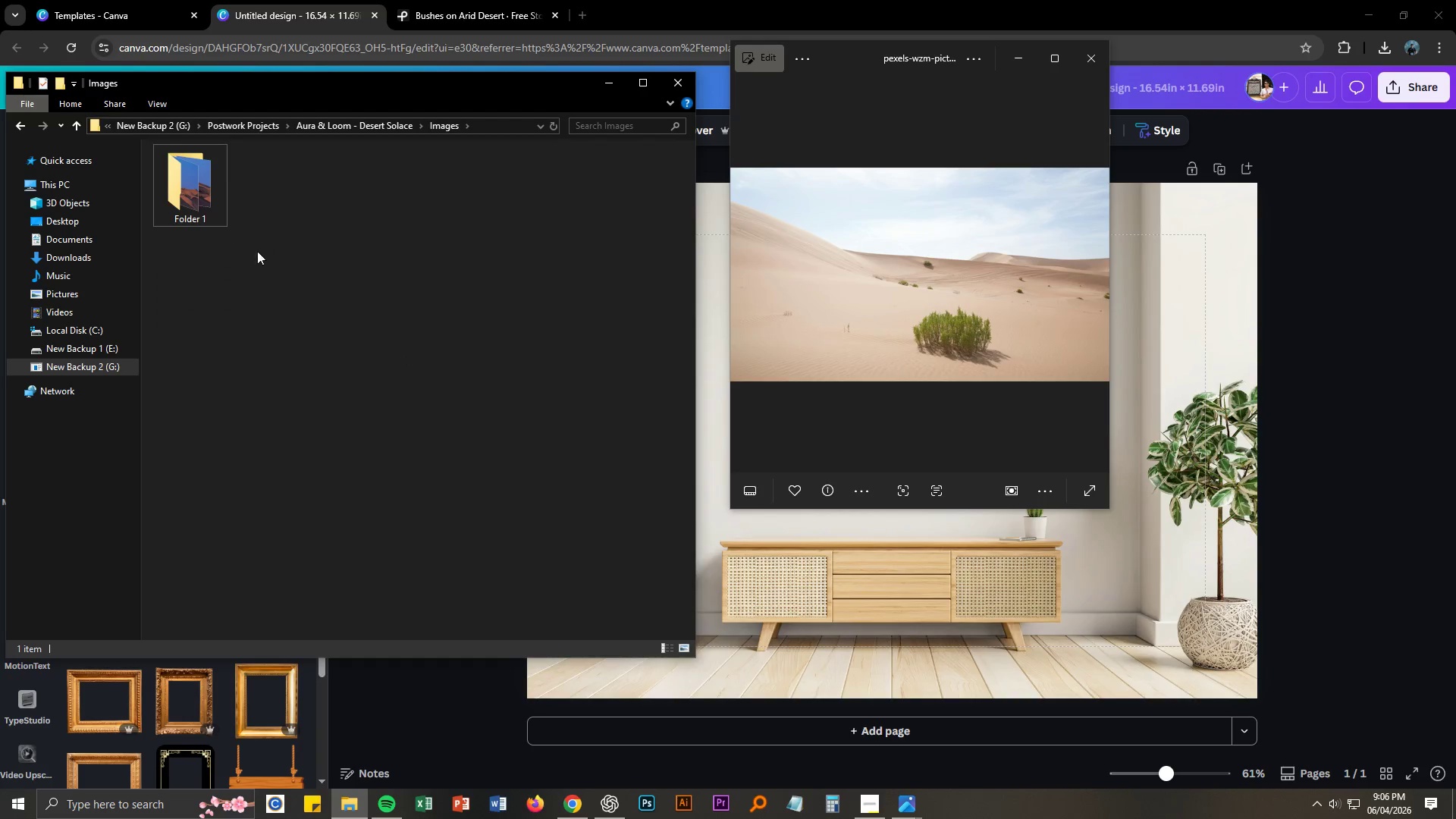 
right_click([313, 272])
 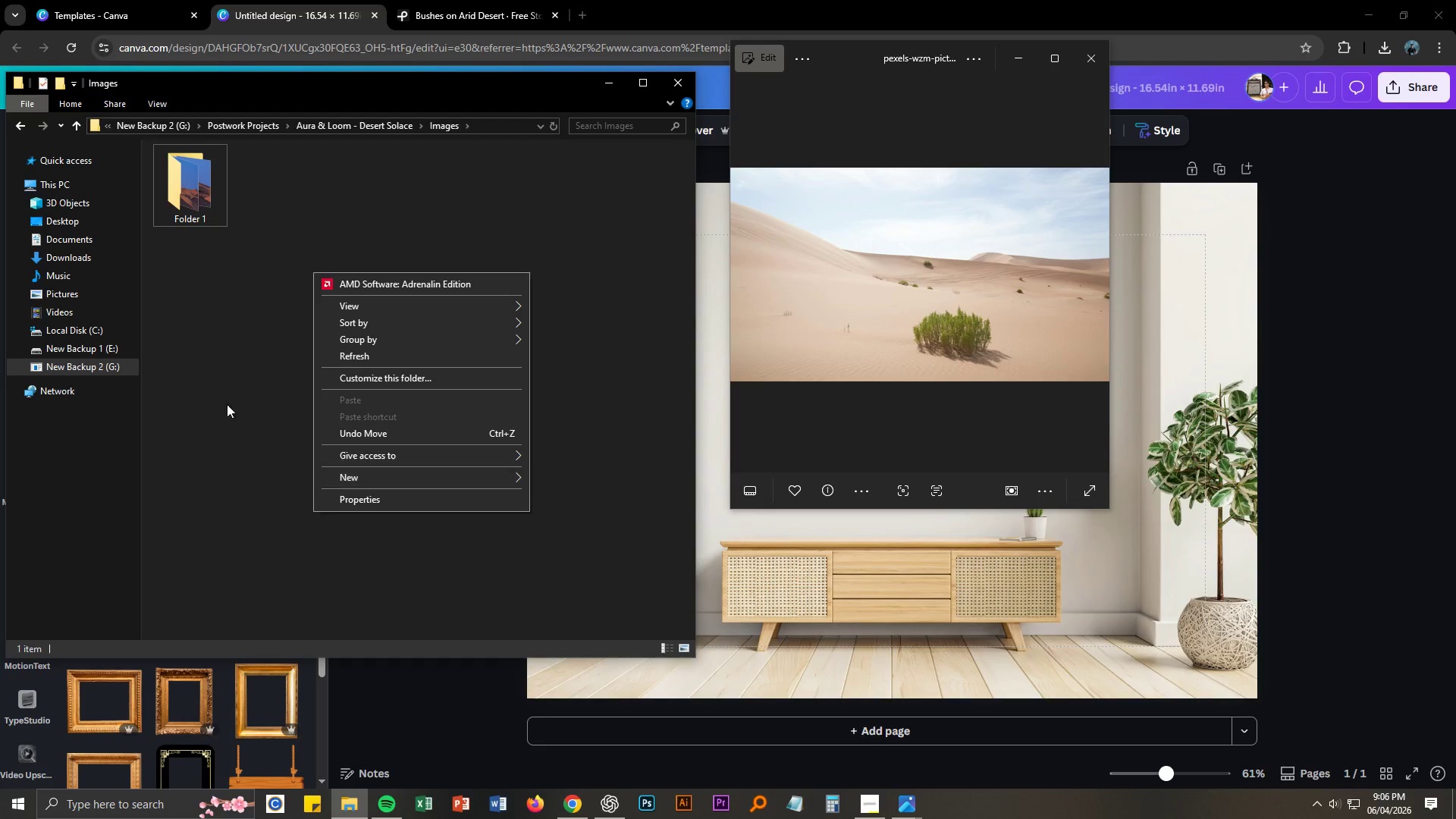 
left_click([202, 372])
 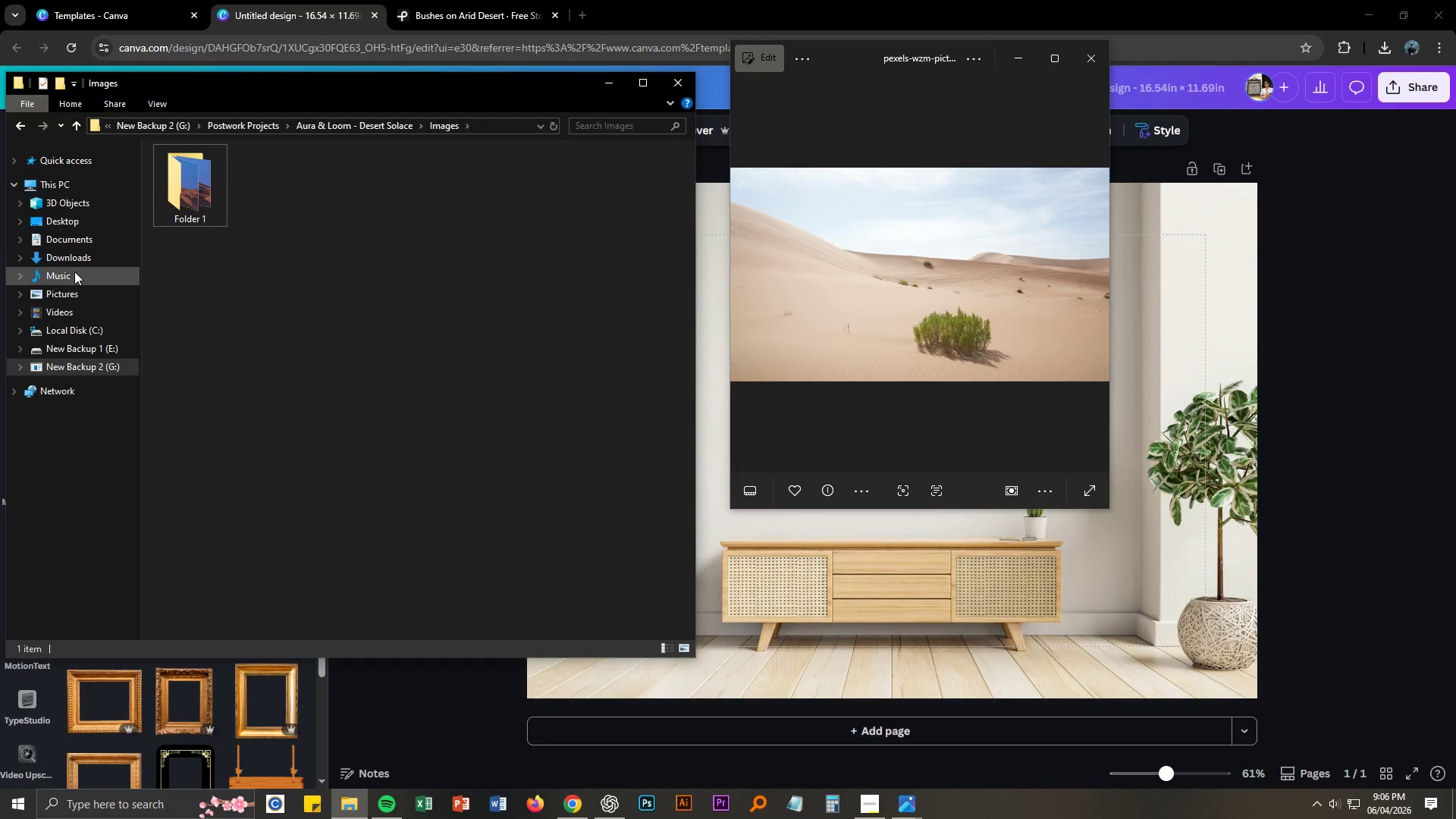 
left_click([74, 260])
 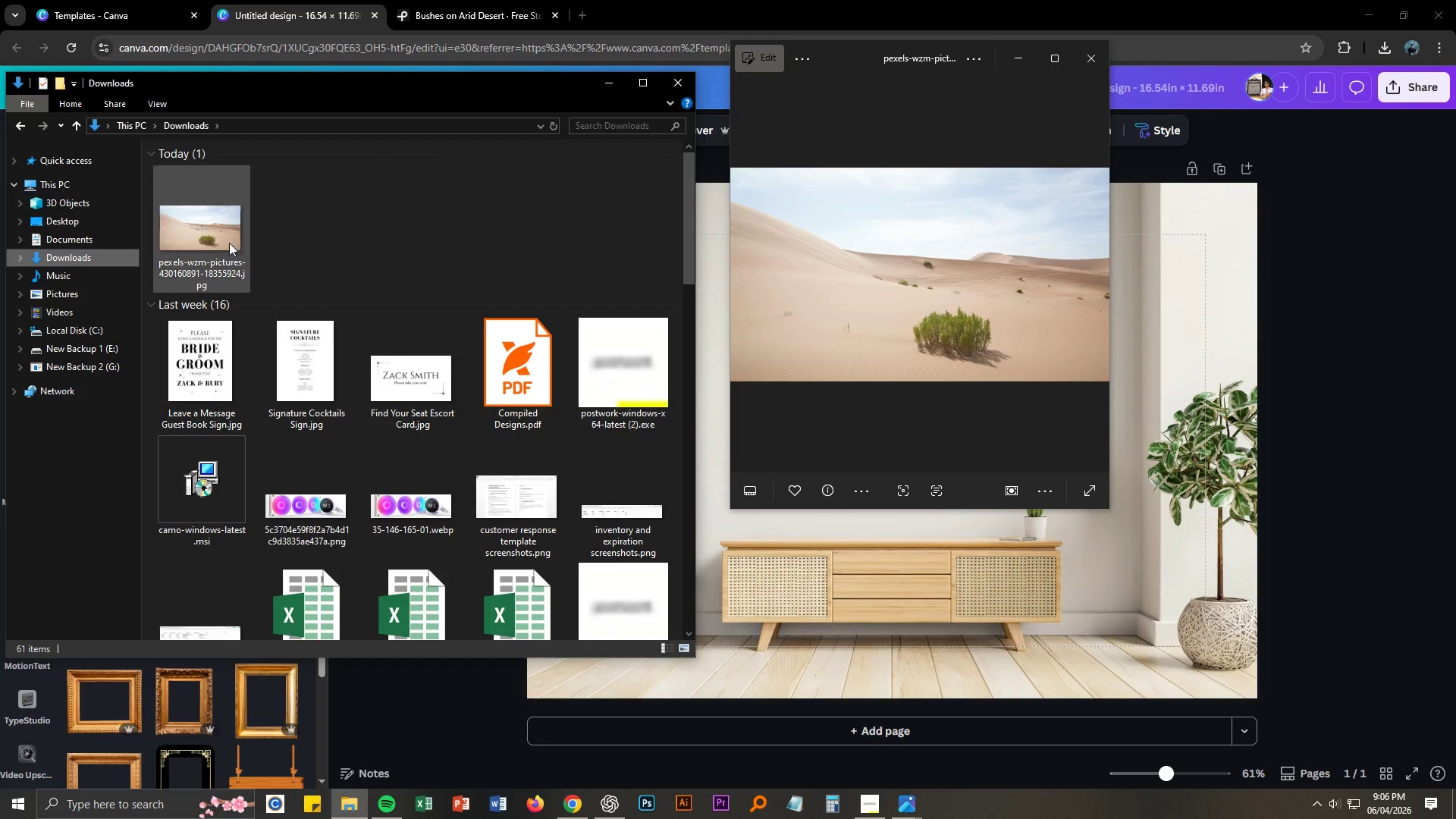 
left_click([211, 238])
 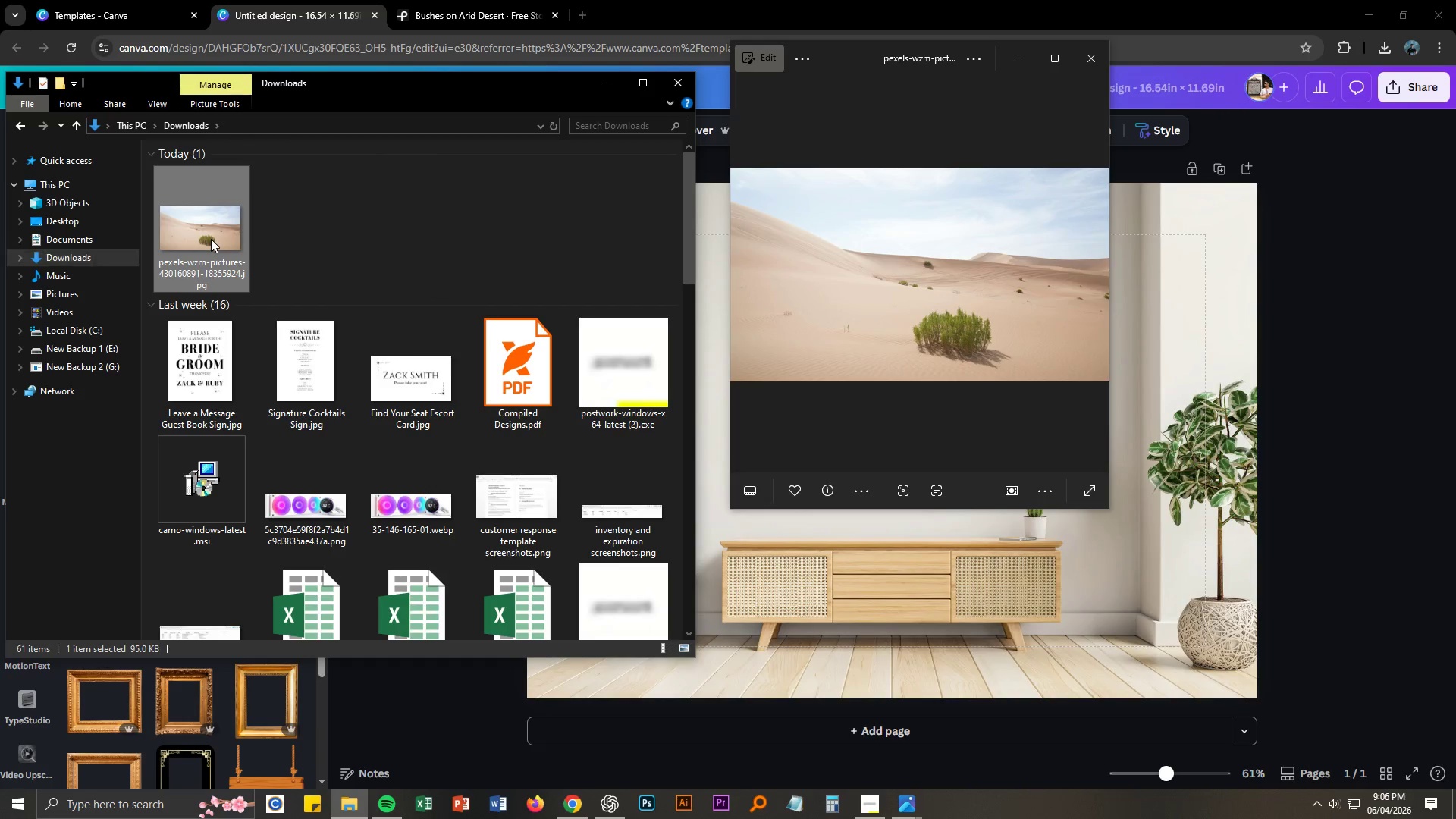 
key(Control+C)
 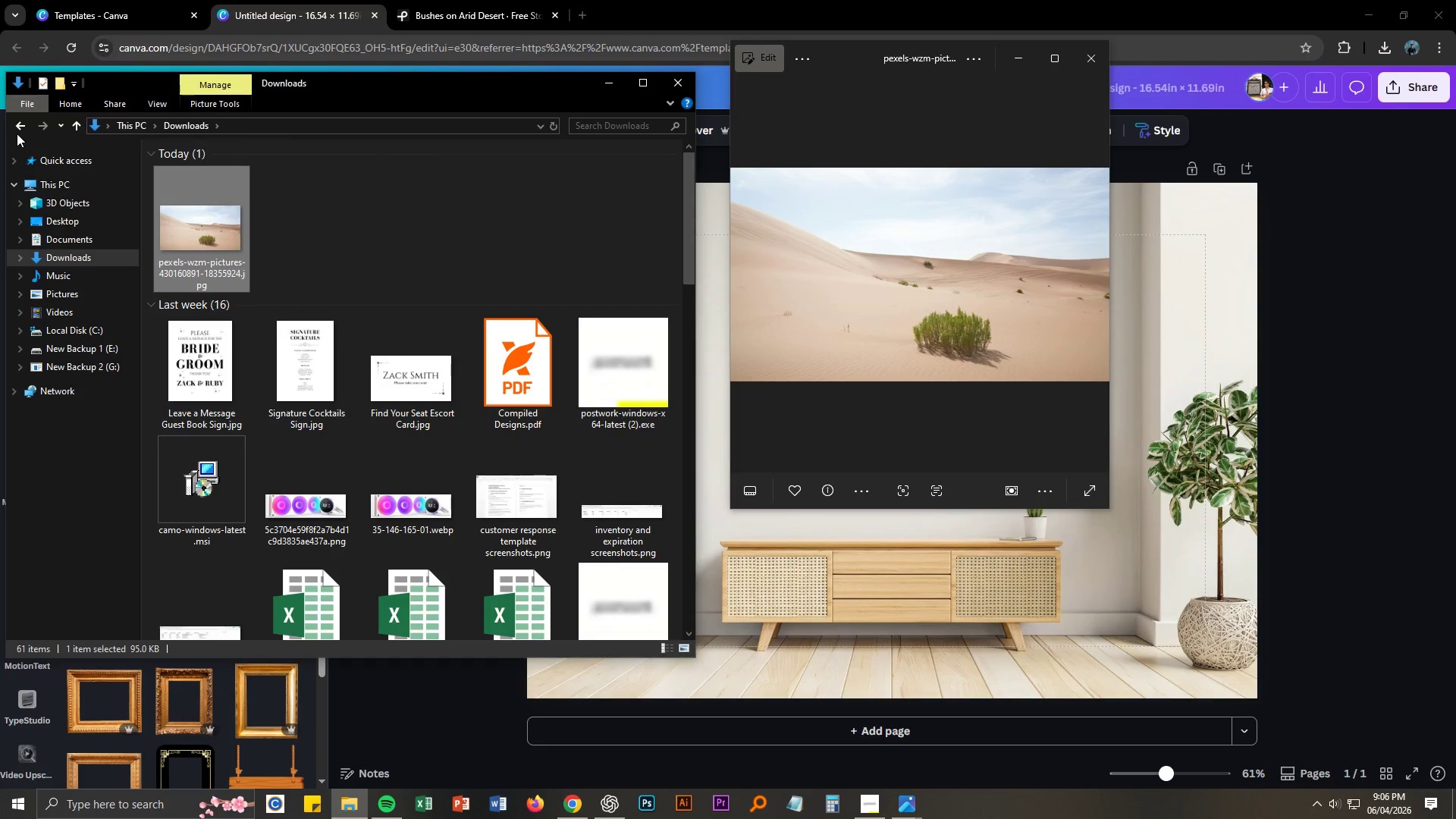 
key(Control+C)
 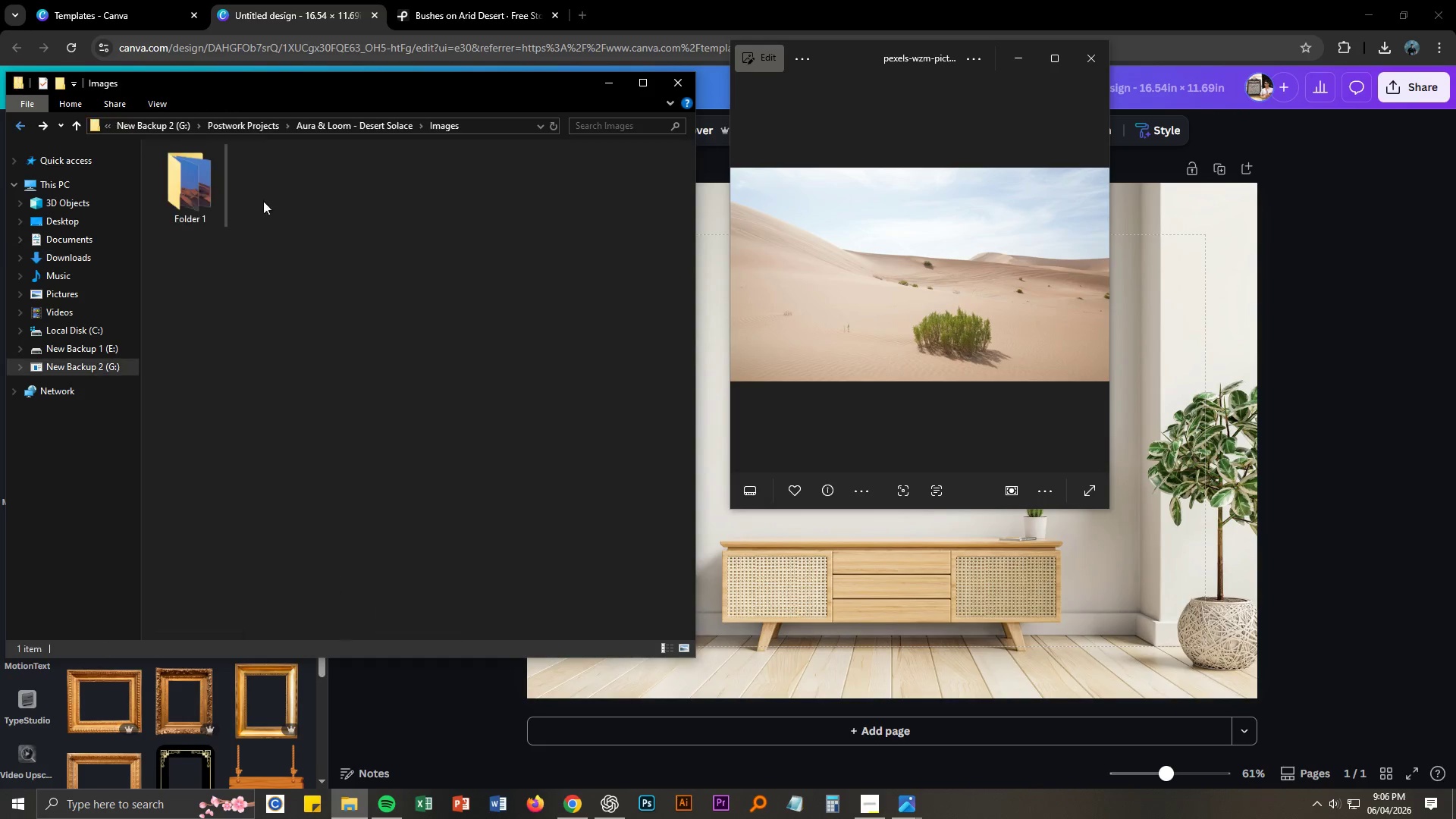 
double_click([375, 220])
 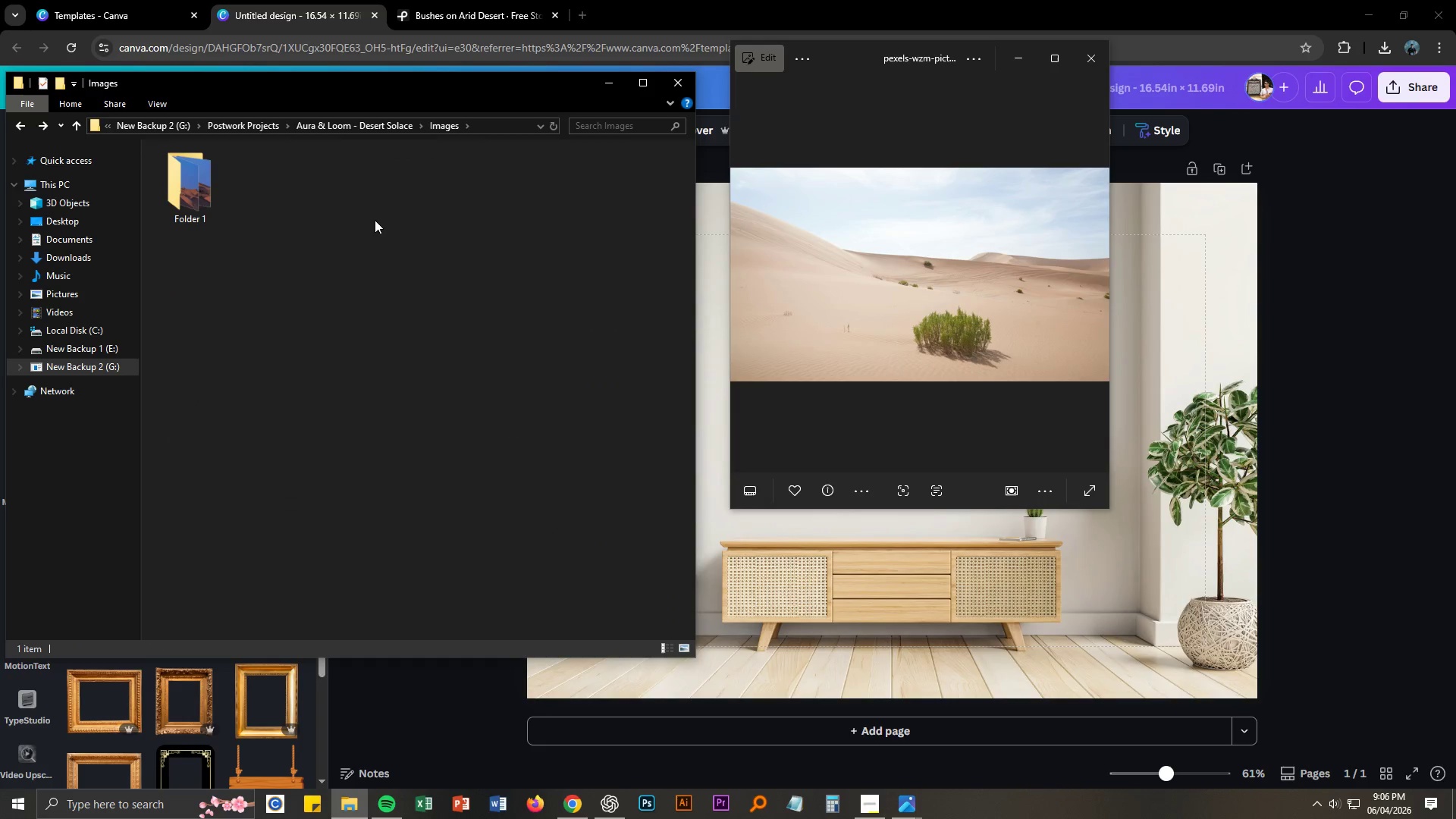 
key(Control+ControlLeft)
 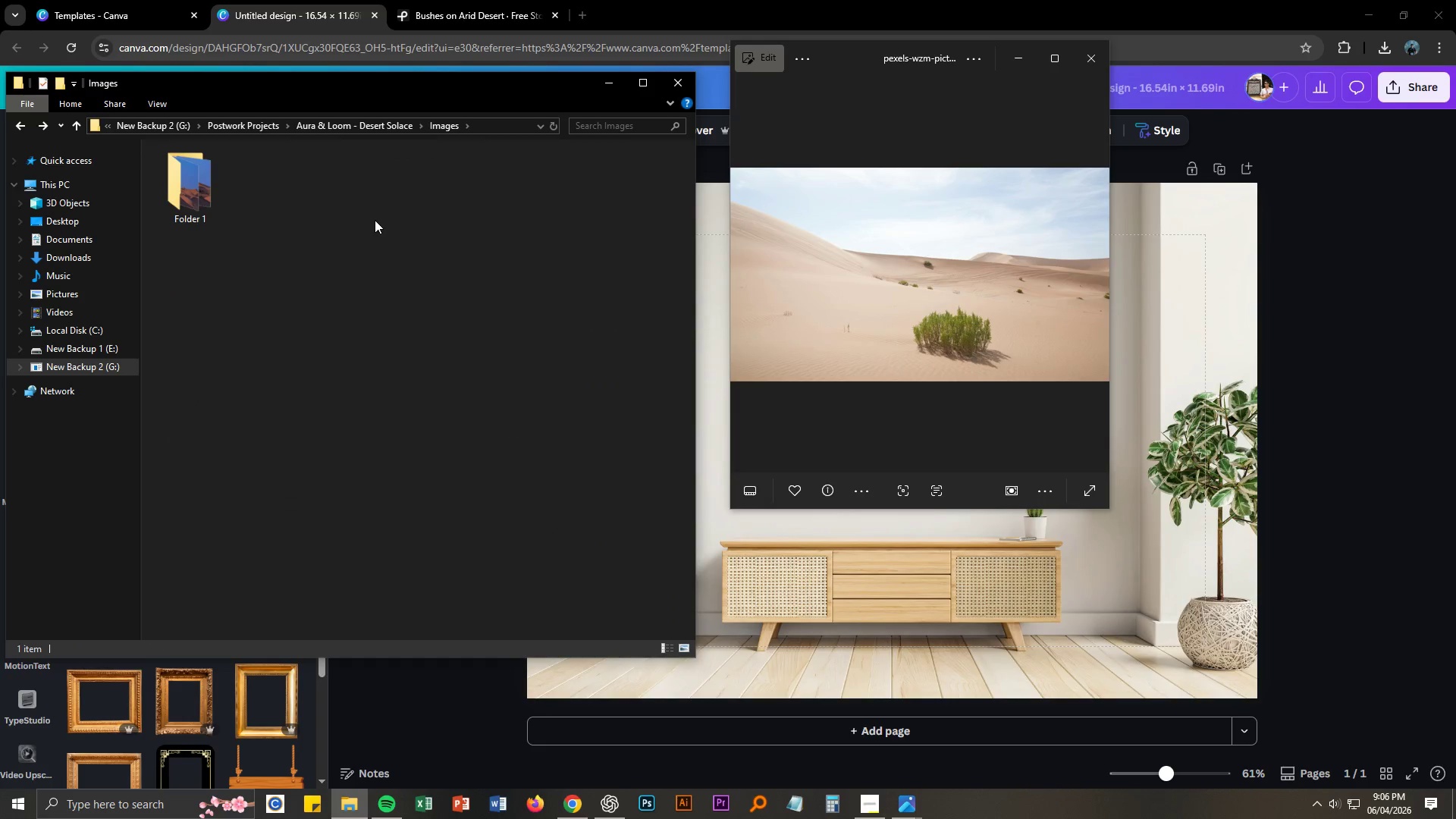 
key(Control+V)
 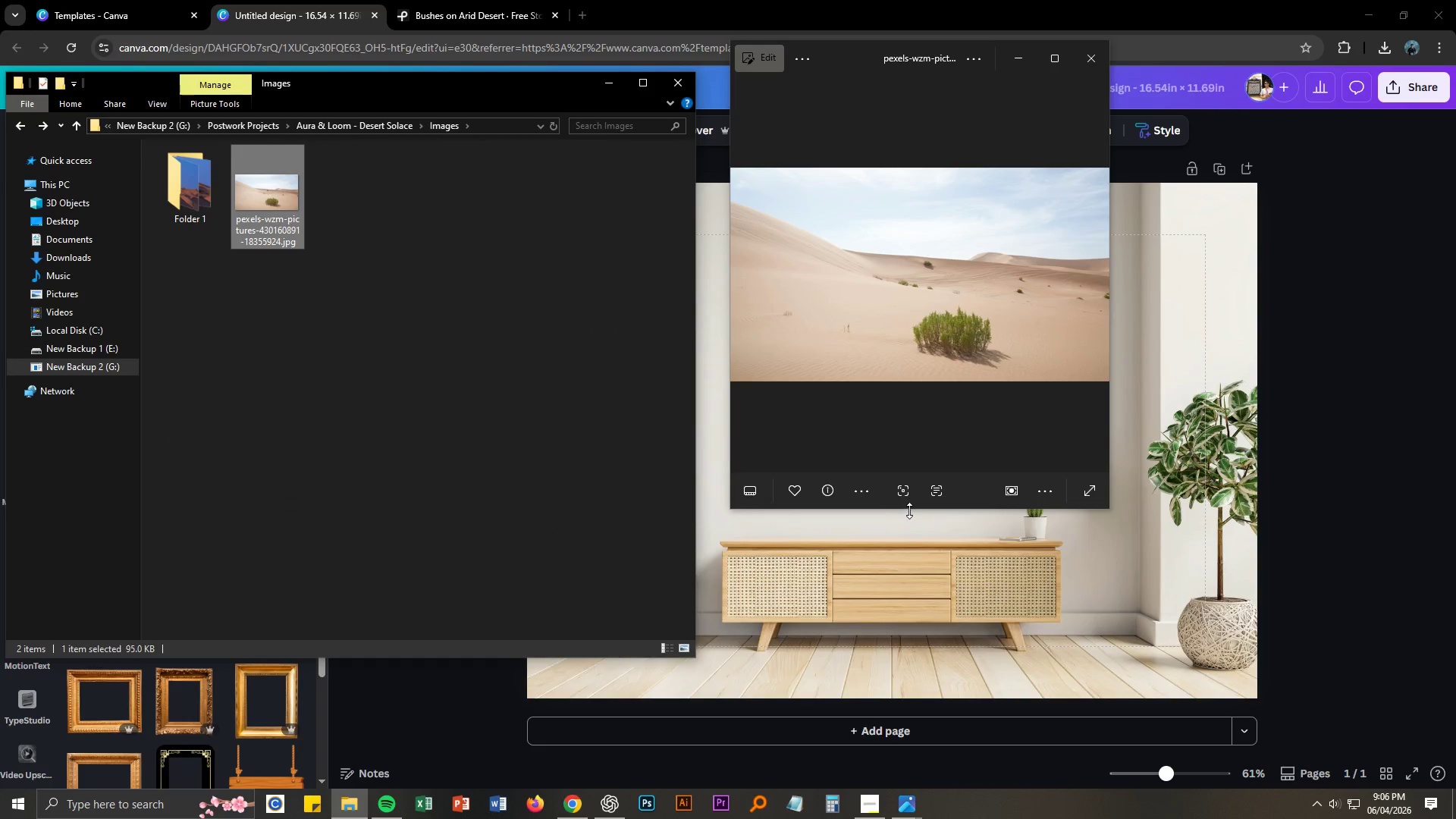 
left_click([1084, 56])
 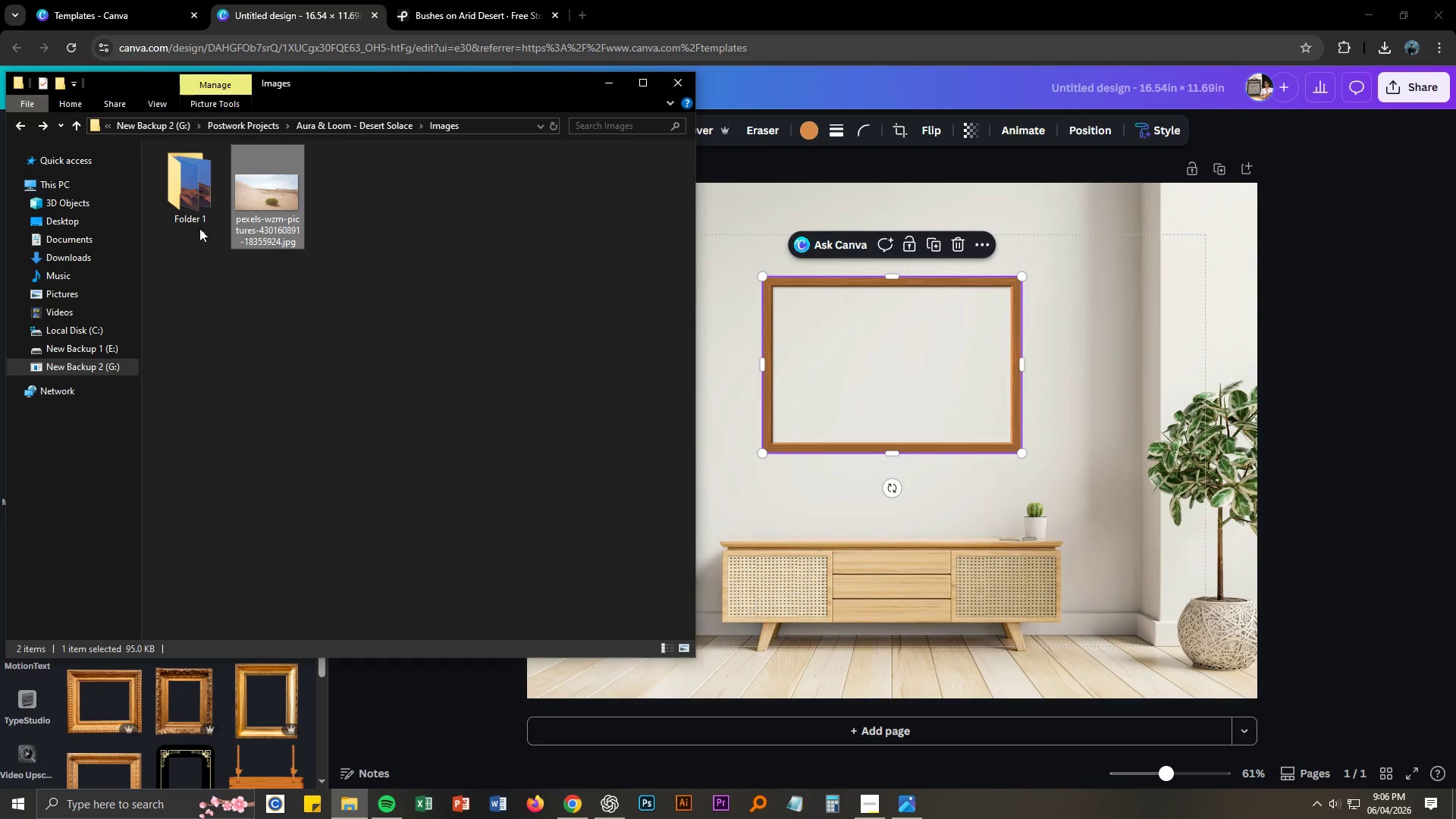 
left_click_drag(start_coordinate=[263, 196], to_coordinate=[937, 368])
 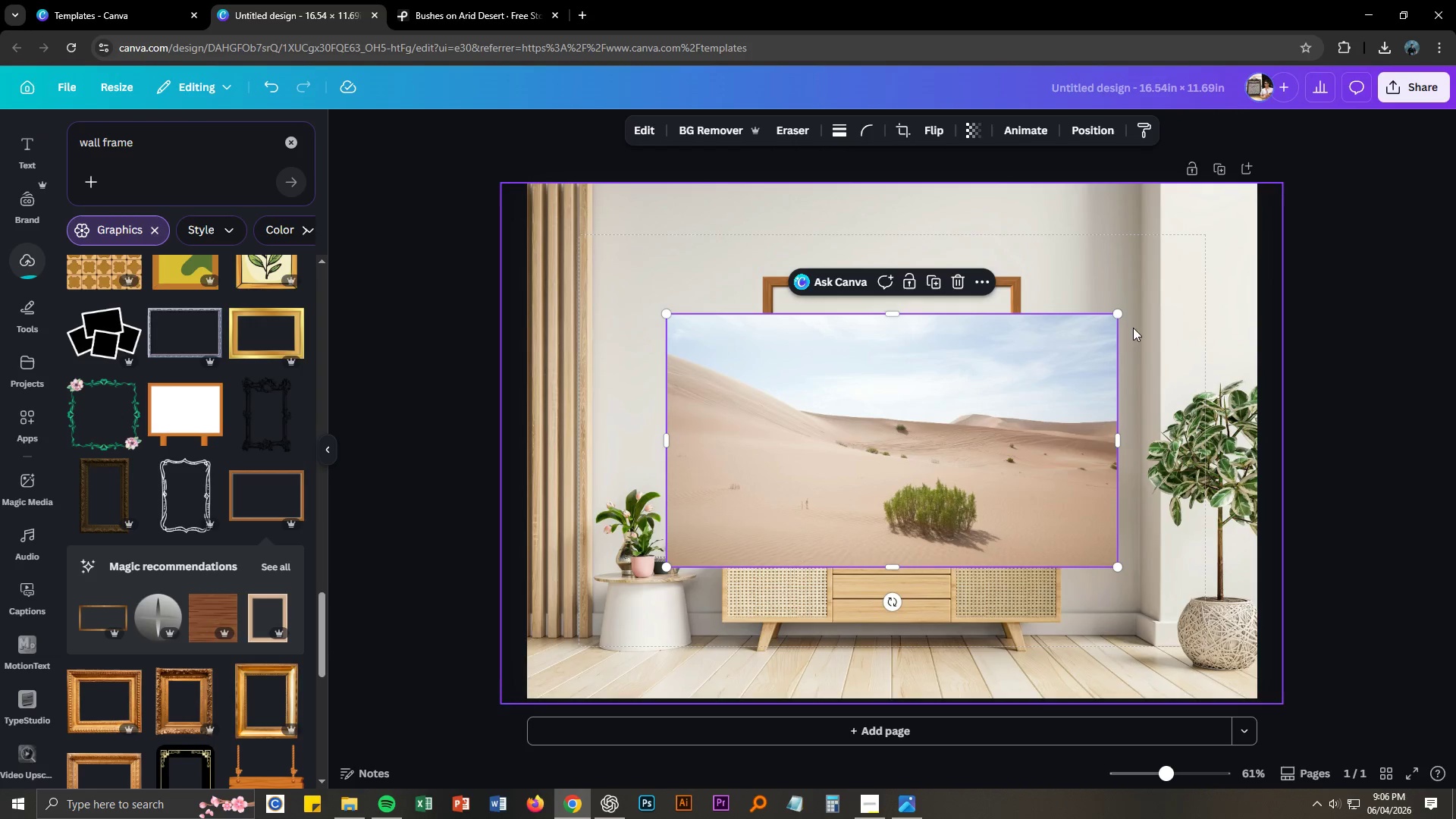 
left_click_drag(start_coordinate=[1122, 315], to_coordinate=[922, 390])
 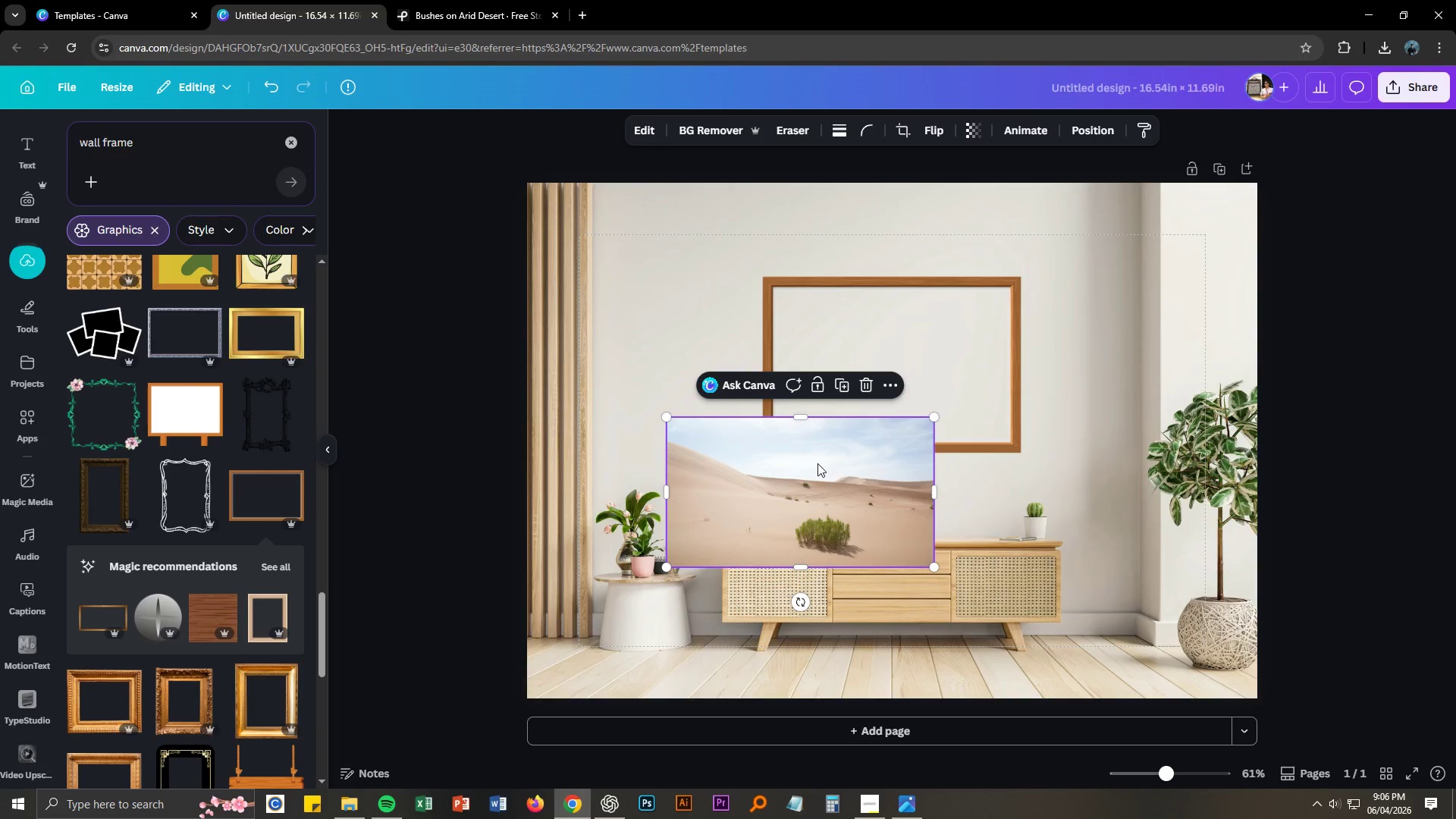 
left_click_drag(start_coordinate=[808, 470], to_coordinate=[912, 337])
 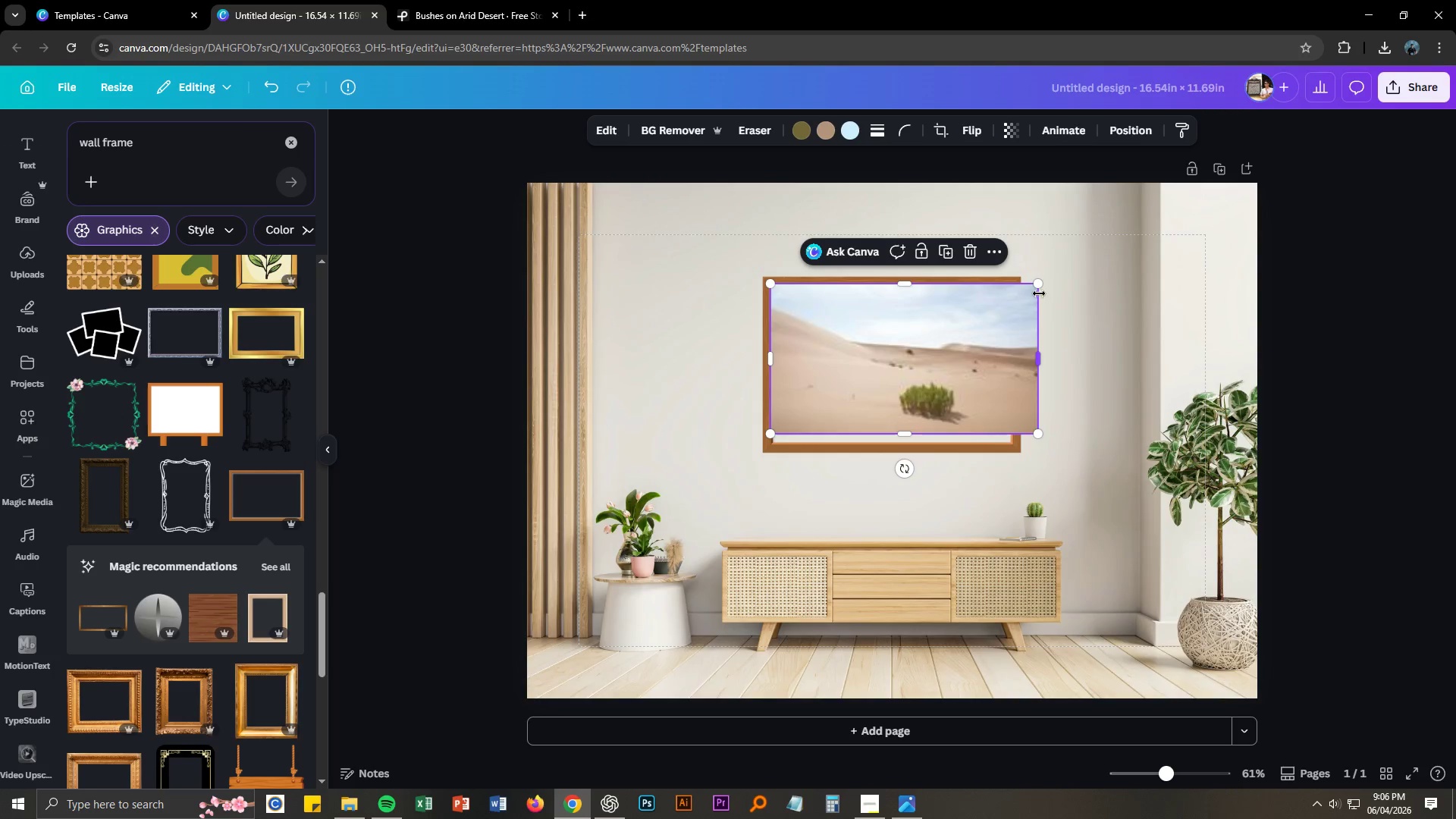 
left_click_drag(start_coordinate=[1037, 287], to_coordinate=[1008, 293])
 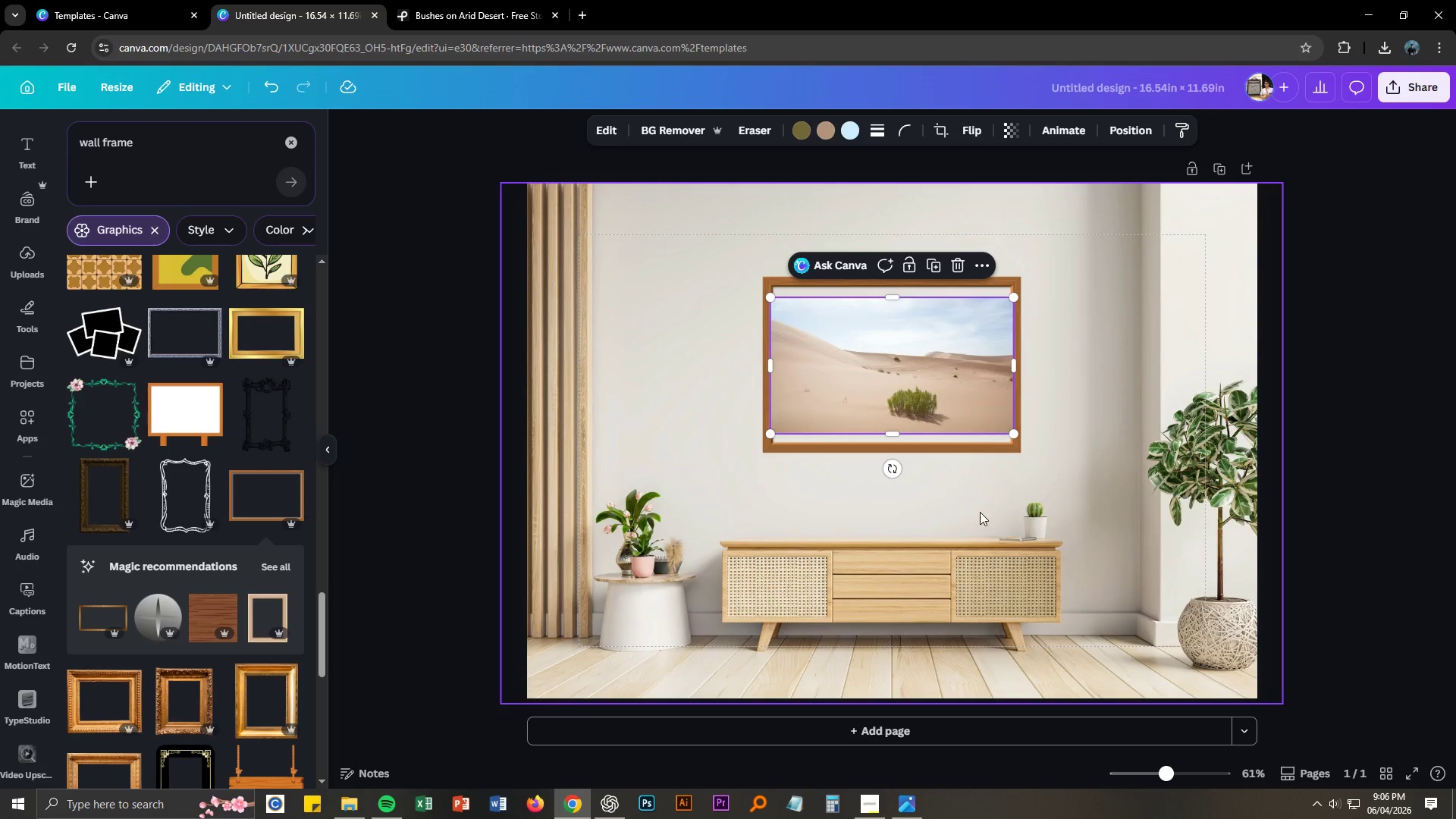 
left_click([980, 513])
 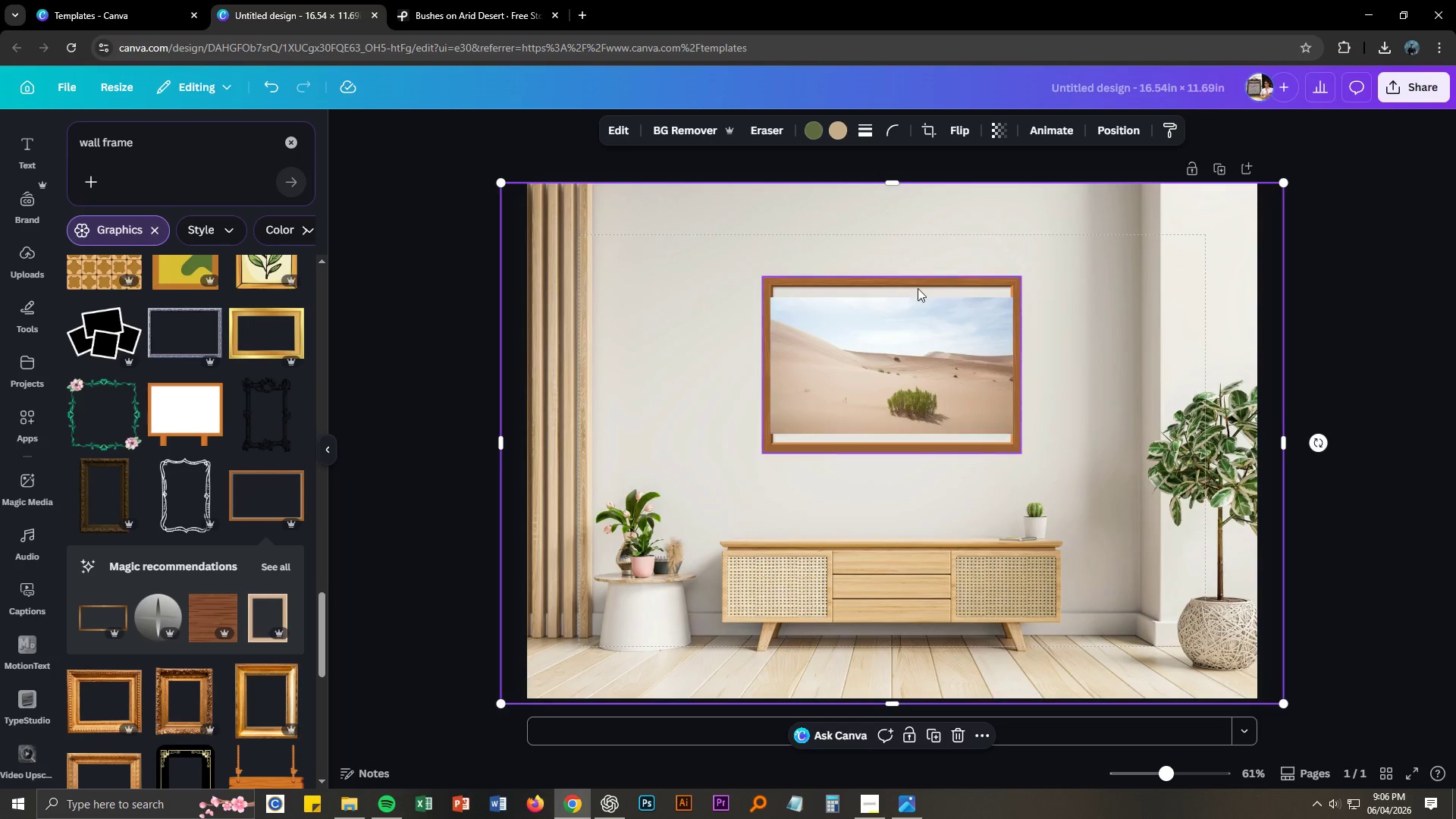 
left_click([912, 281])
 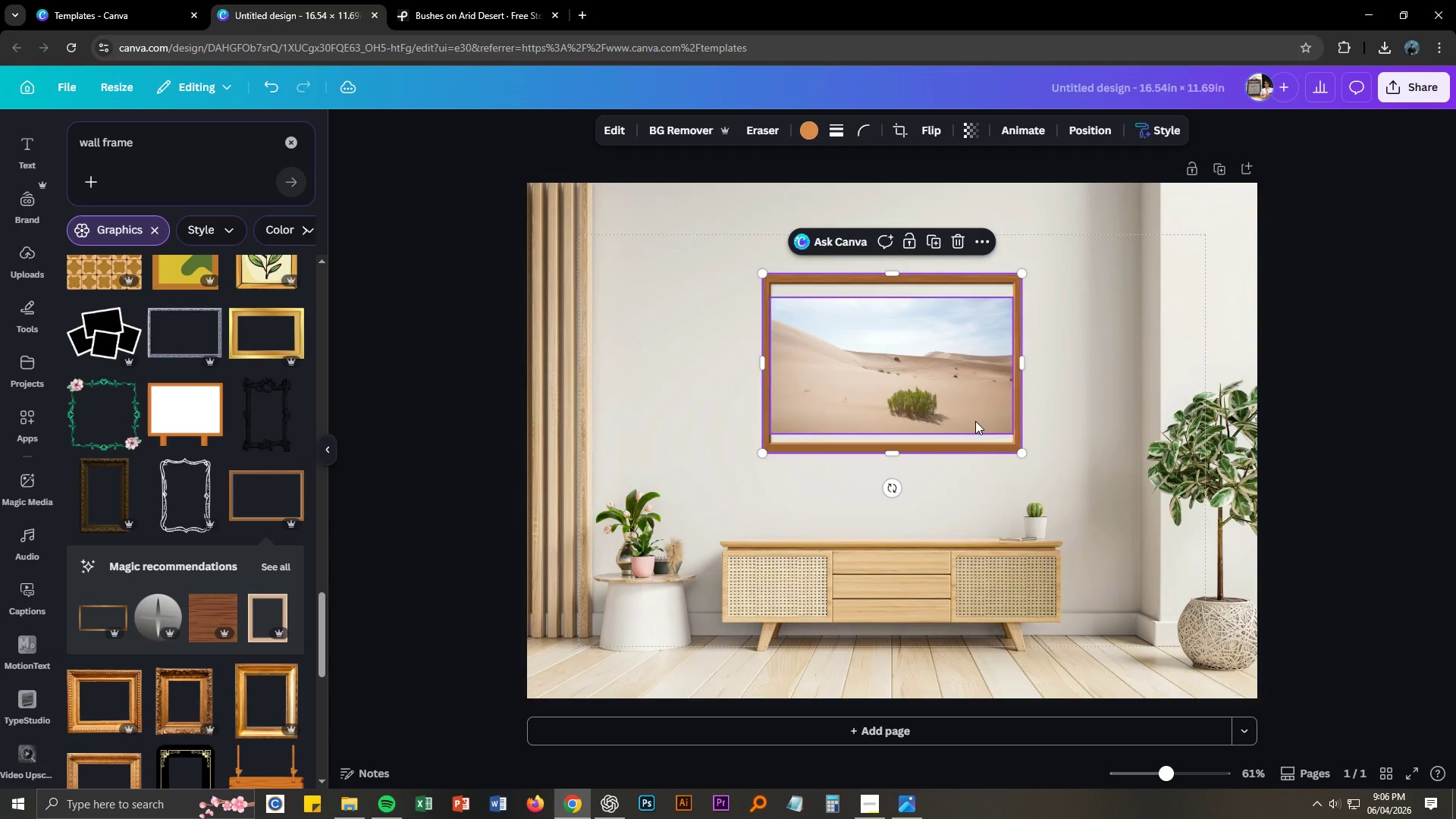 
key(Control+ControlLeft)
 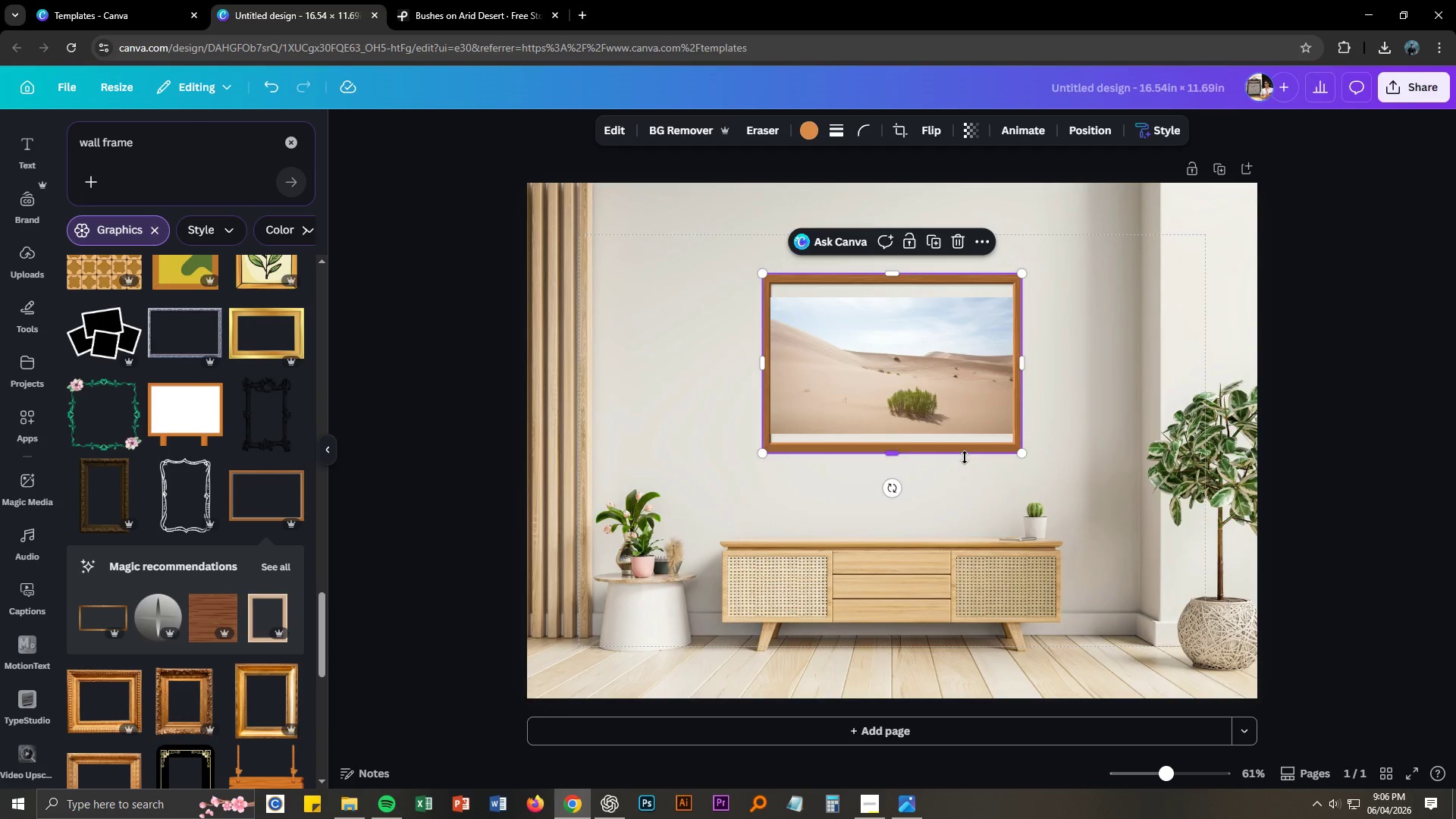 
key(Control+Z)
 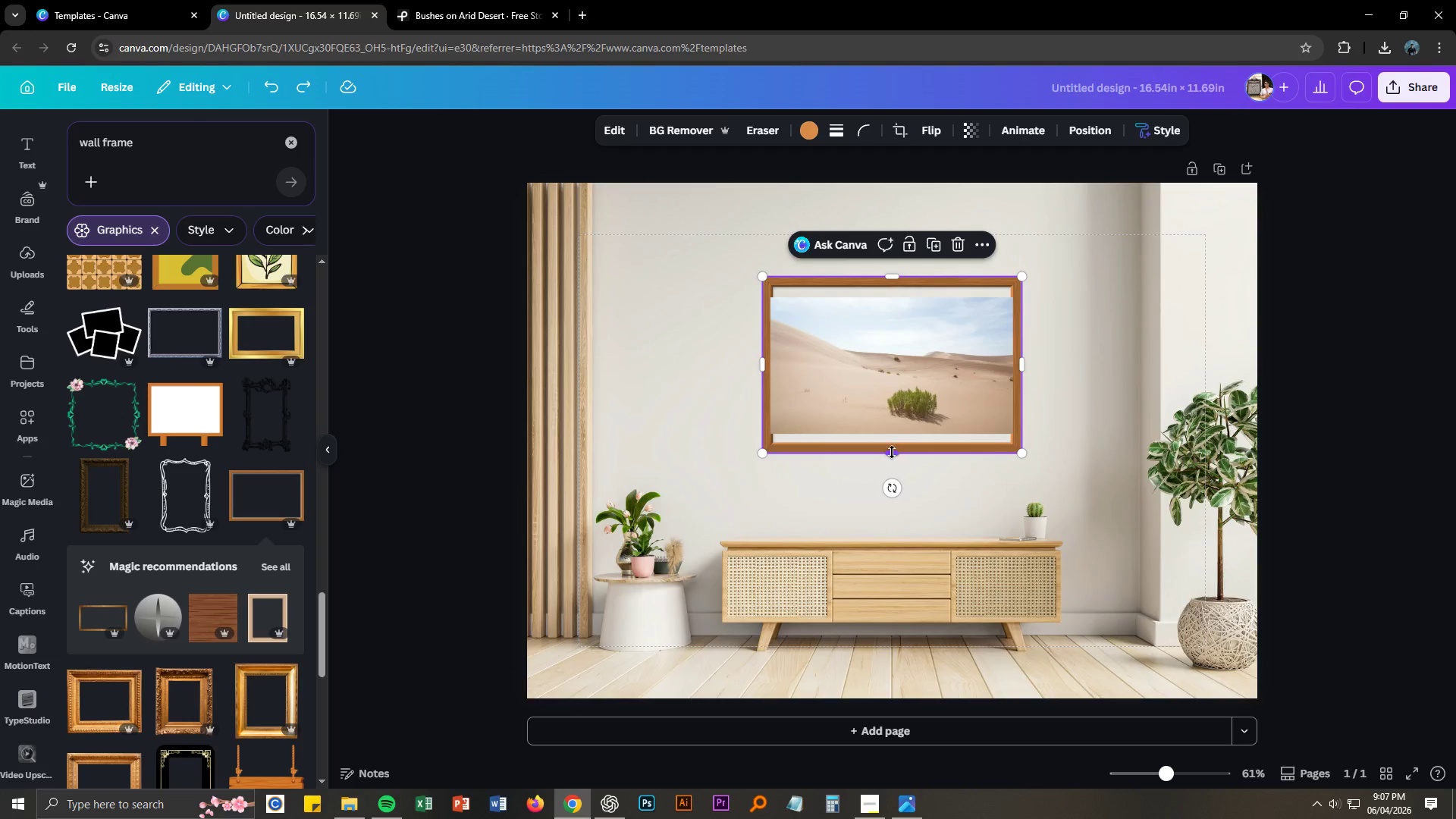 
left_click_drag(start_coordinate=[892, 452], to_coordinate=[891, 441])
 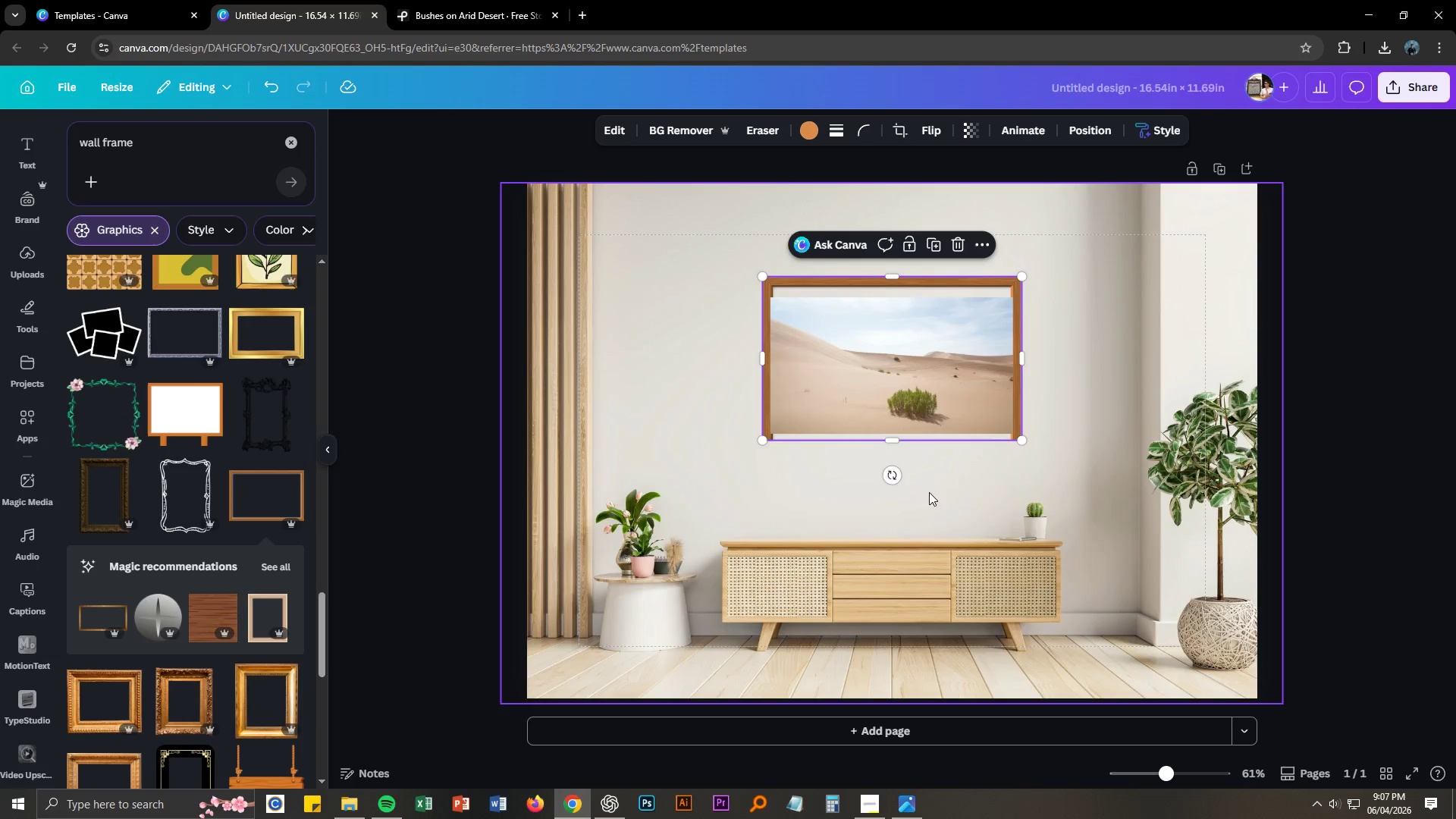 
key(Control+ControlLeft)
 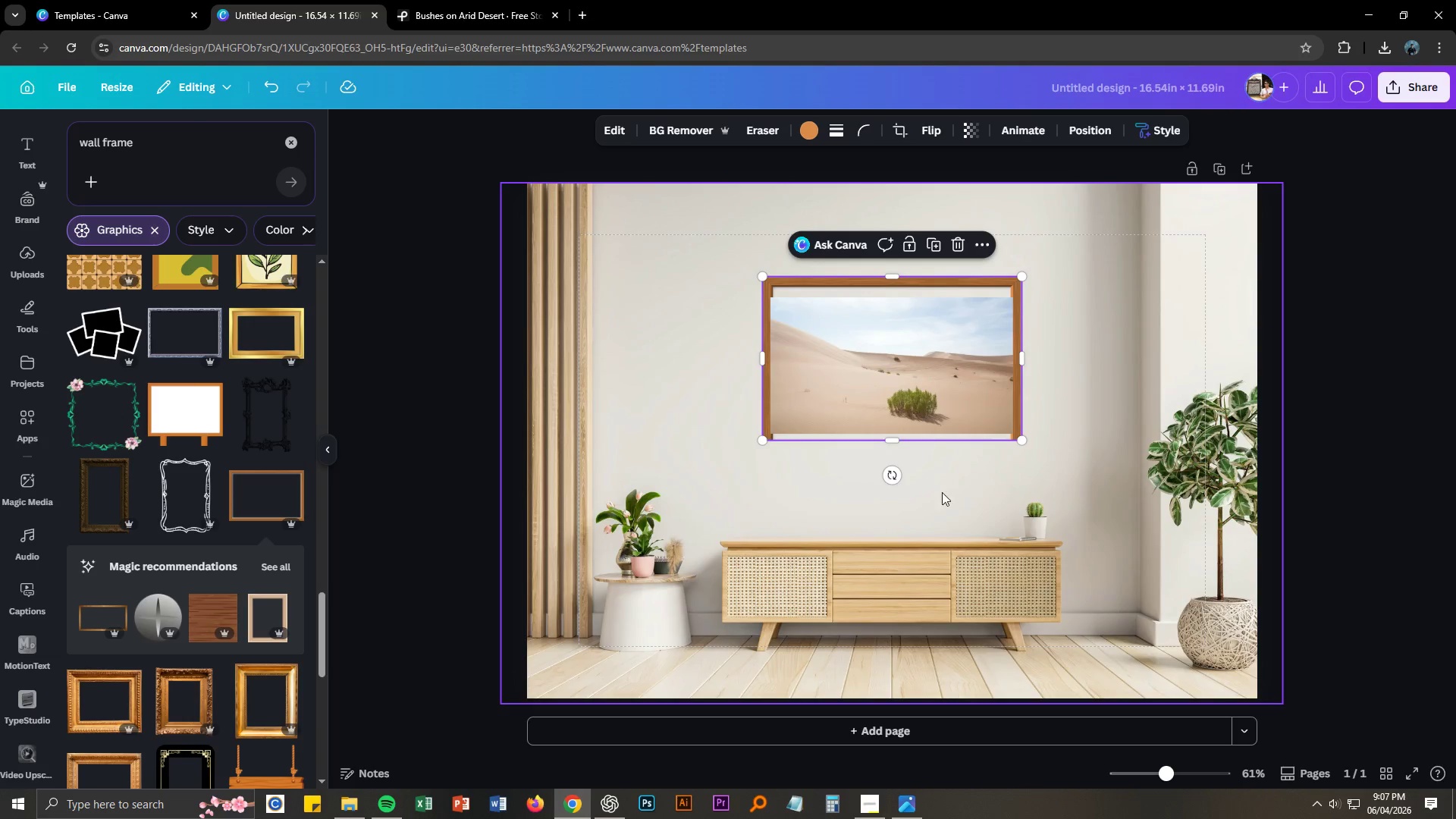 
key(Control+Z)
 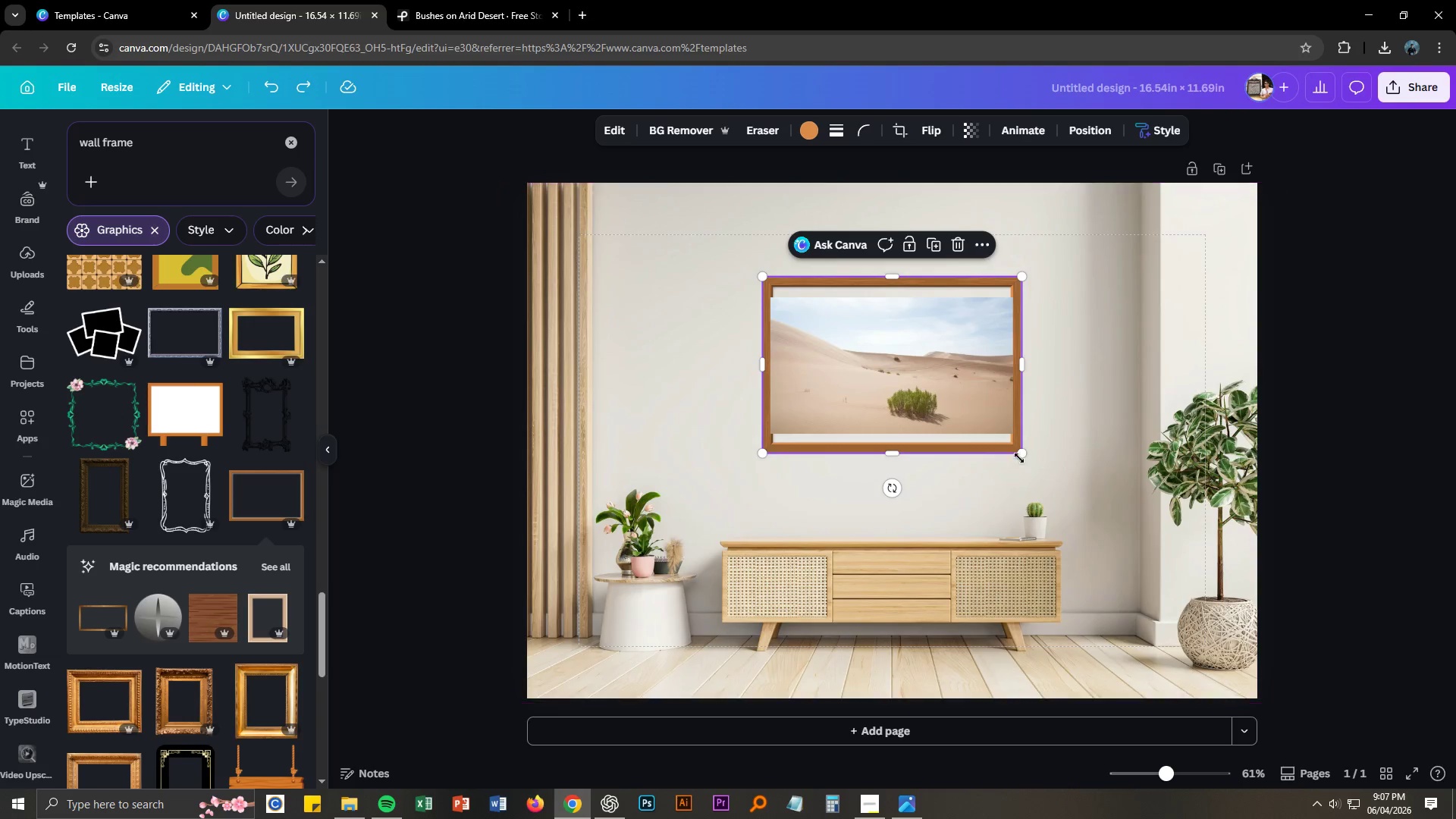 
left_click_drag(start_coordinate=[1021, 453], to_coordinate=[1012, 438])
 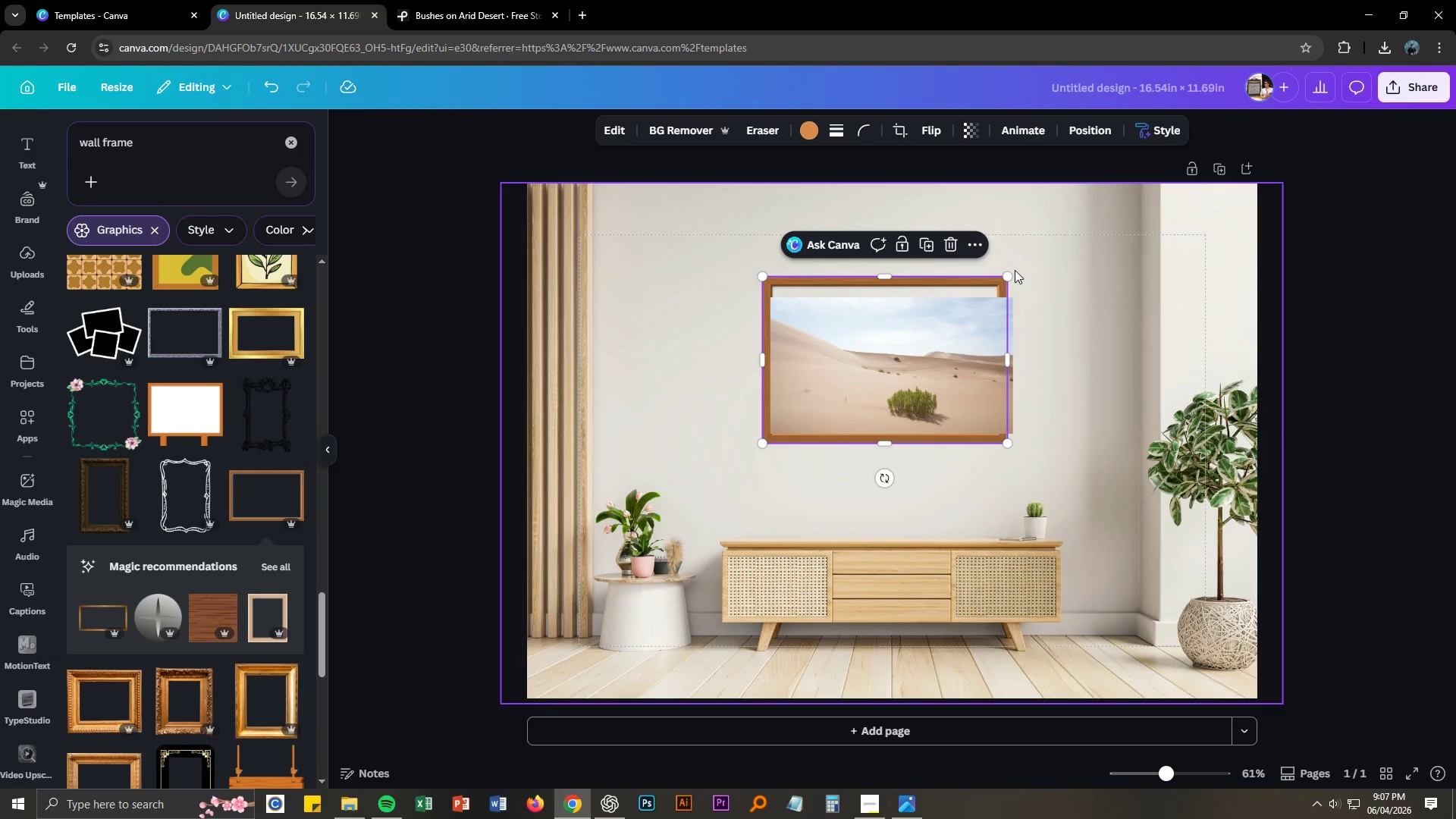 
left_click_drag(start_coordinate=[1007, 276], to_coordinate=[1031, 276])
 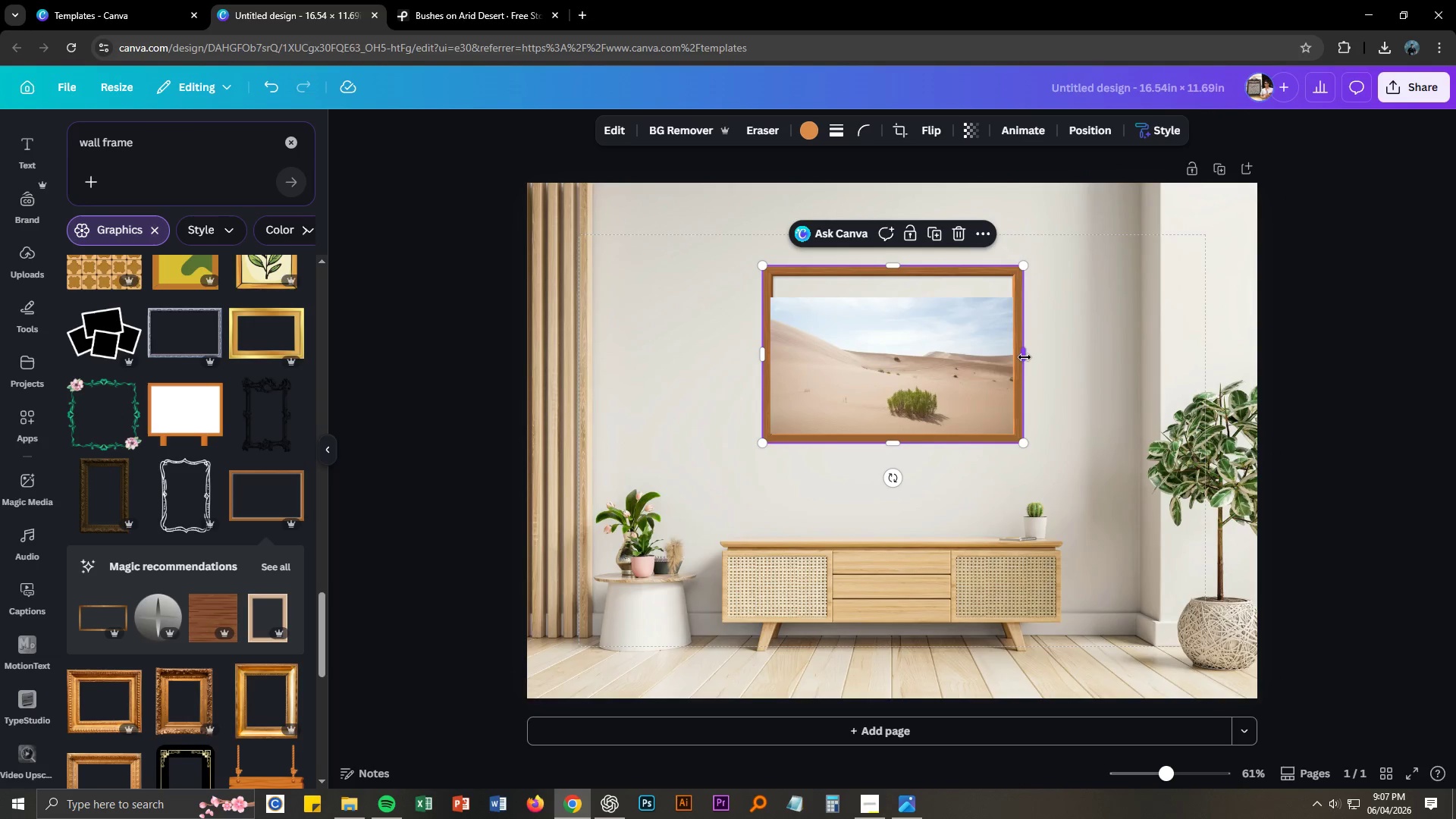 
left_click_drag(start_coordinate=[1025, 358], to_coordinate=[1032, 353])
 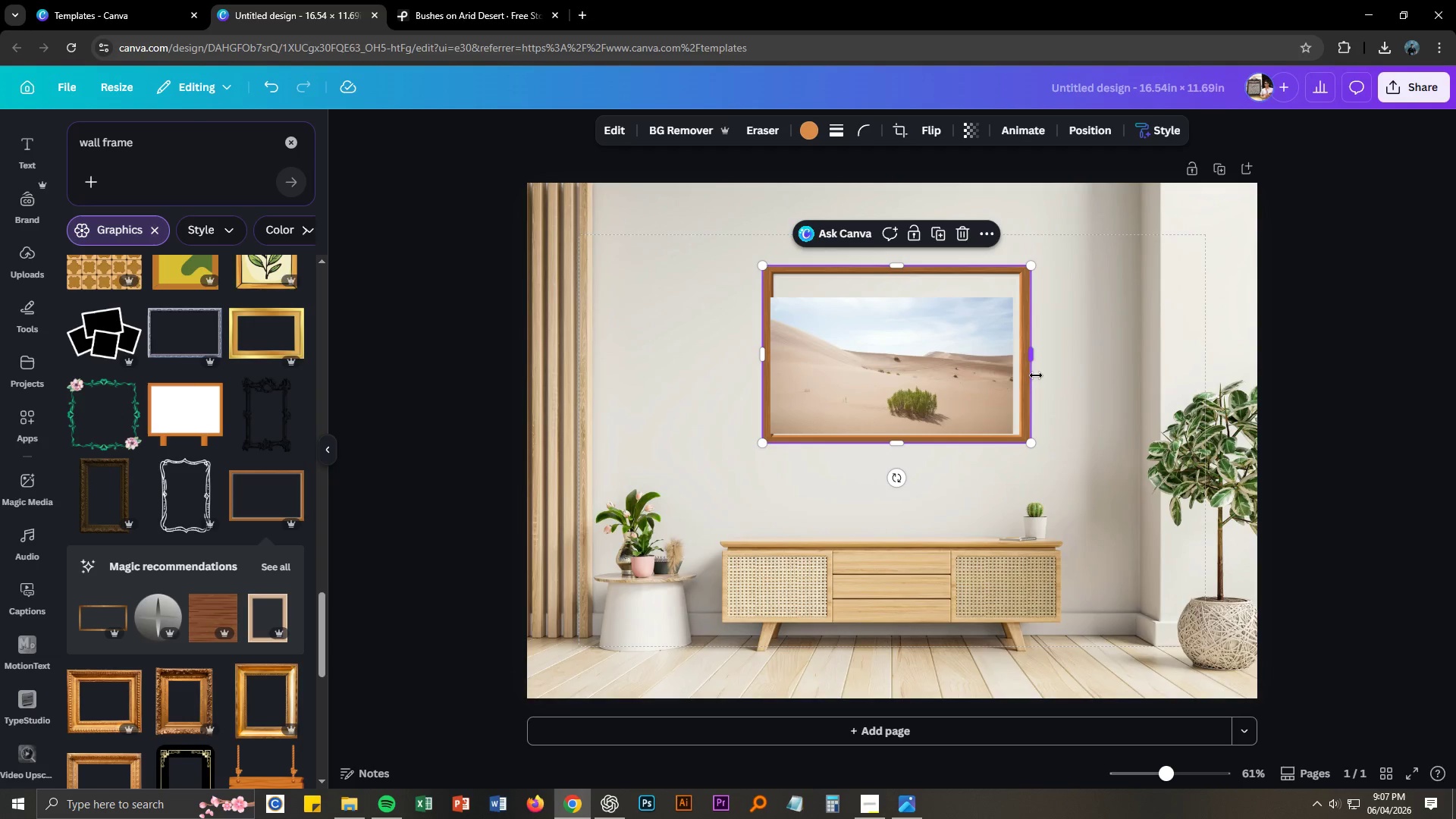 
left_click([1029, 380])
 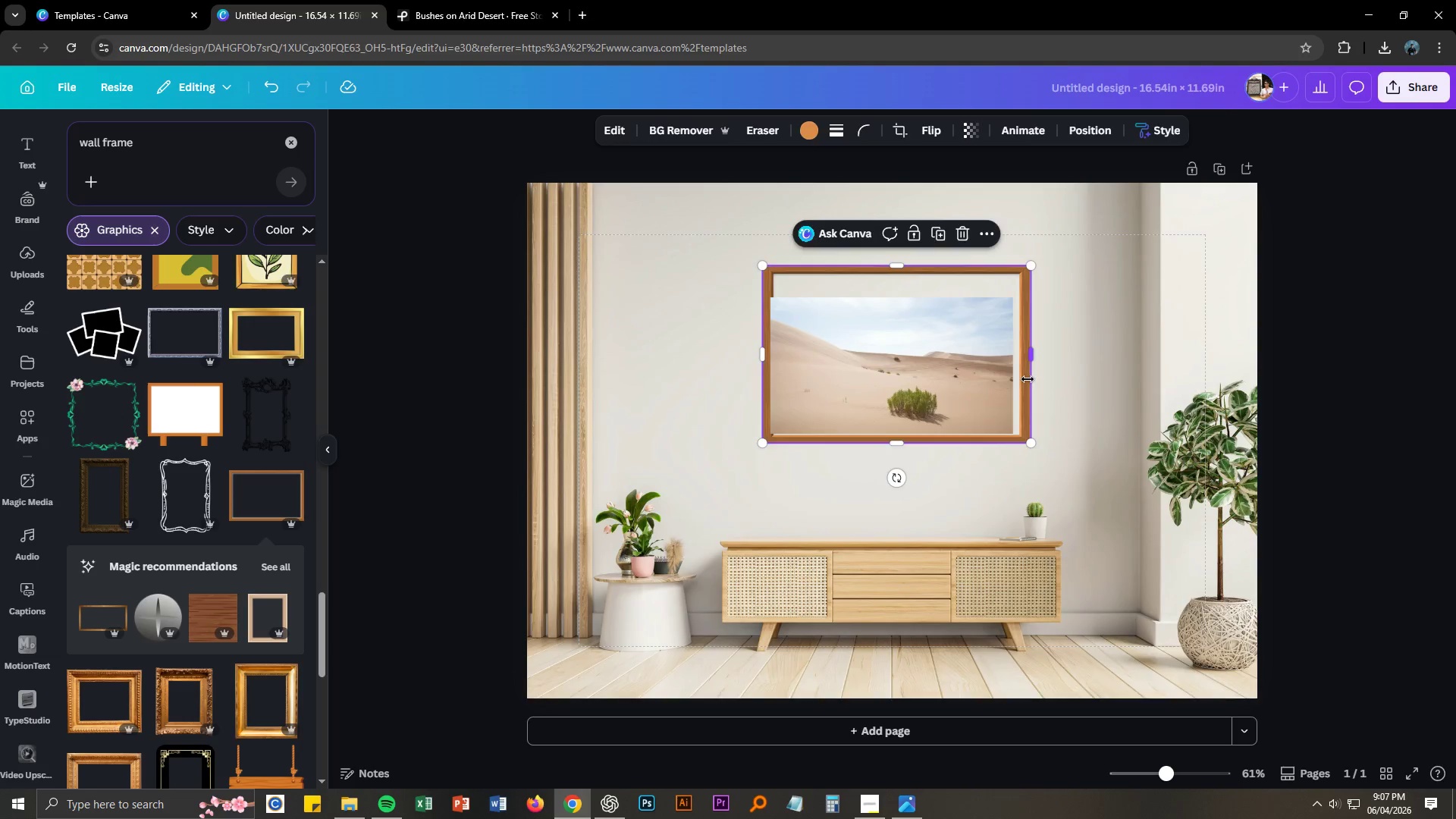 
key(Delete)
 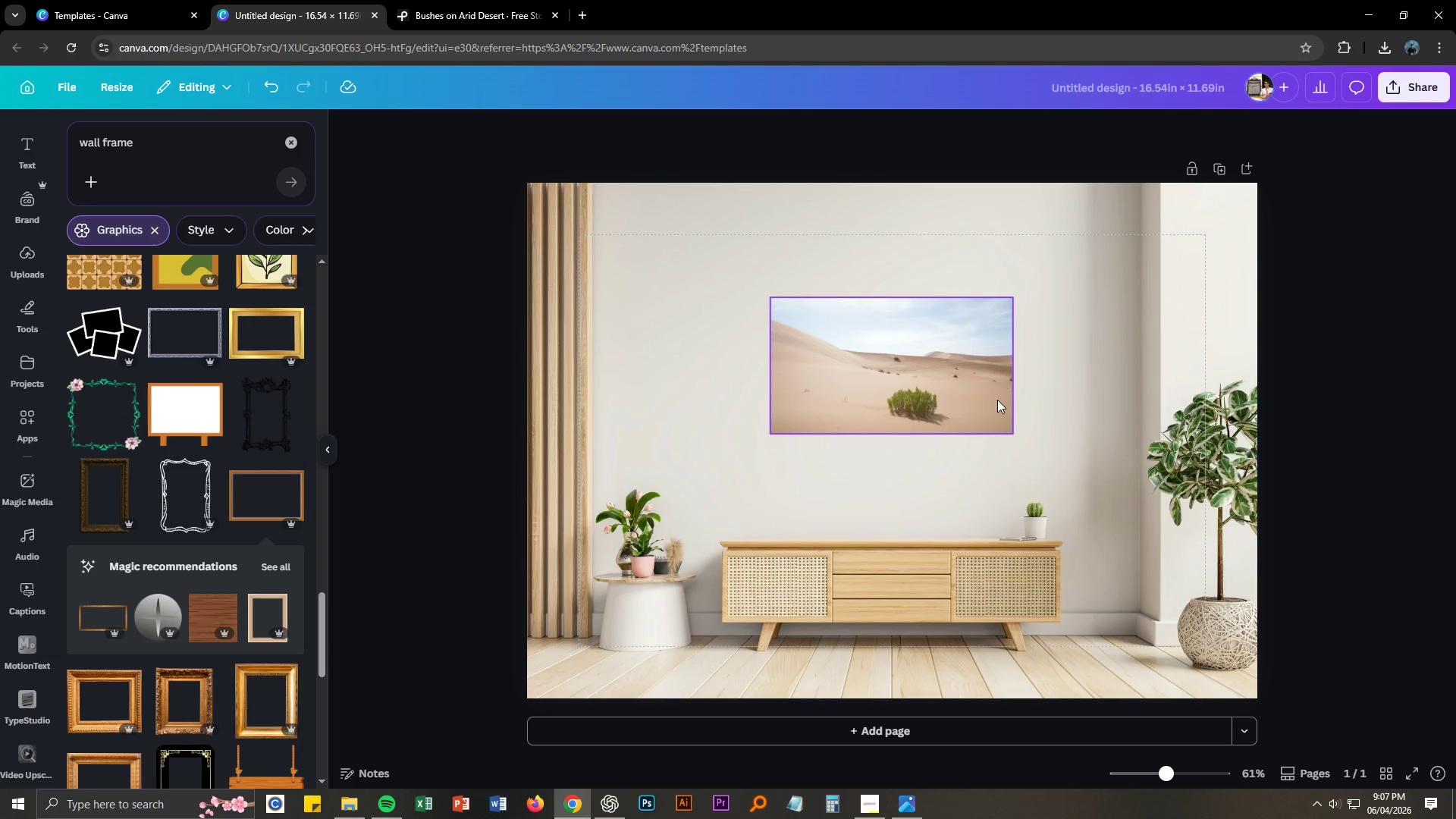 
left_click([962, 391])
 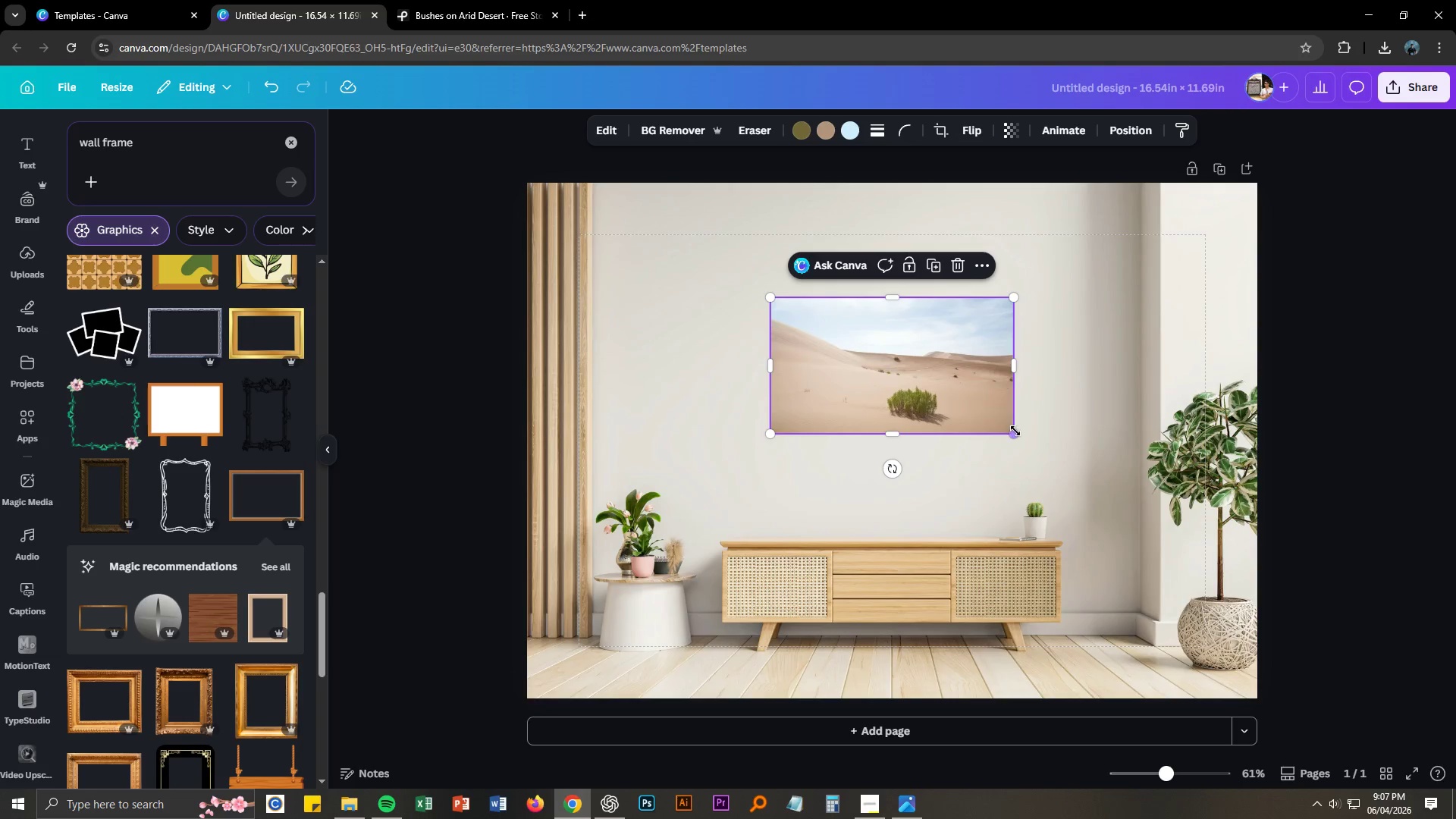 
left_click_drag(start_coordinate=[1014, 431], to_coordinate=[1046, 463])
 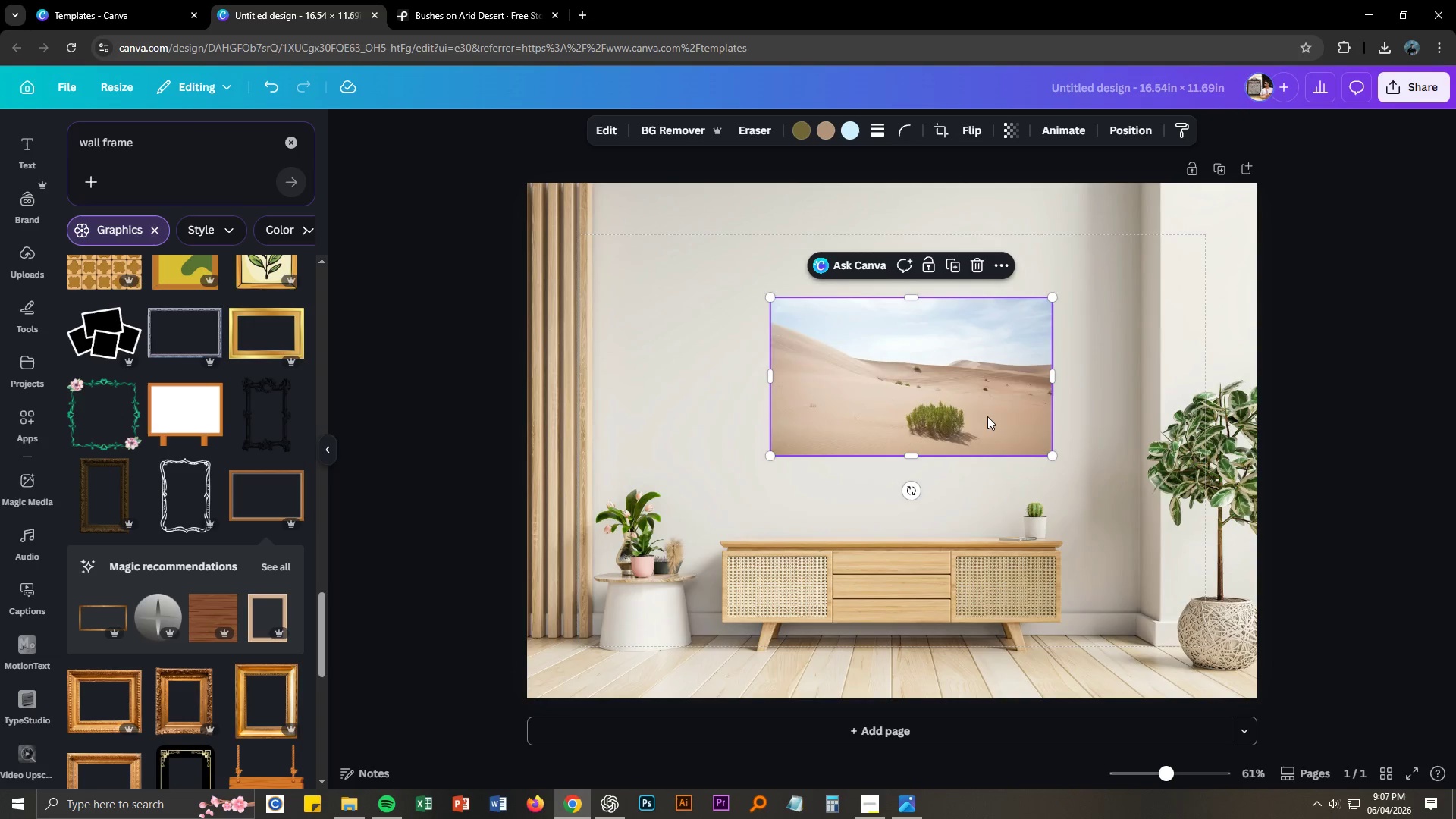 
left_click_drag(start_coordinate=[984, 416], to_coordinate=[956, 416])
 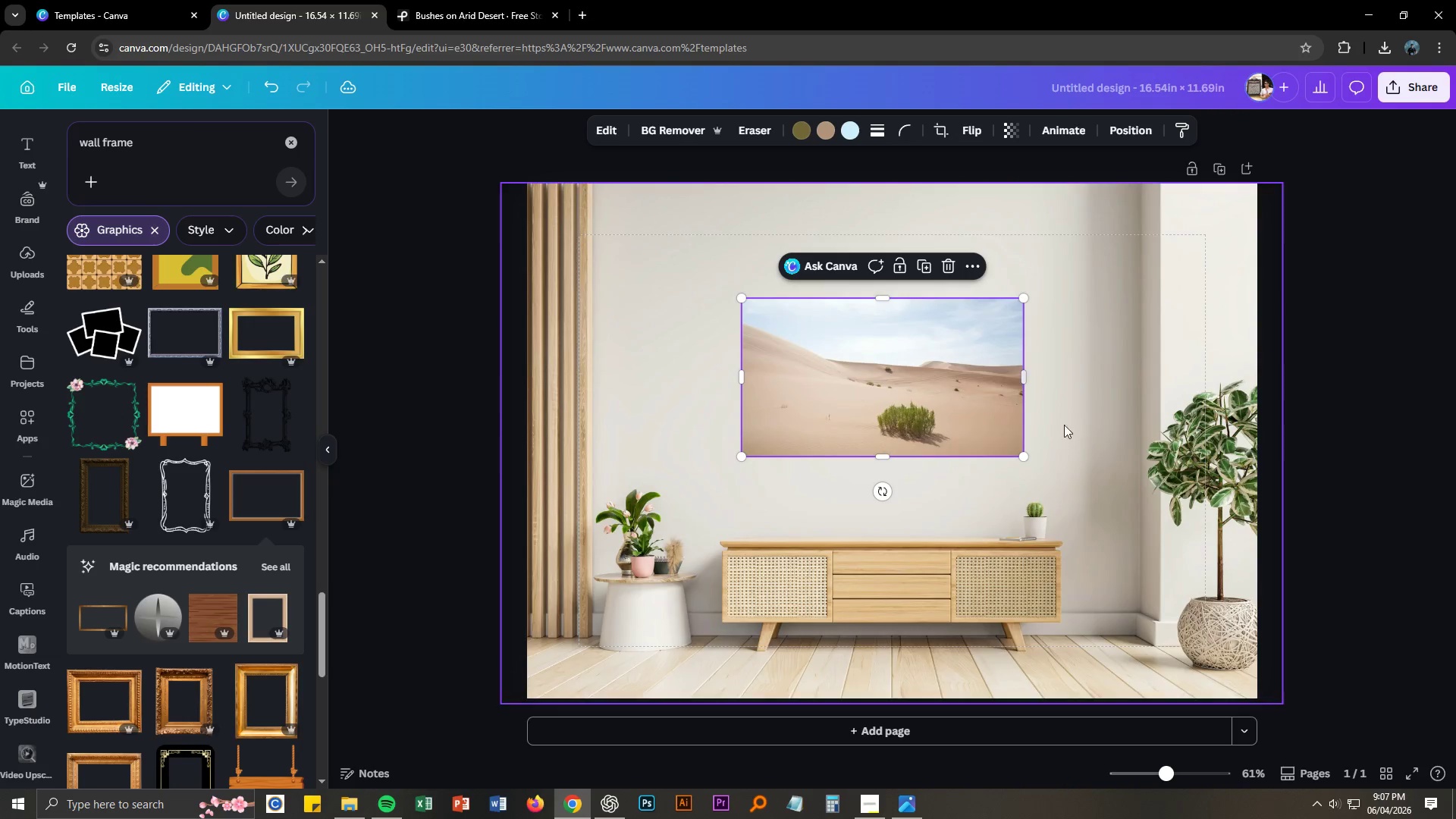 
left_click([1087, 426])
 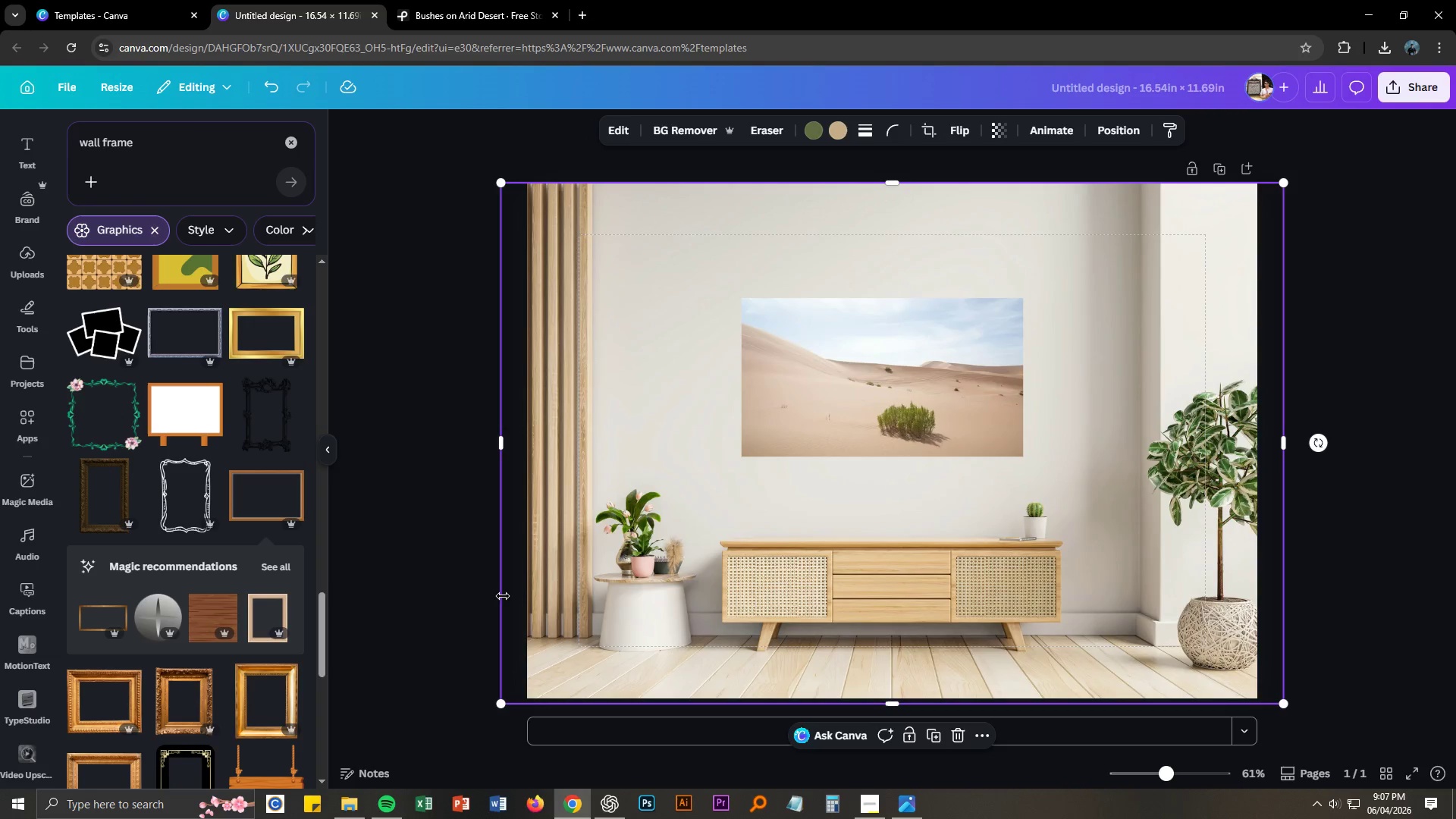 
scroll: coordinate [234, 555], scroll_direction: down, amount: 16.0
 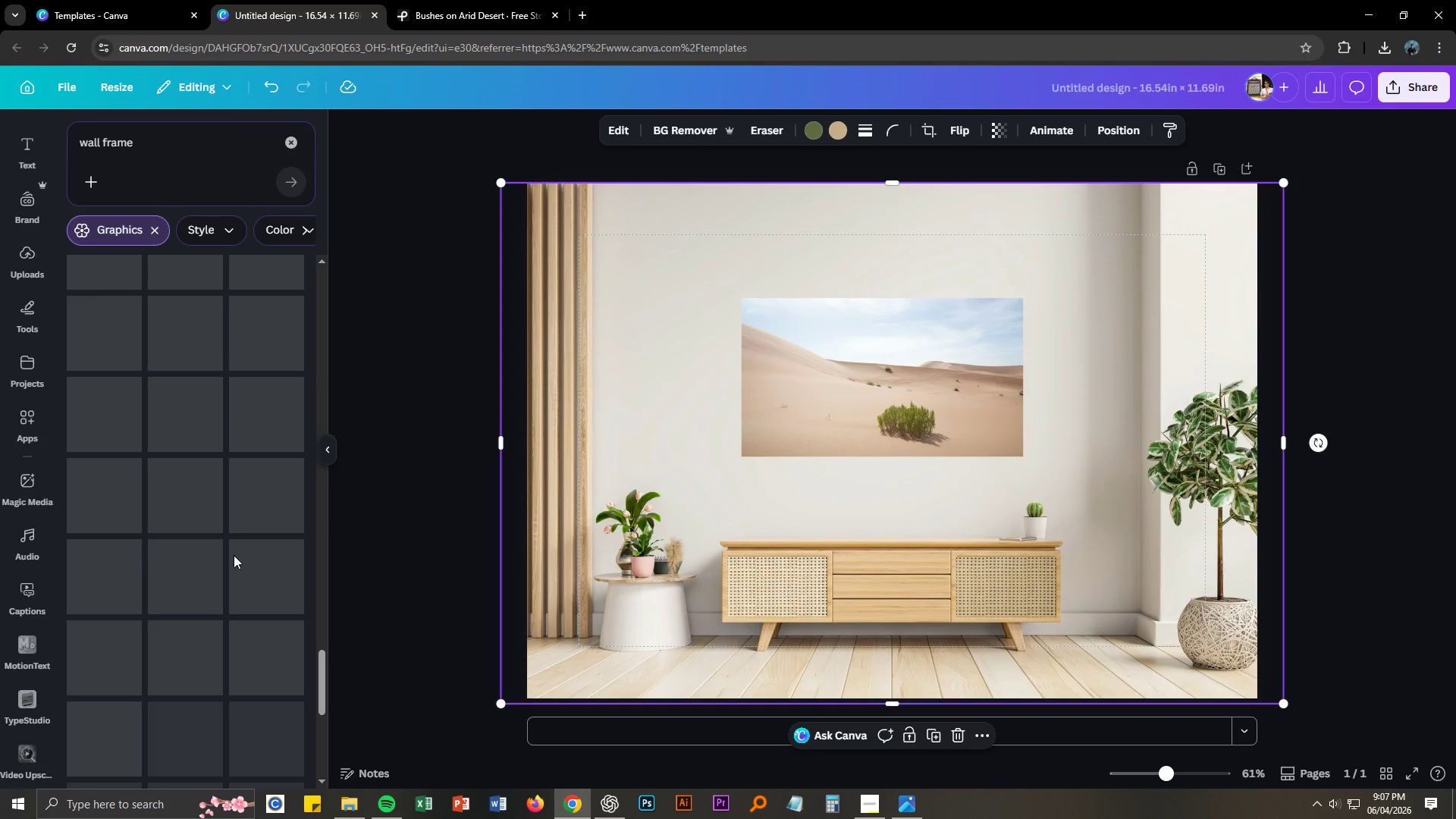 
scroll: coordinate [234, 555], scroll_direction: up, amount: 5.0
 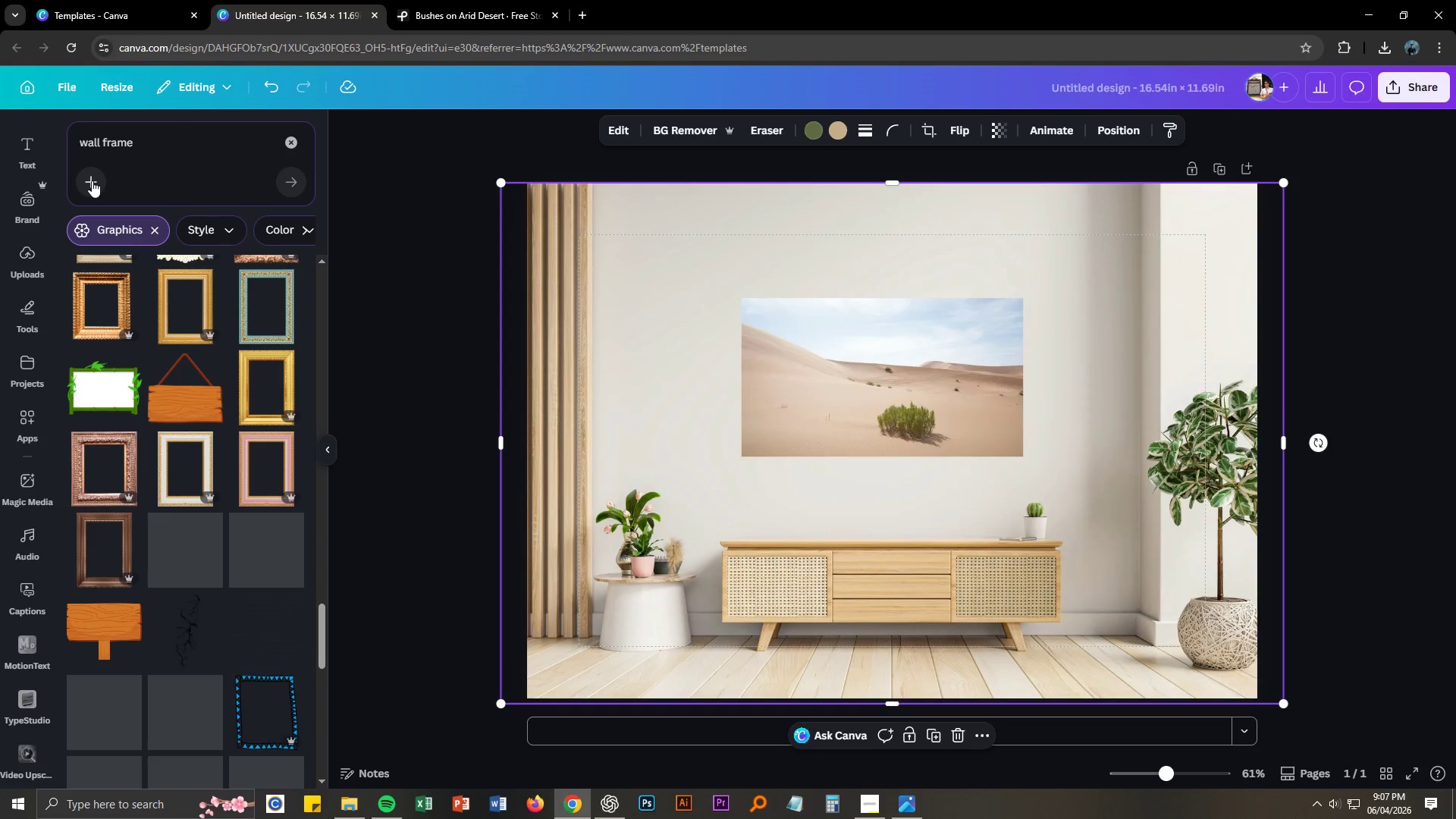 
double_click([121, 149])
 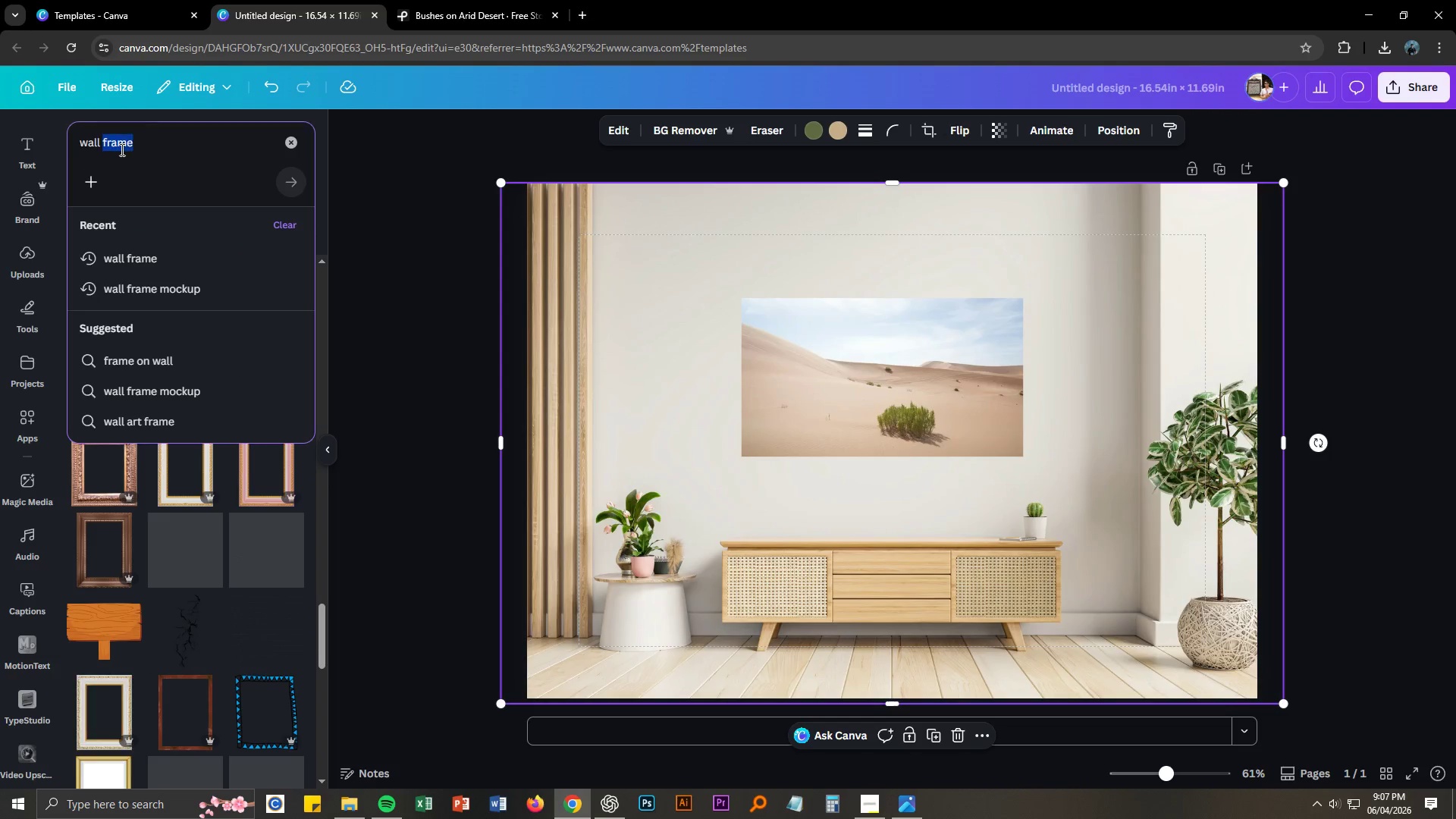 
triple_click([121, 149])
 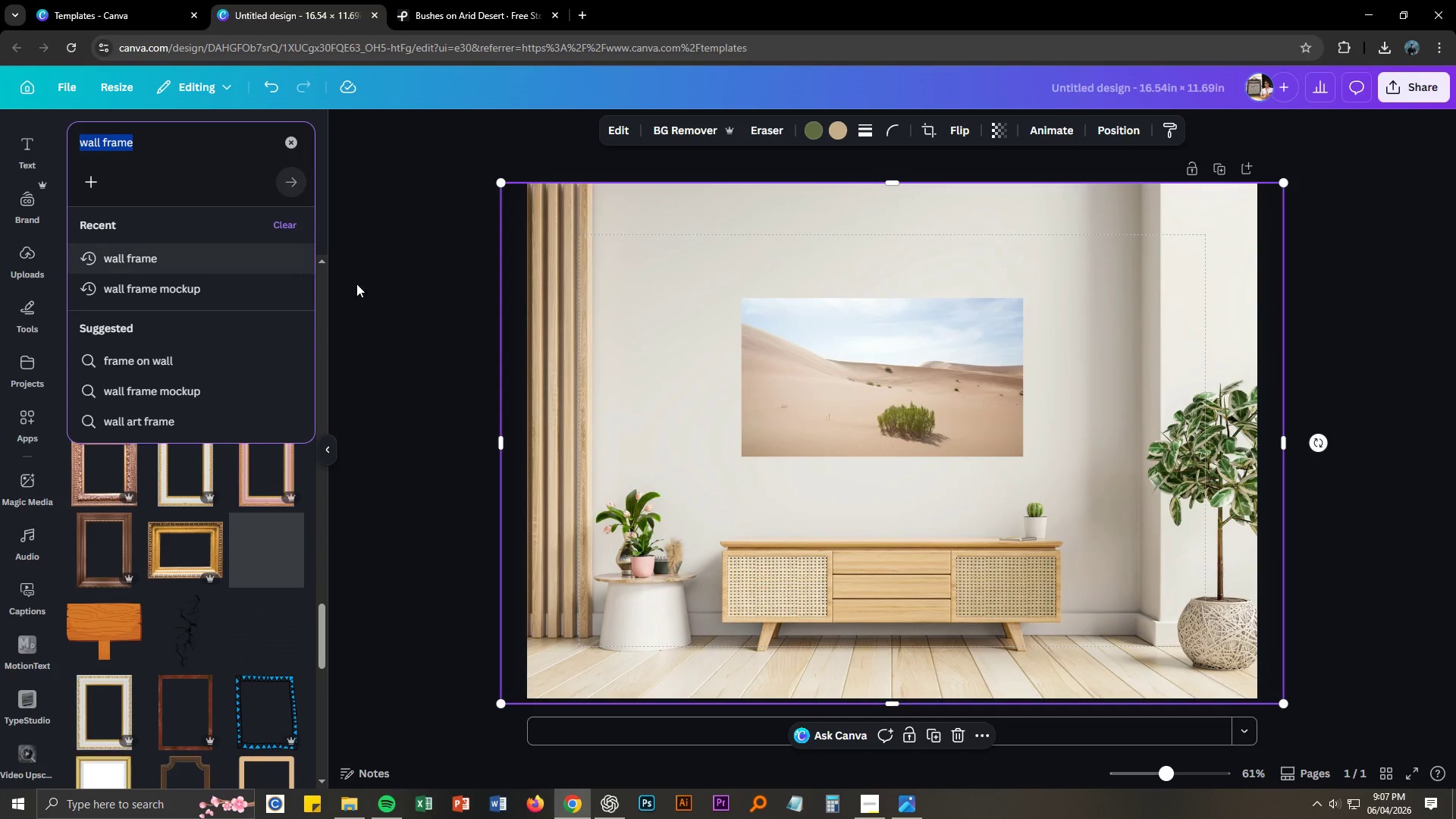 
left_click([377, 288])
 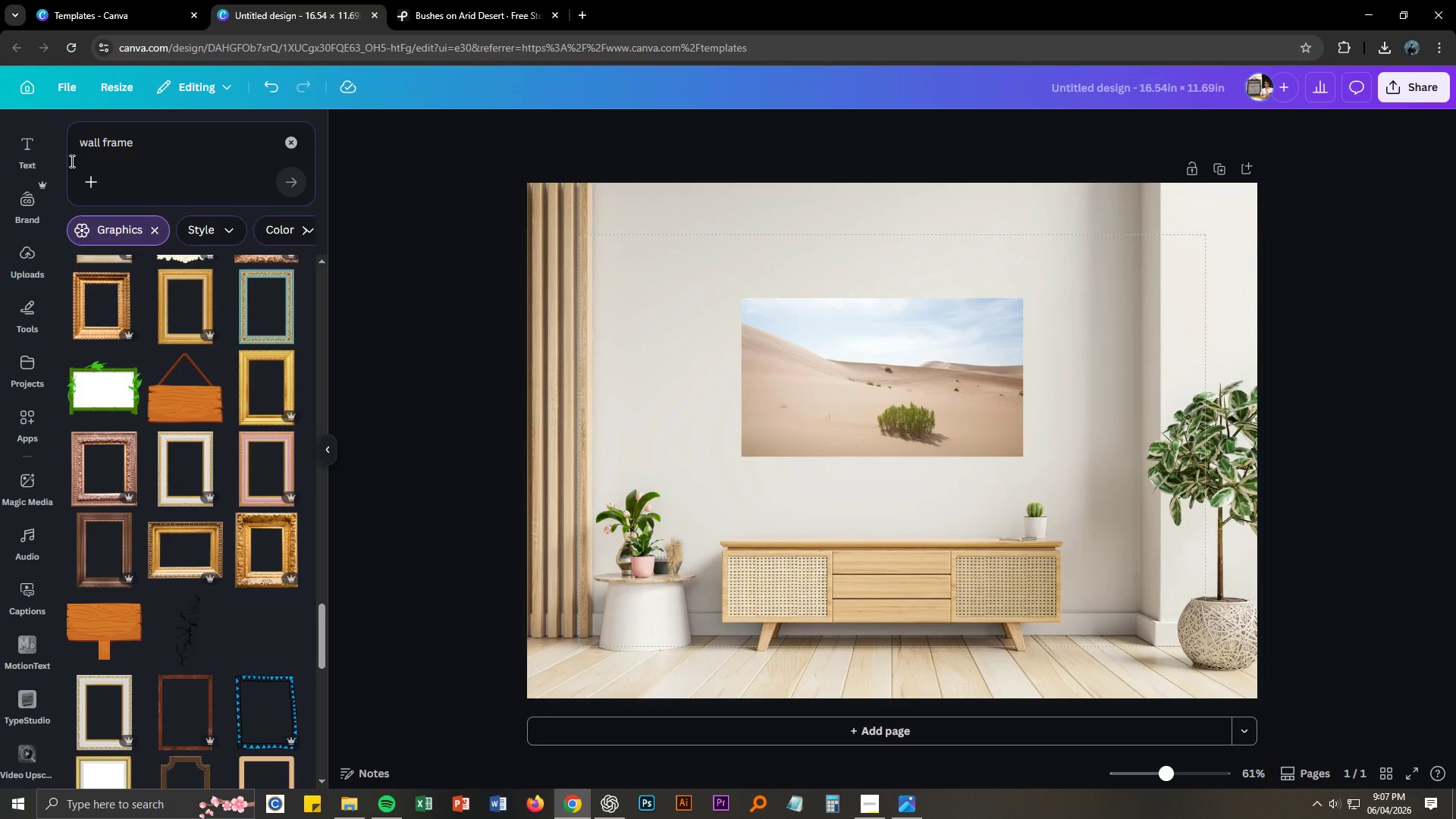 
double_click([142, 145])
 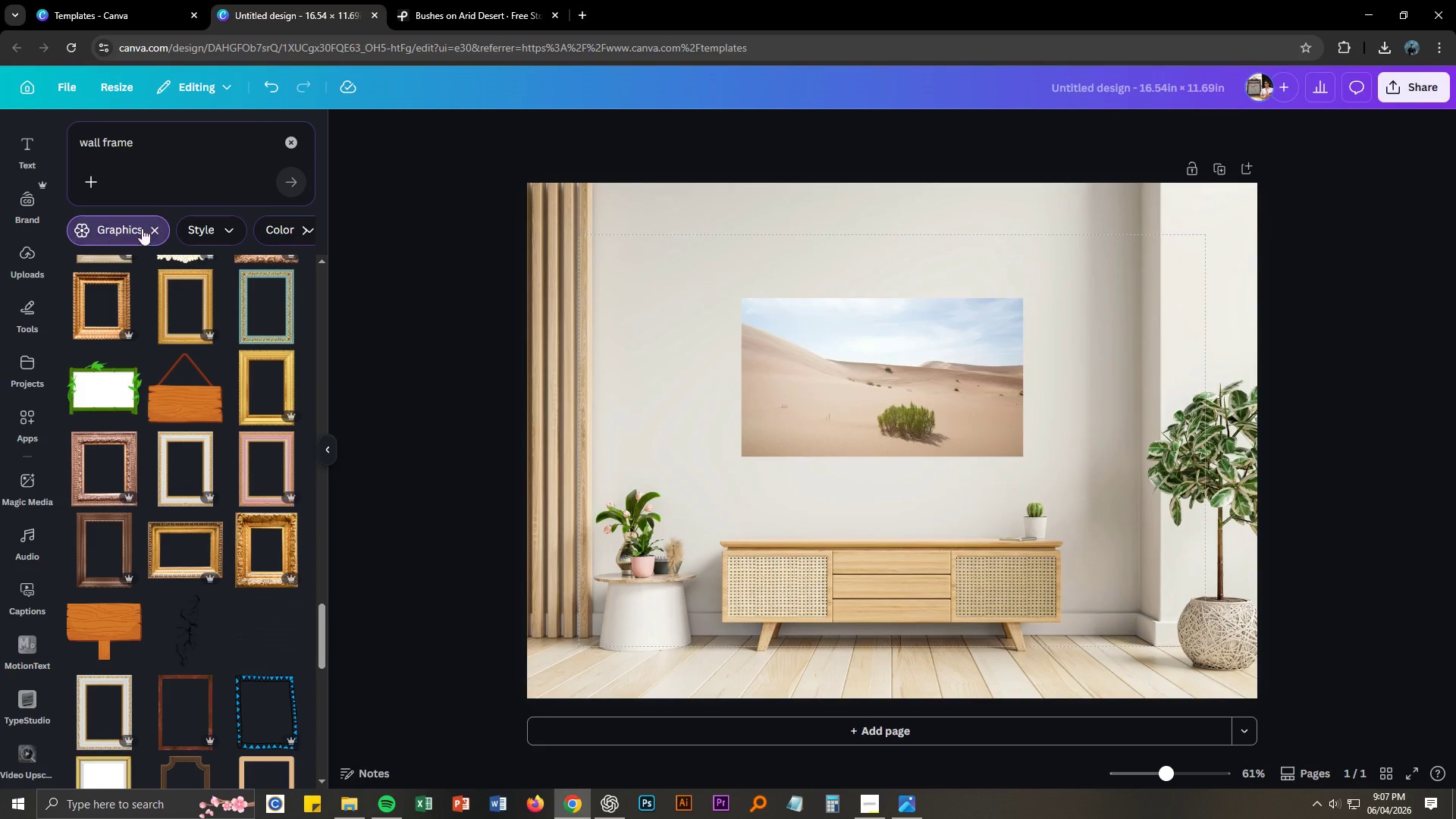 
left_click([157, 228])
 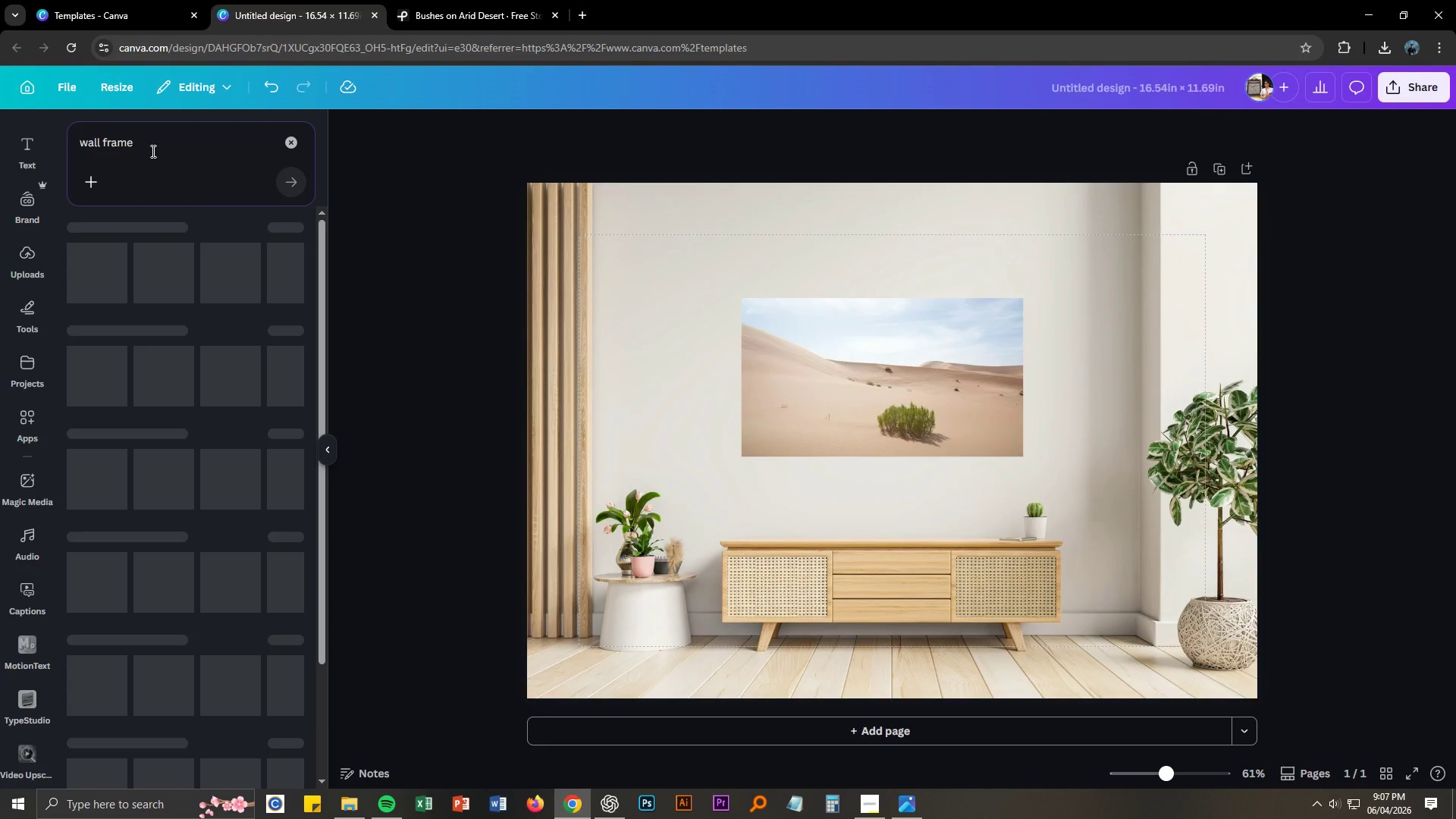 
double_click([151, 147])
 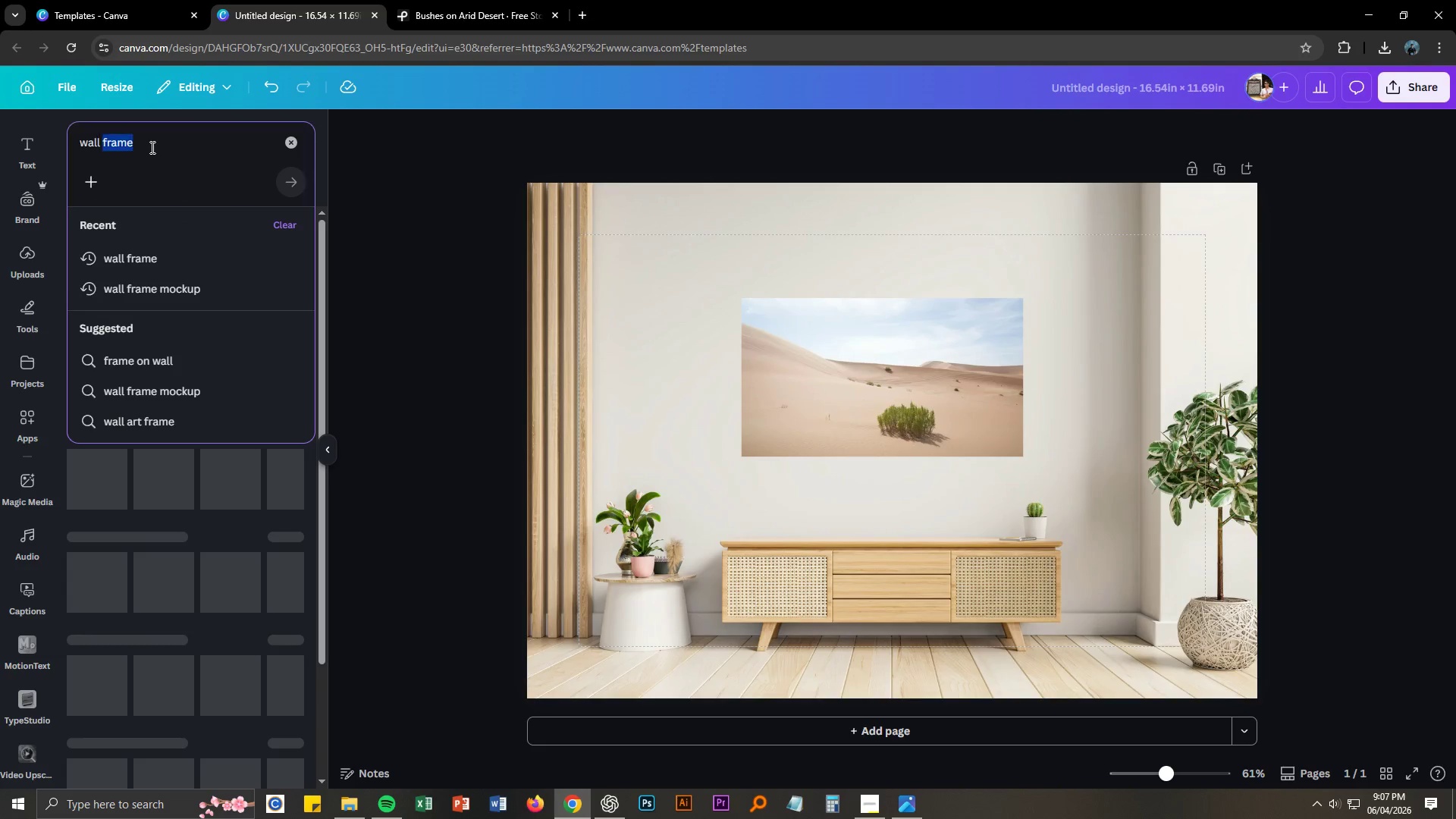 
triple_click([151, 147])
 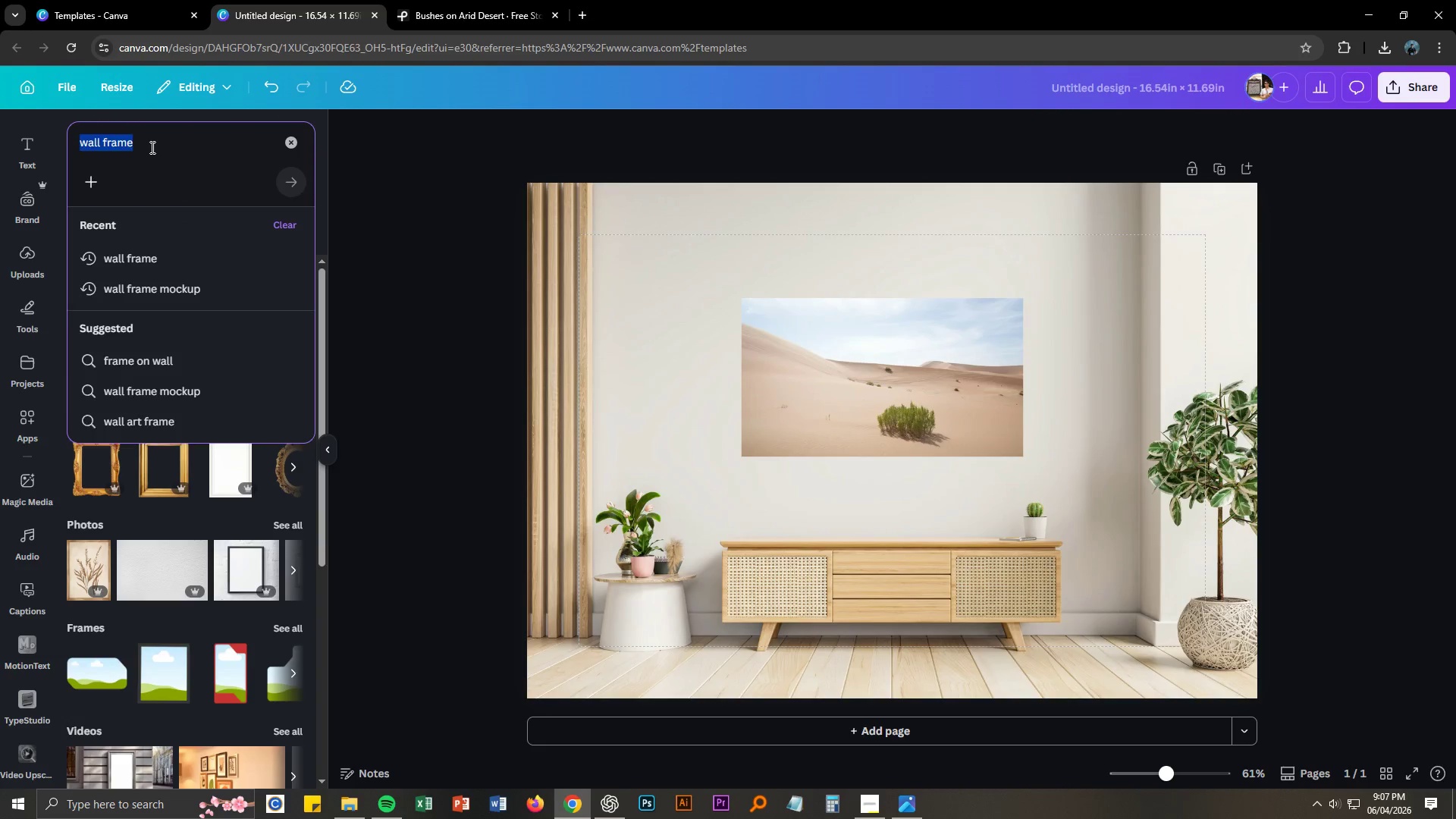 
type(wallframe )
key(Backspace)
key(Backspace)
key(Backspace)
key(Backspace)
key(Backspace)
key(Backspace)
 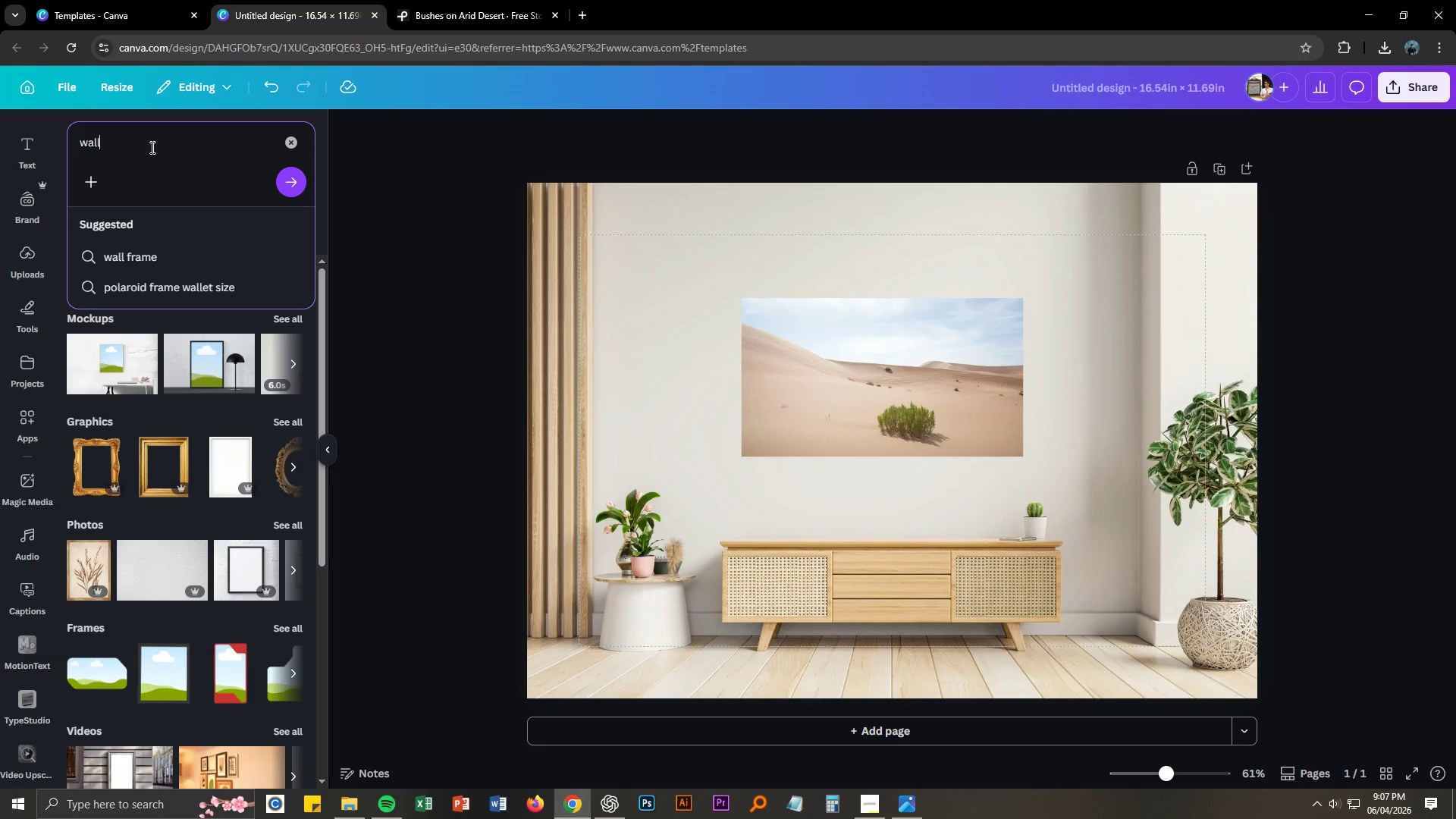 
hold_key(key=Backspace, duration=0.33)
 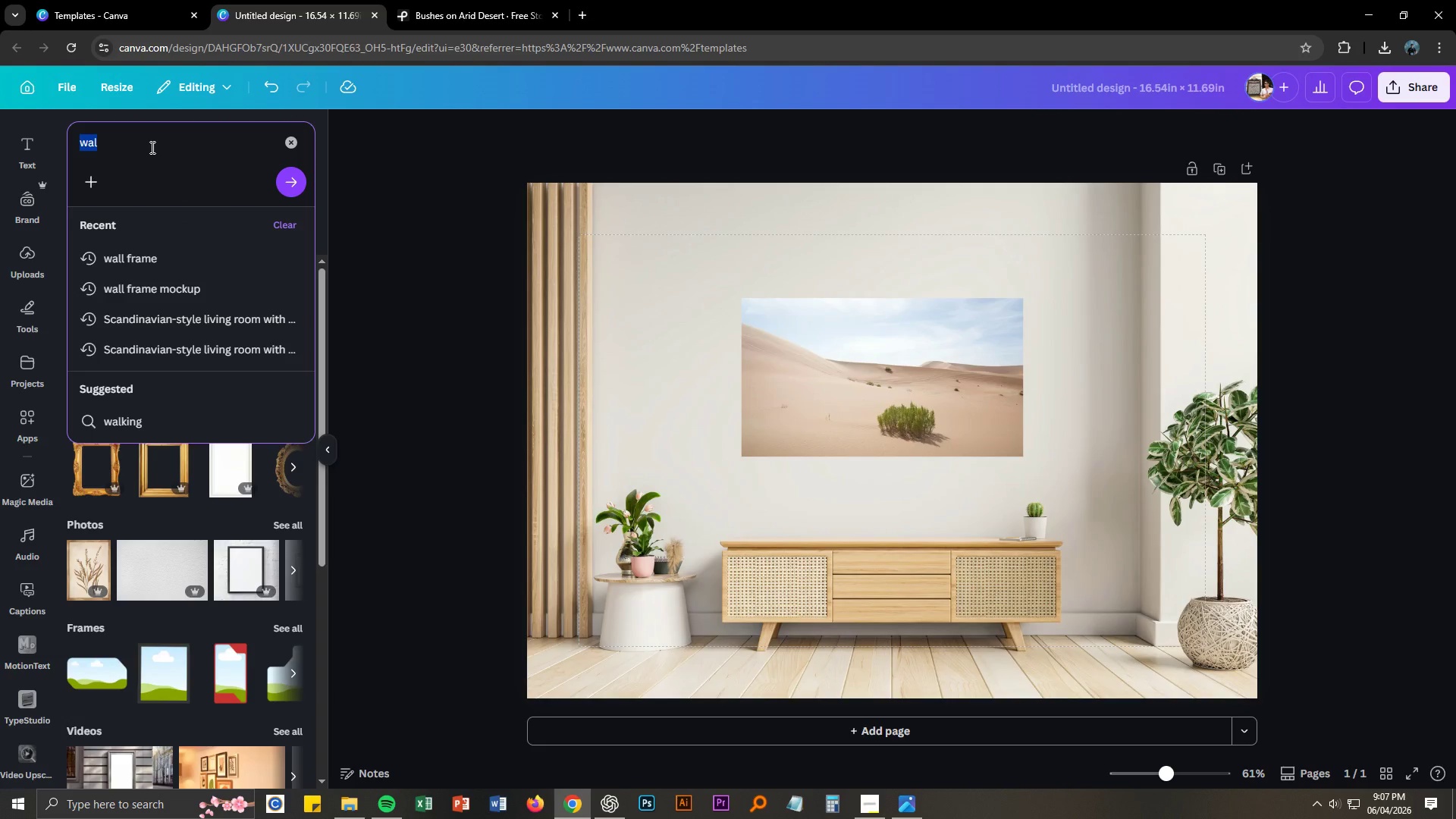 
key(Control+A)
 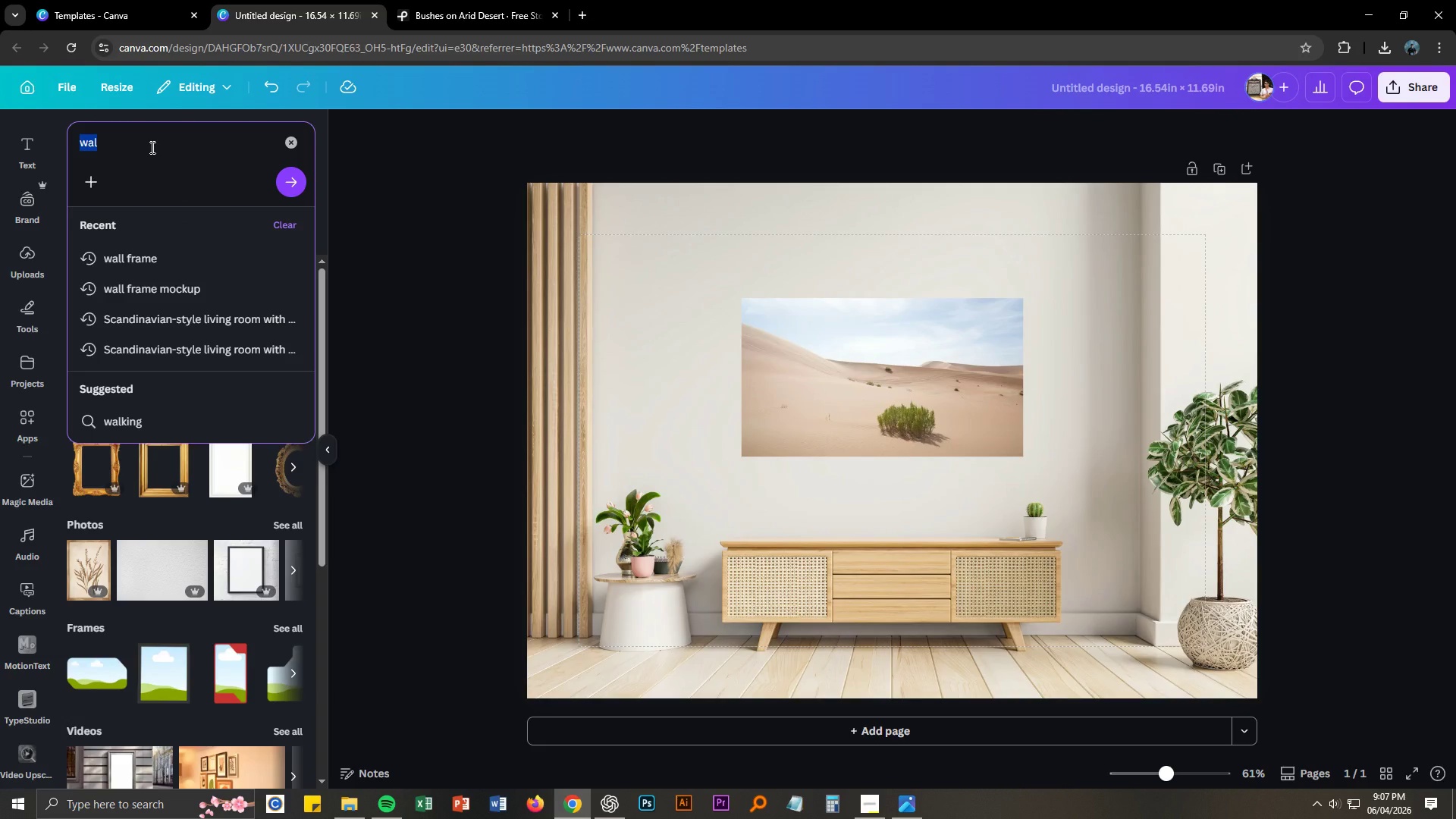 
type(sca)
 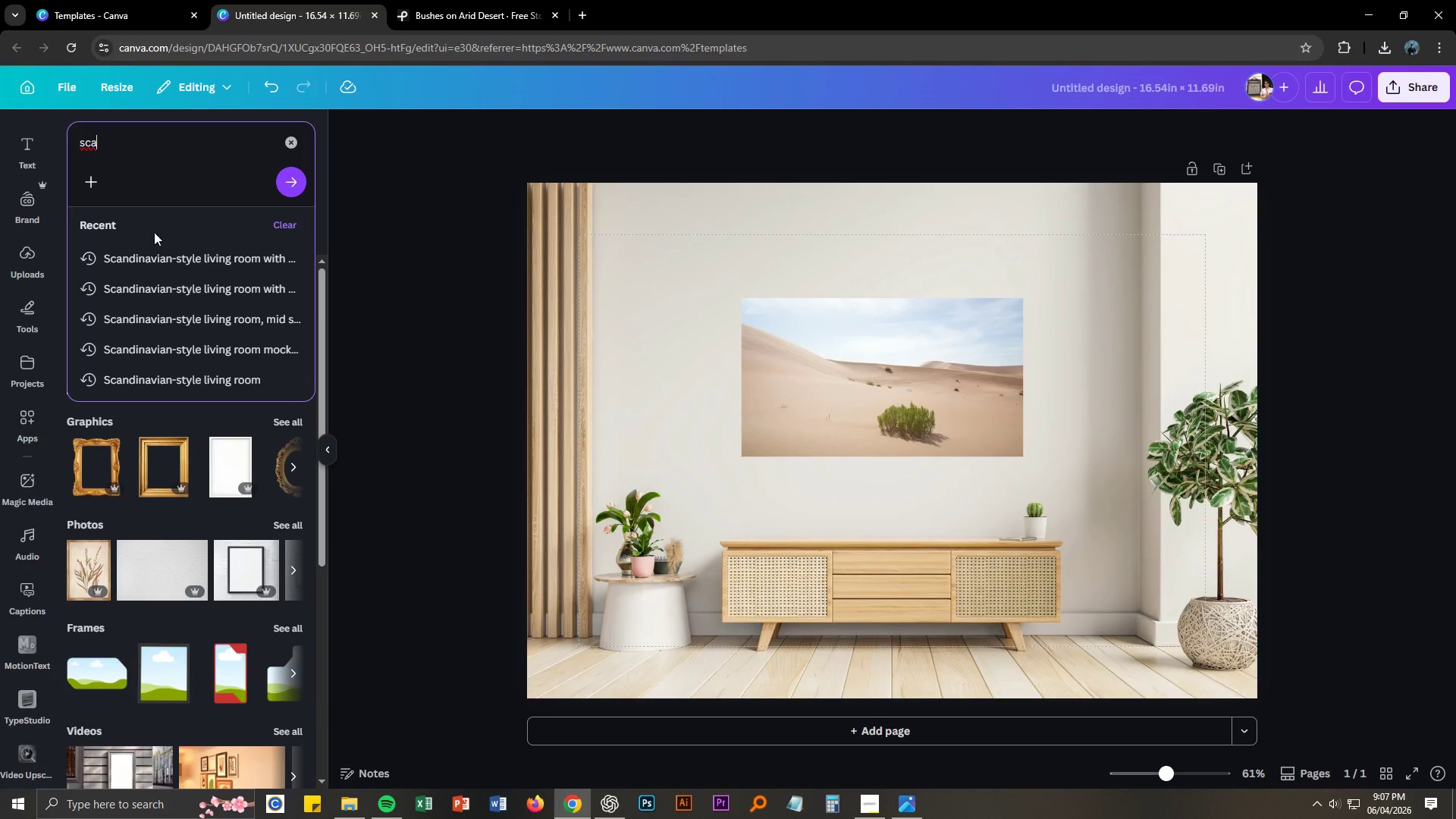 
left_click([161, 260])
 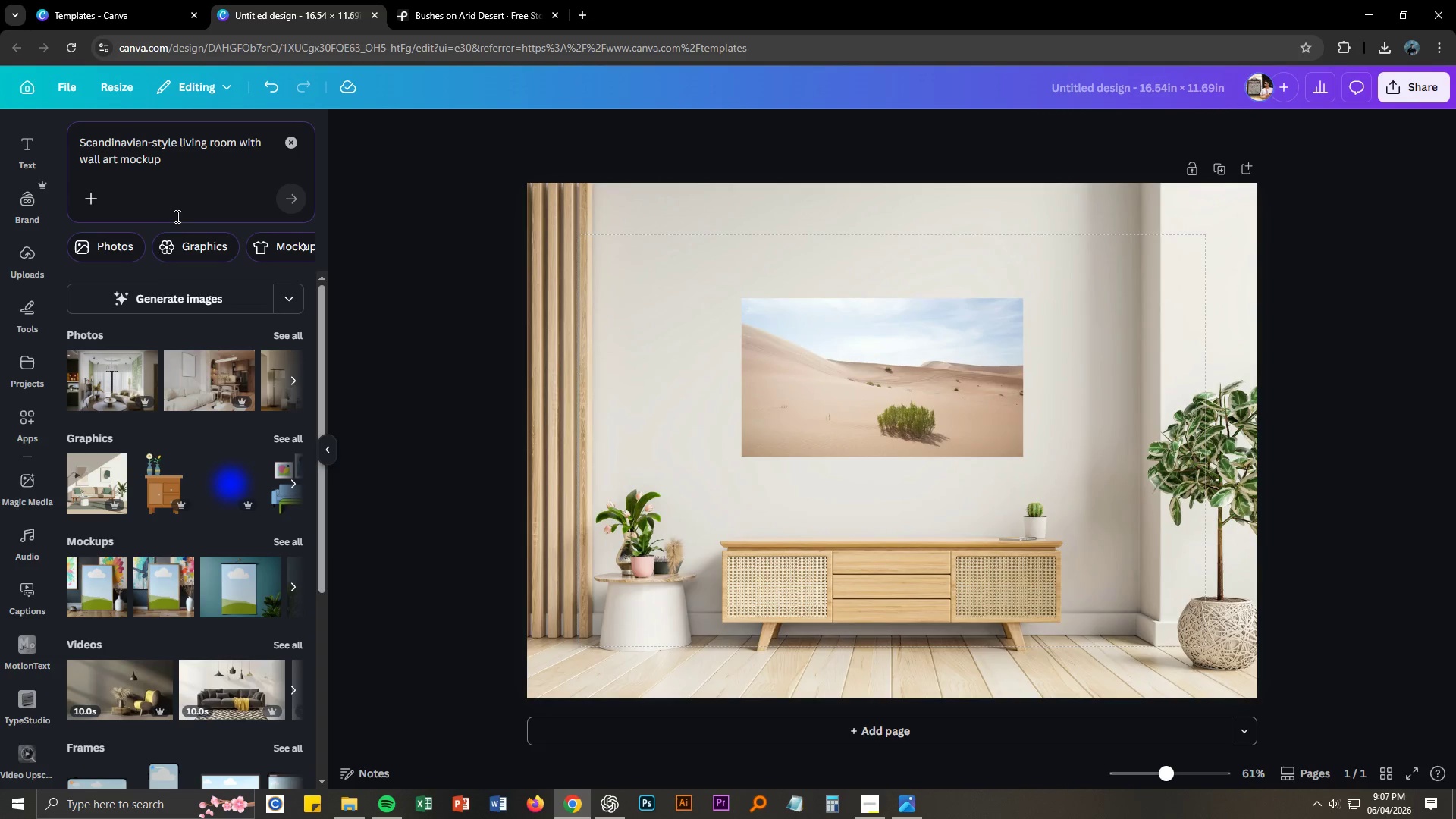 
wait(7.22)
 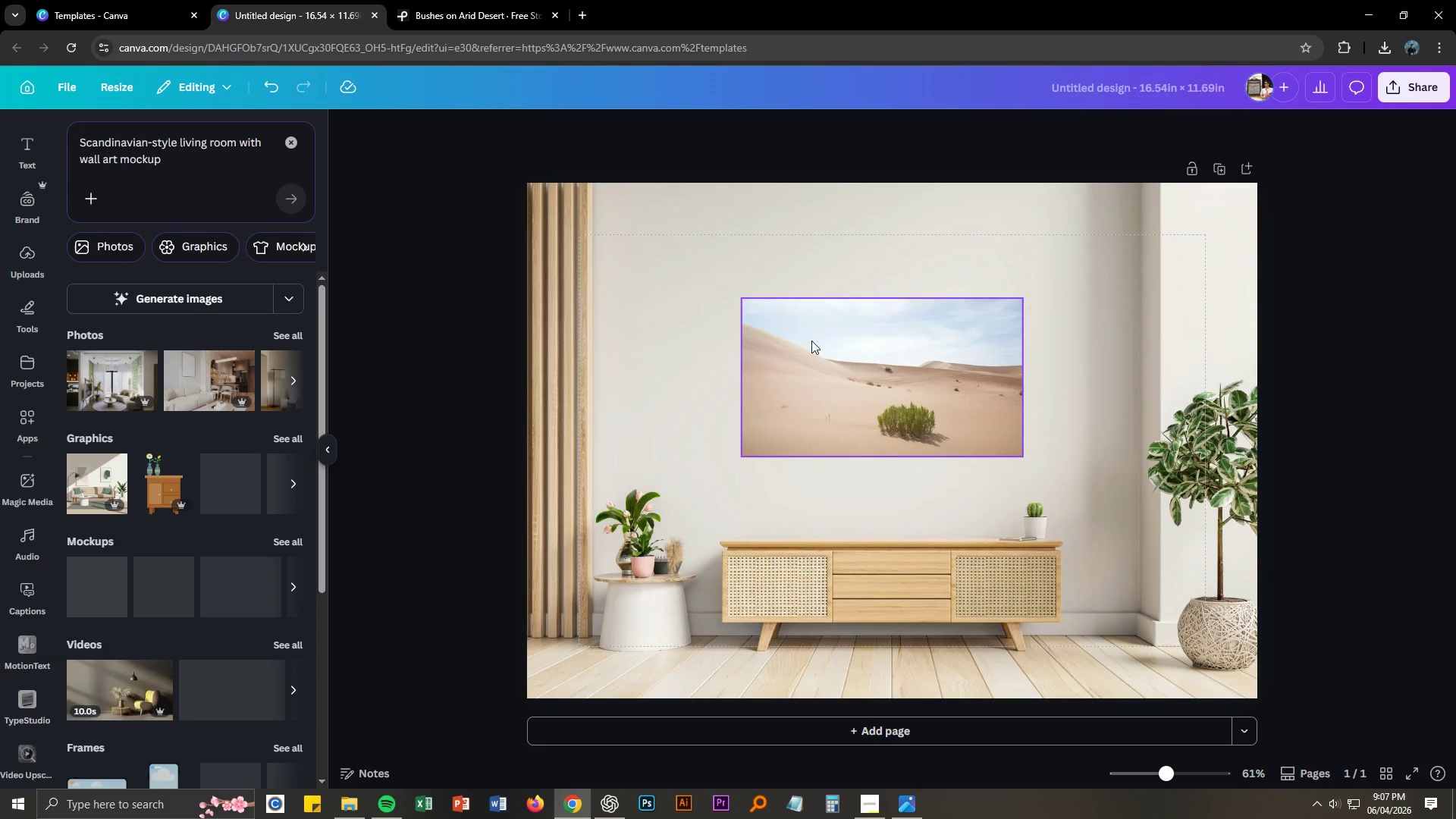 
left_click([136, 298])
 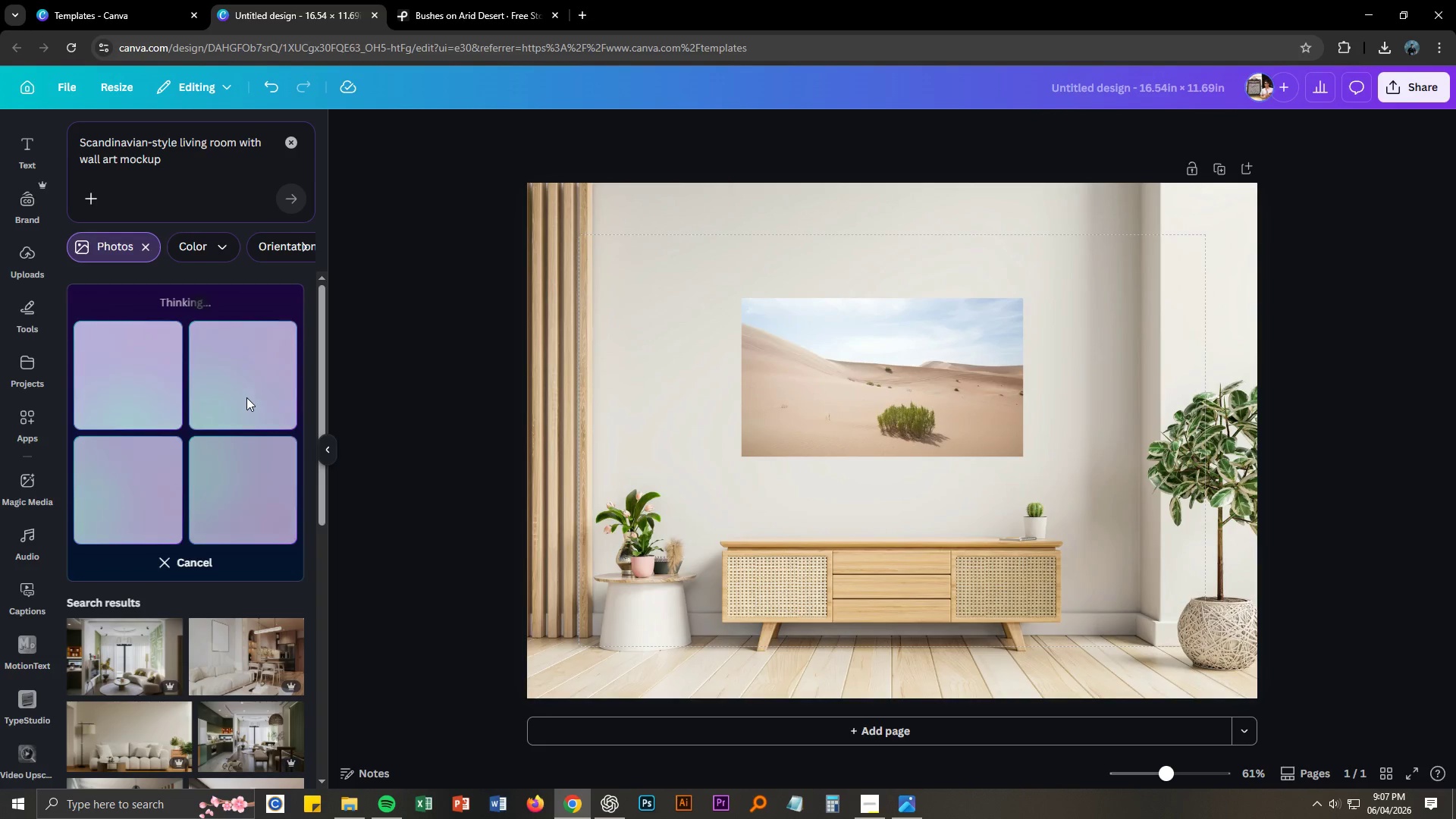 
wait(6.94)
 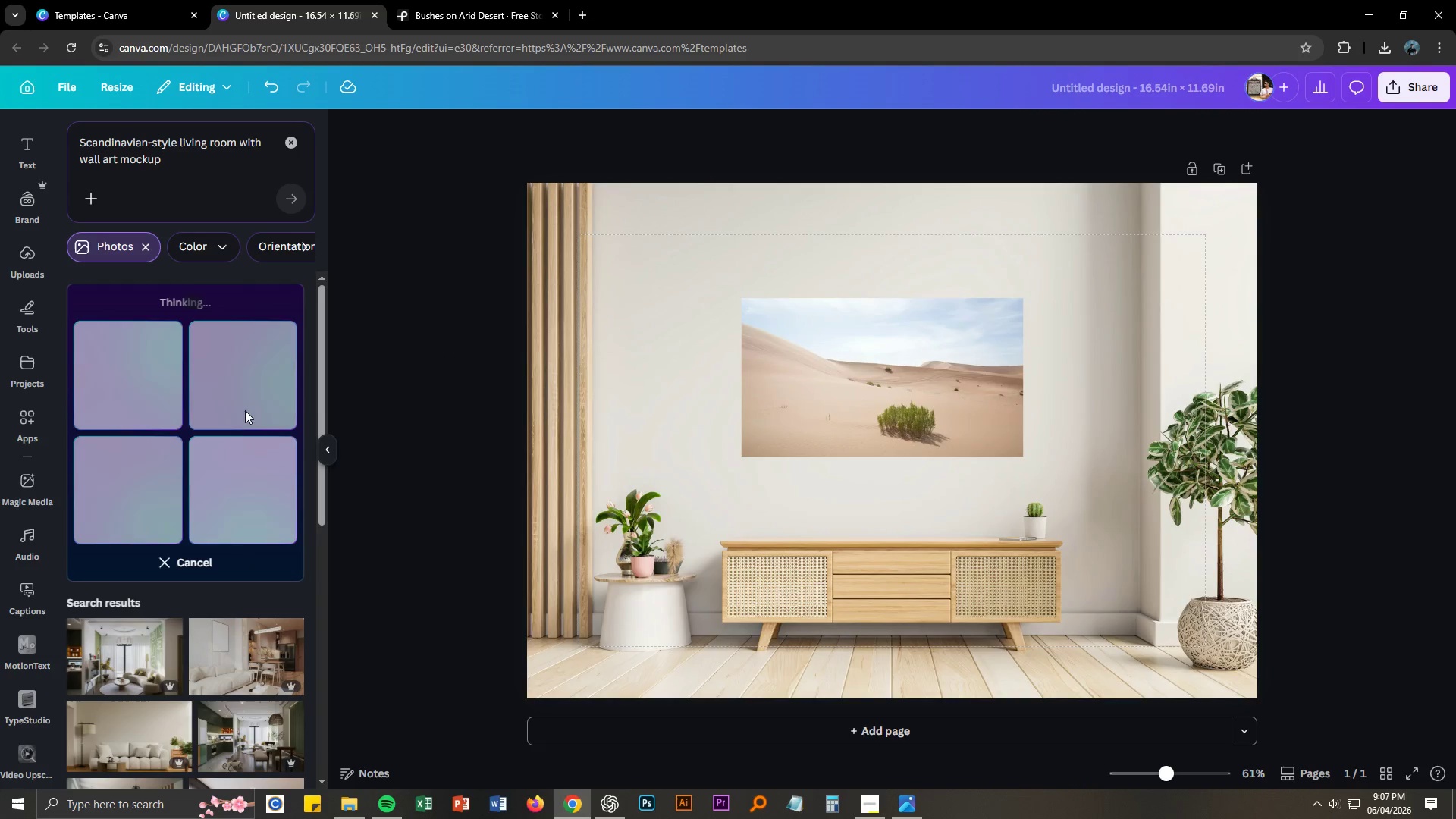 
scroll: coordinate [246, 397], scroll_direction: down, amount: 14.0
 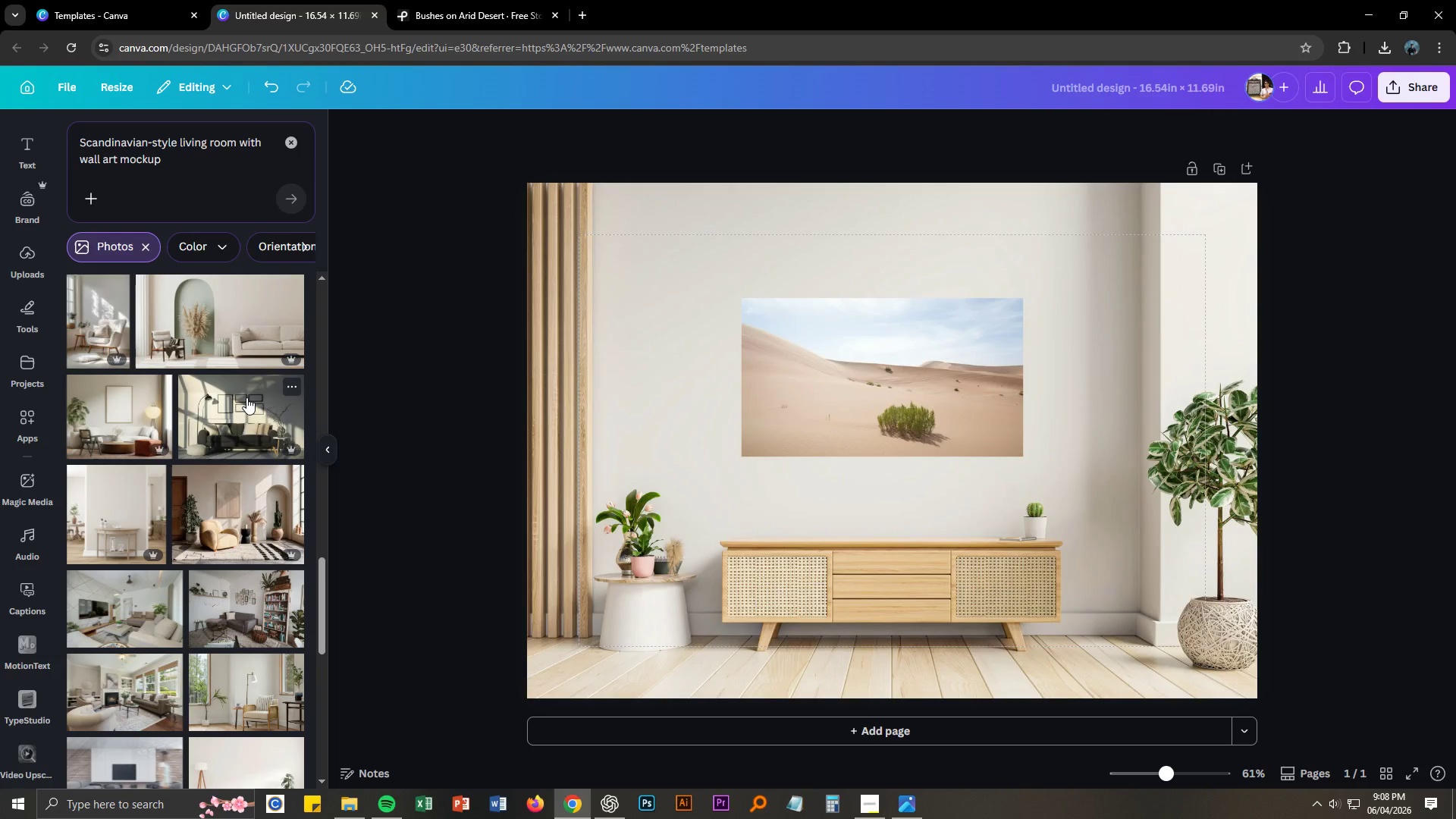 
scroll: coordinate [246, 397], scroll_direction: down, amount: 6.0
 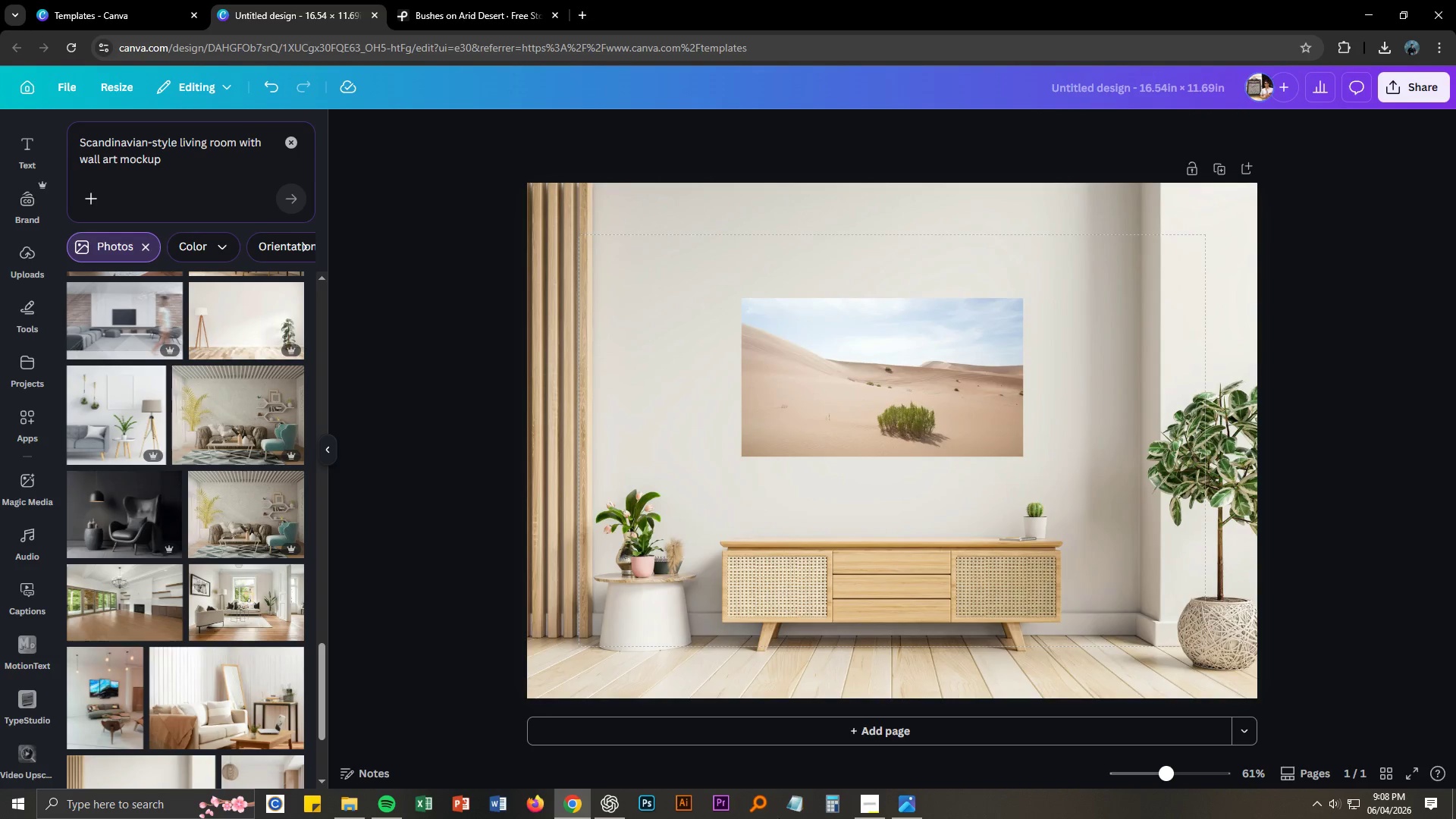 
left_click([868, 807])